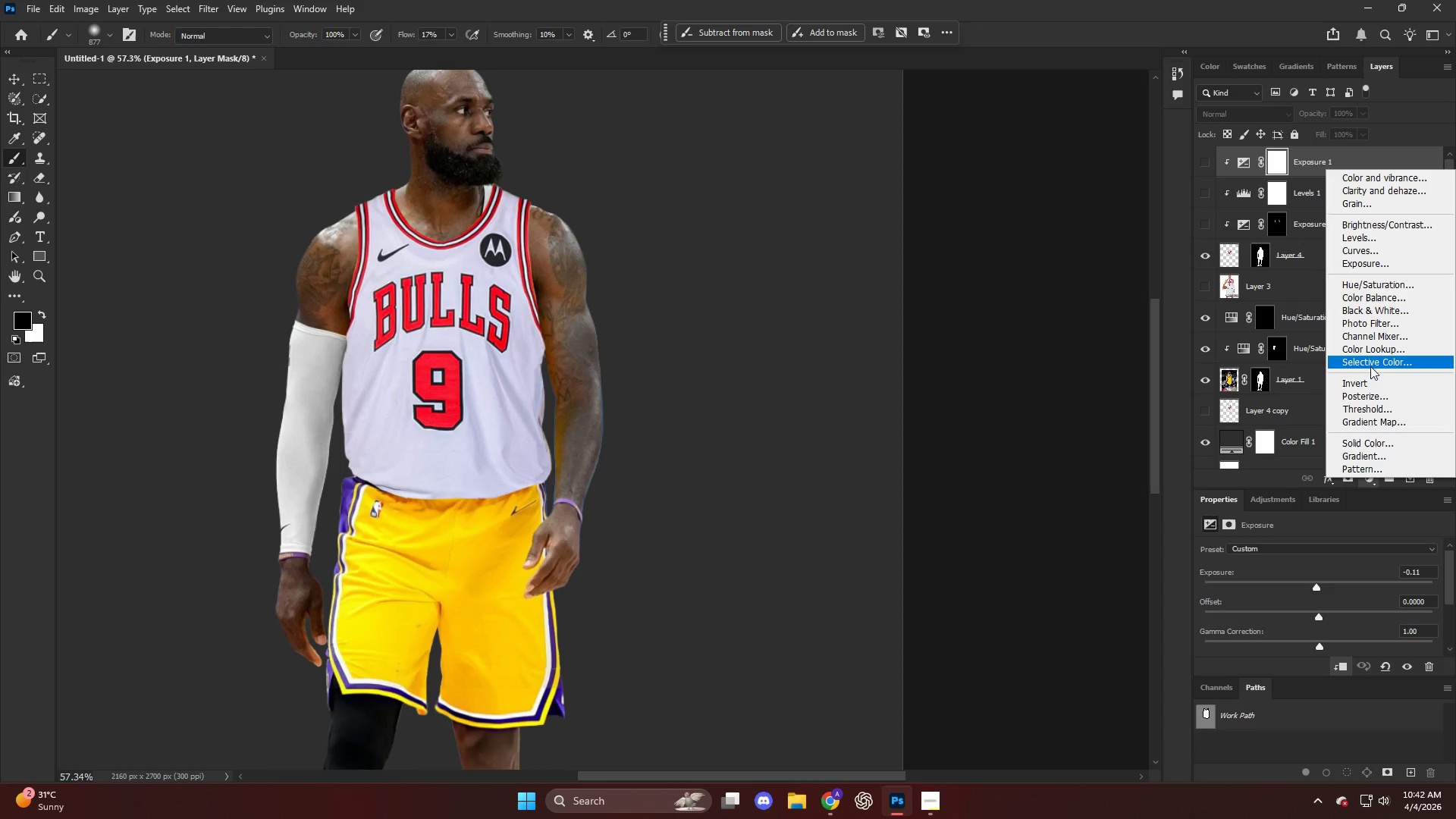 
left_click([1370, 363])
 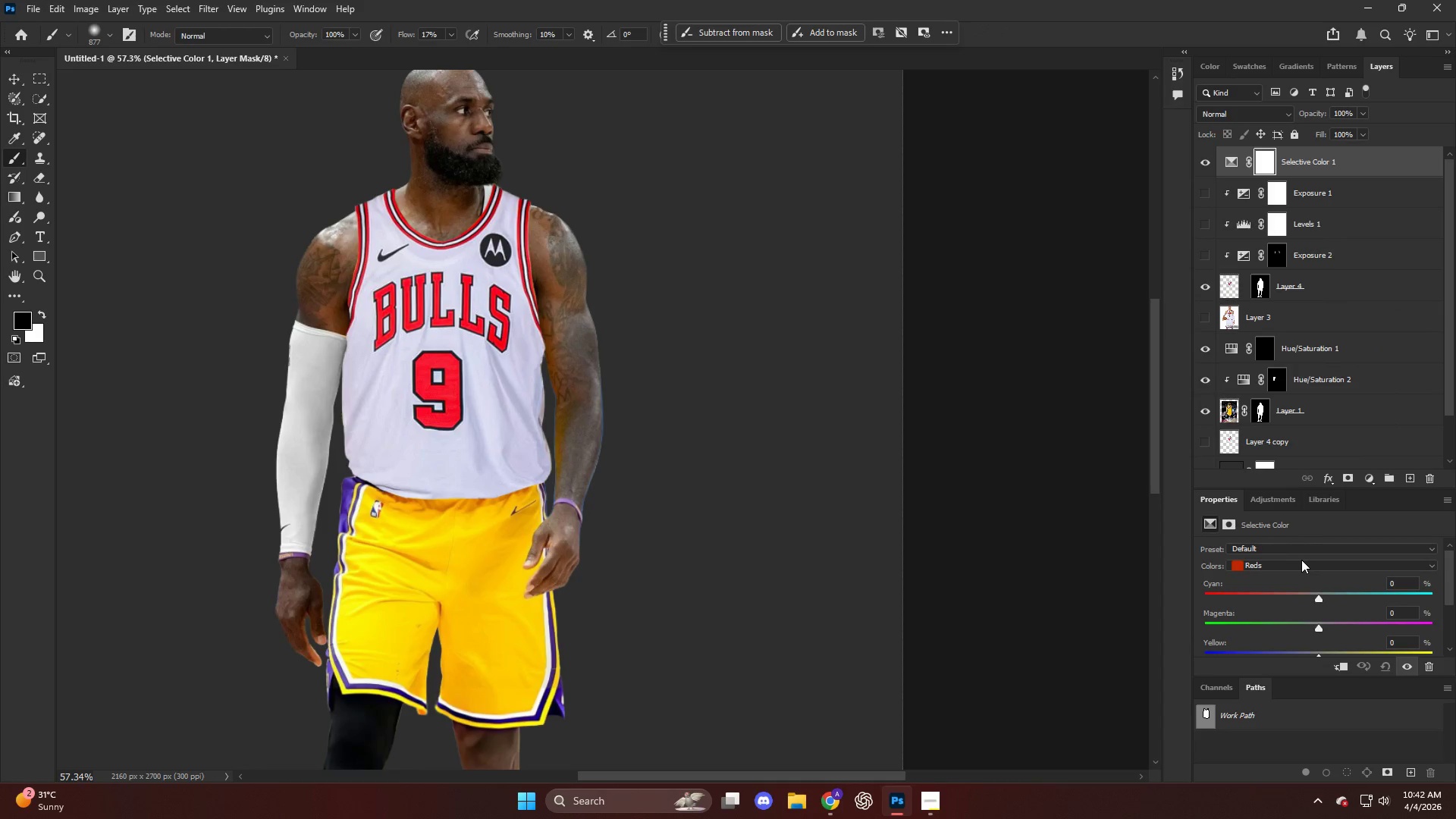 
left_click([1296, 563])
 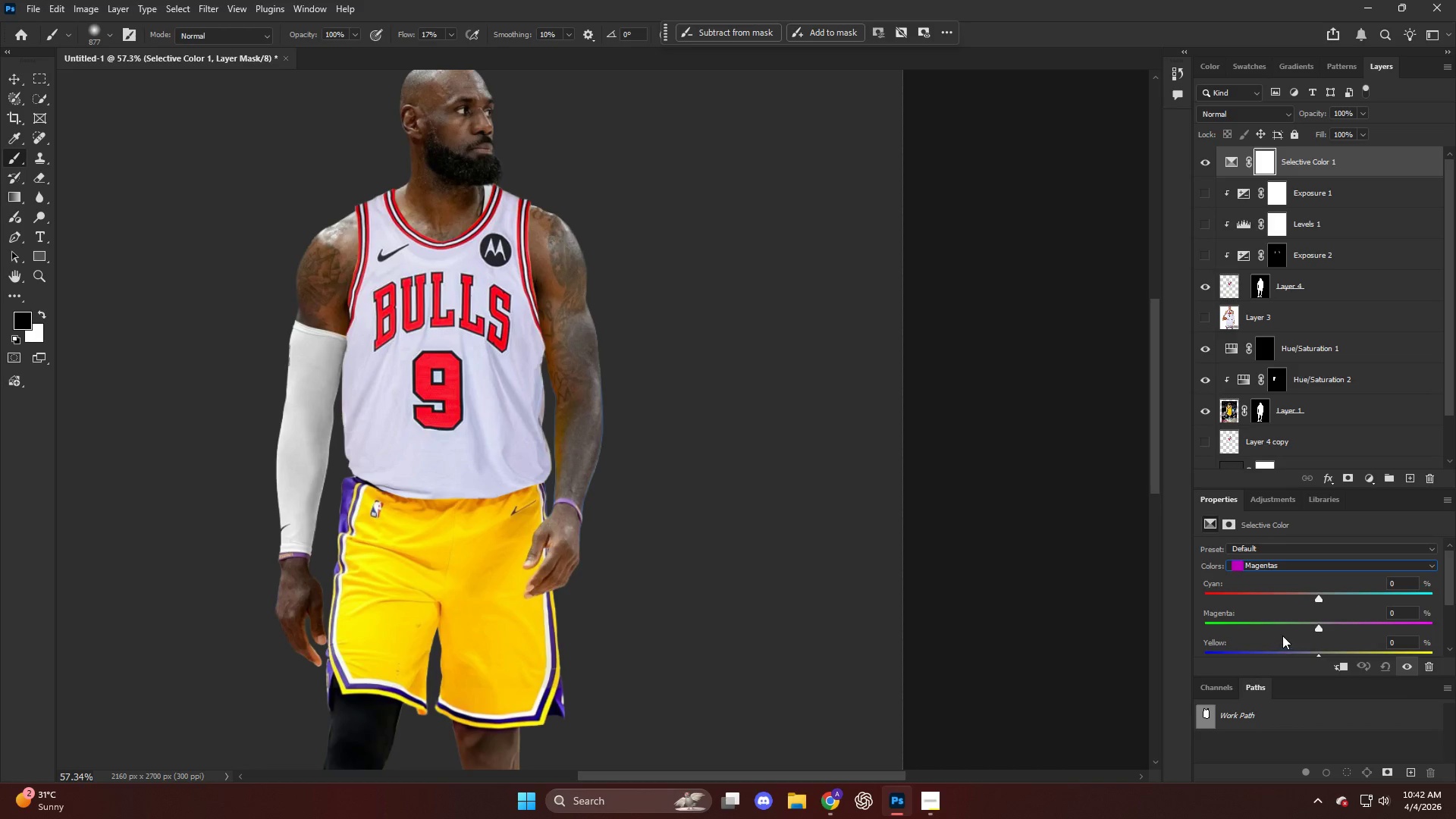 
left_click([1272, 569])
 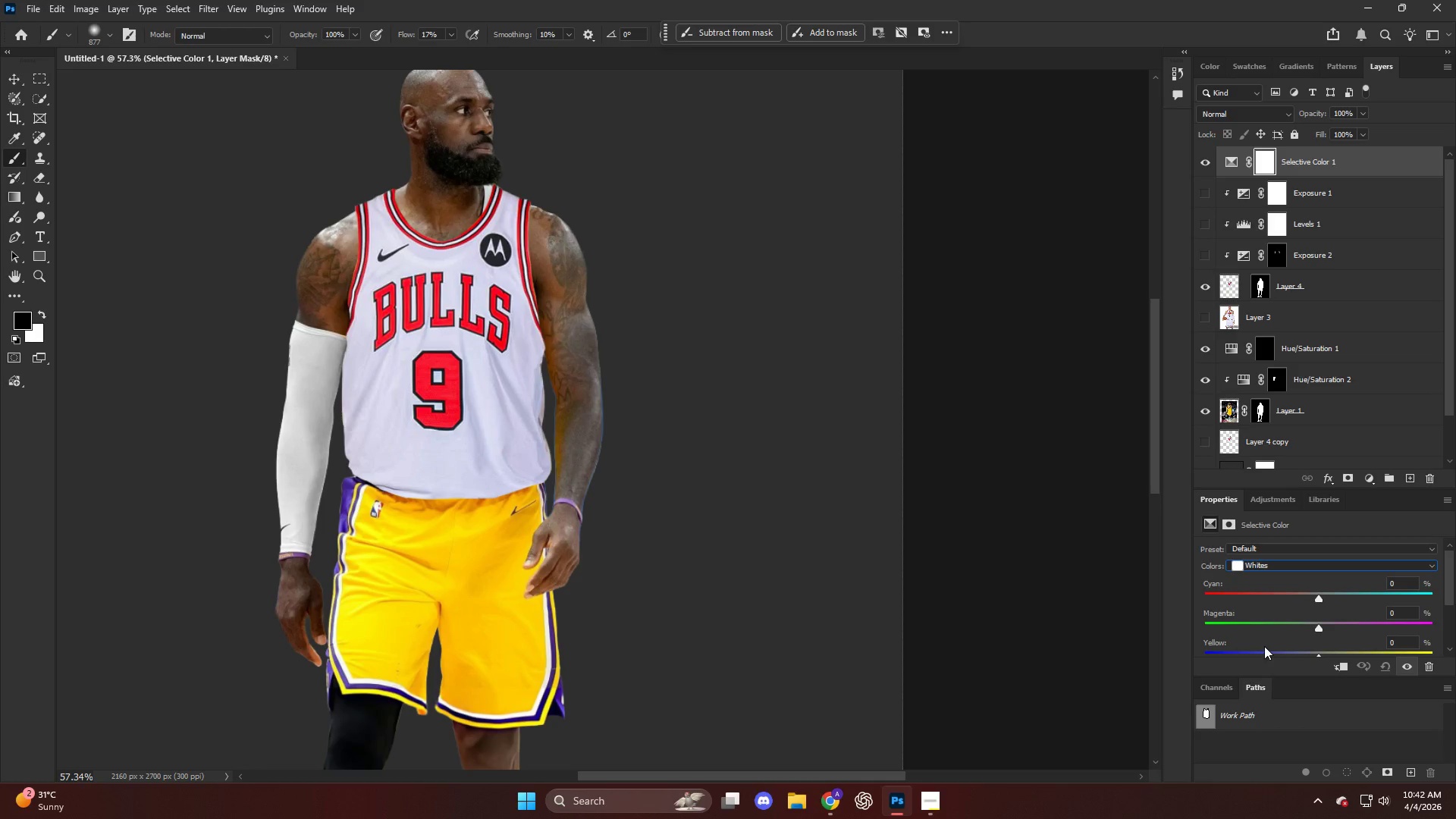 
scroll: coordinate [1345, 601], scroll_direction: down, amount: 2.0
 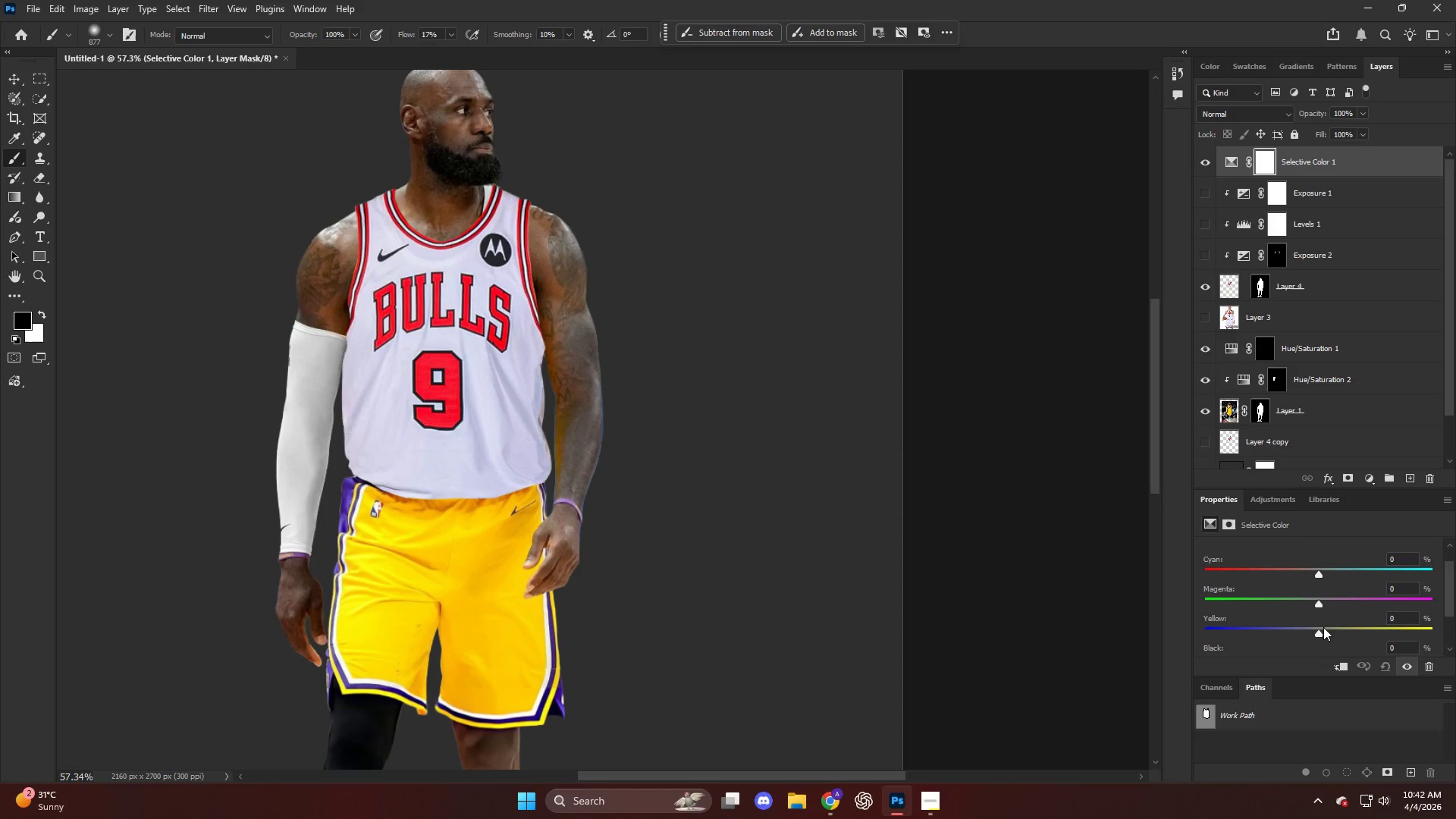 
left_click_drag(start_coordinate=[1322, 632], to_coordinate=[1454, 639])
 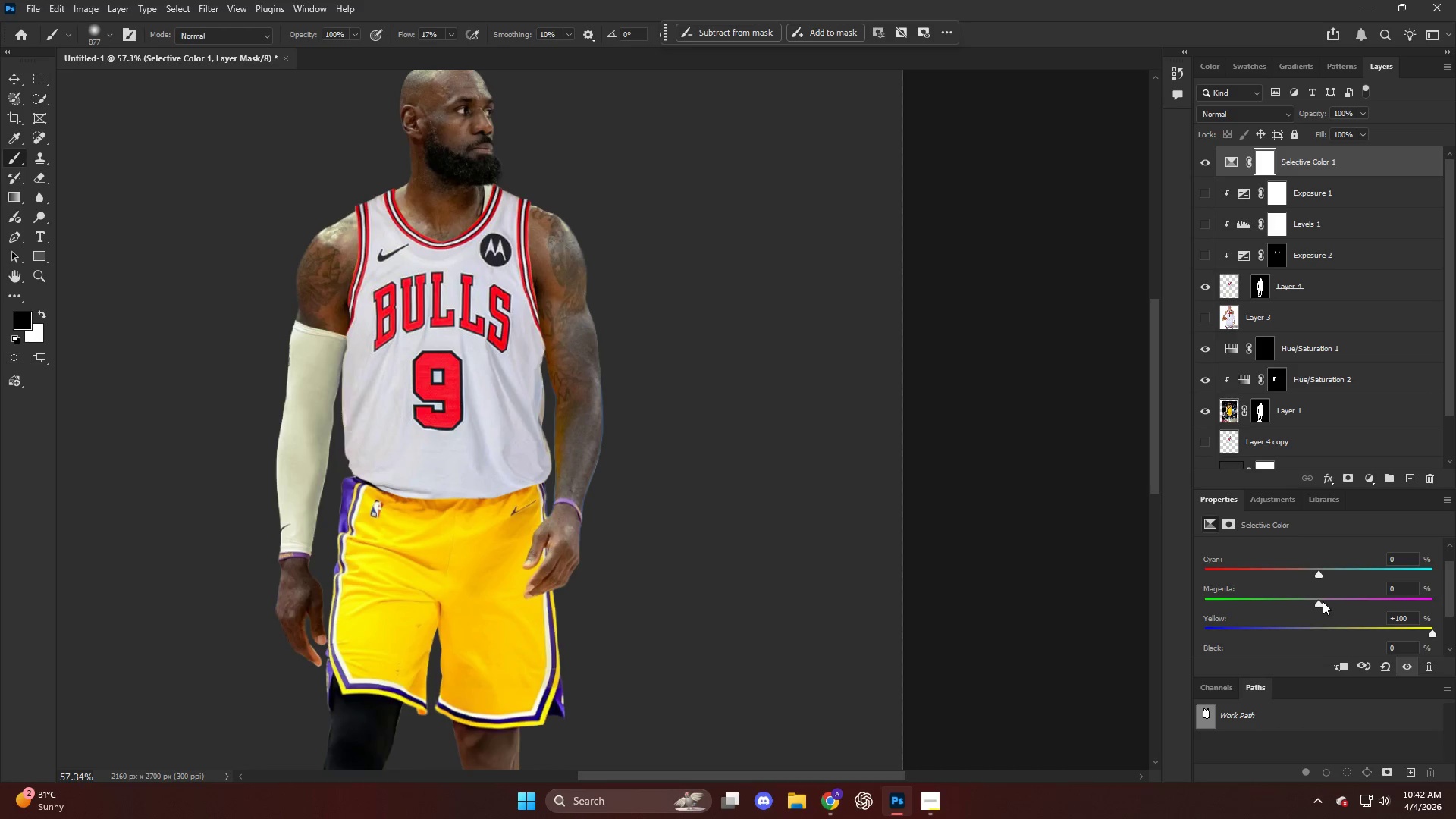 
left_click_drag(start_coordinate=[1321, 601], to_coordinate=[1330, 614])
 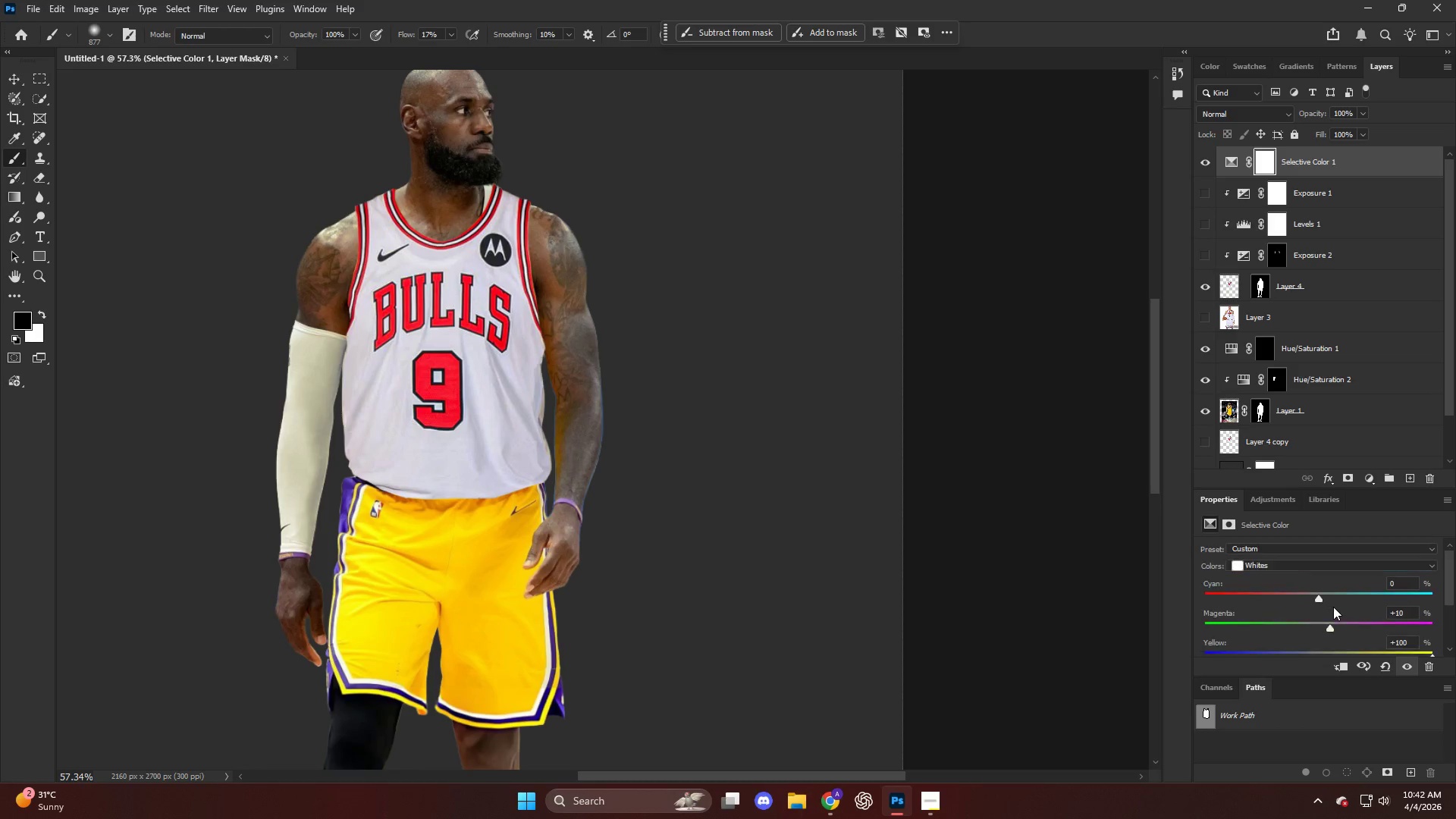 
scroll: coordinate [1333, 607], scroll_direction: up, amount: 3.0
 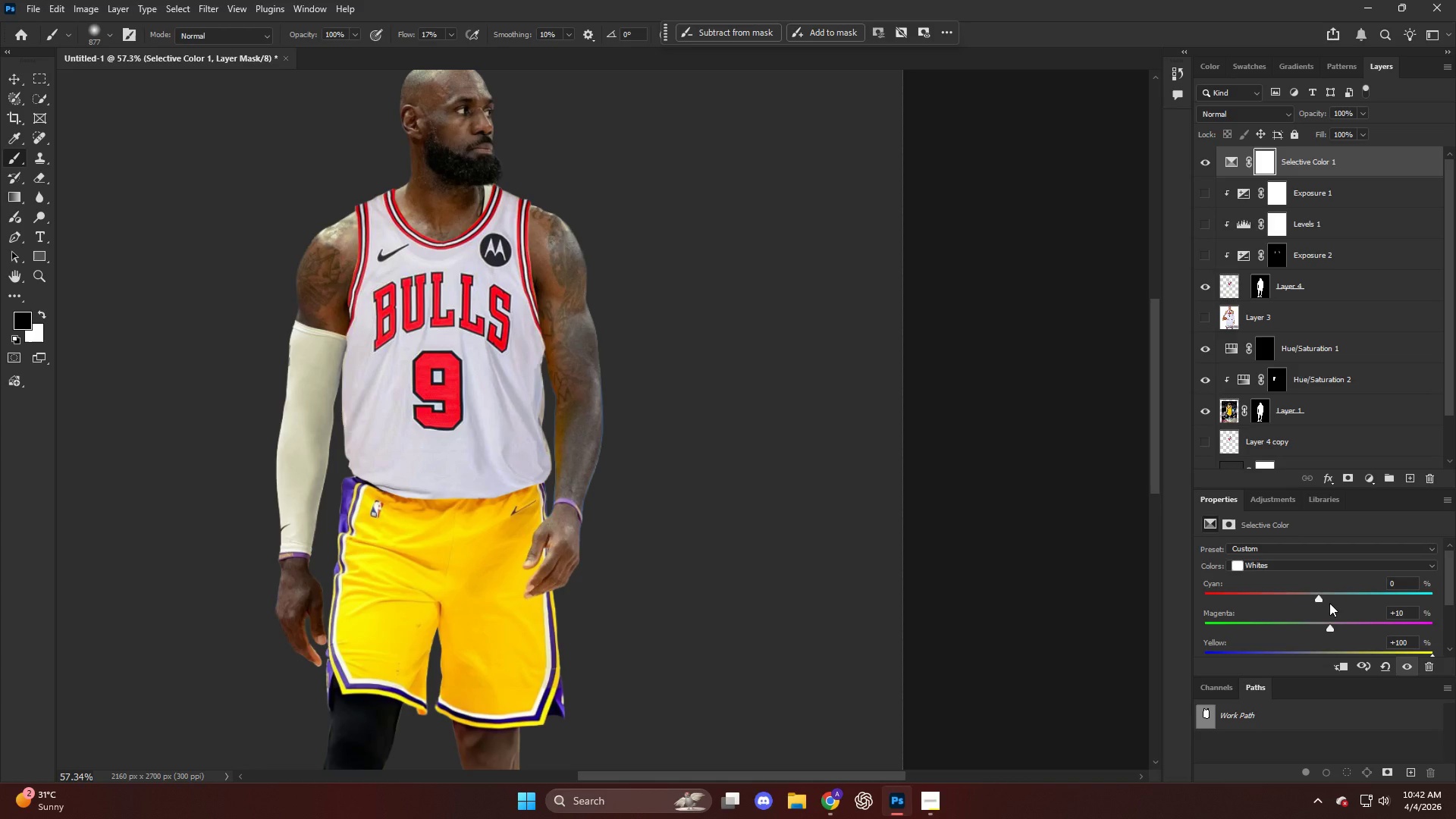 
left_click_drag(start_coordinate=[1318, 600], to_coordinate=[1367, 608])
 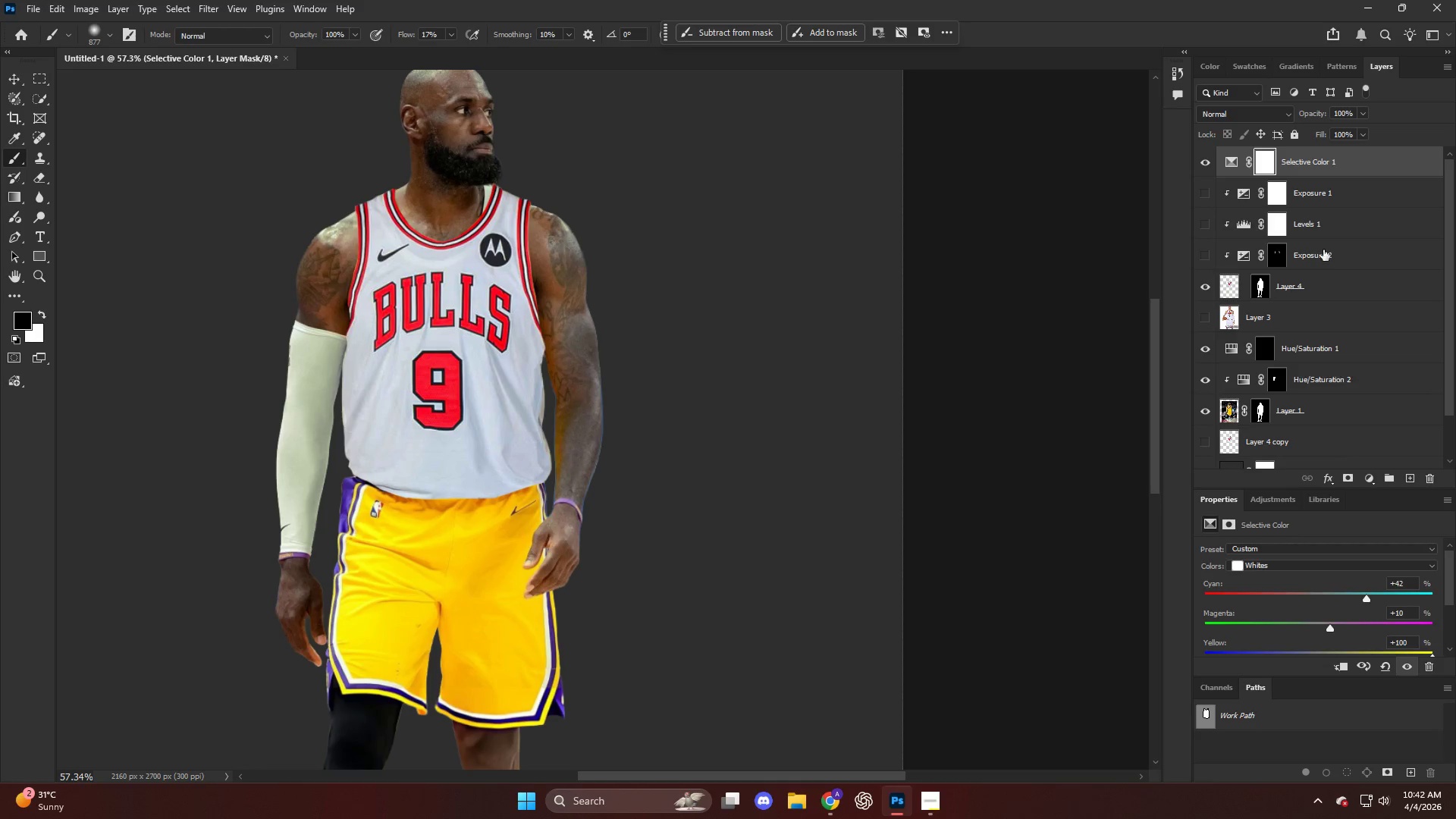 
hold_key(key=AltLeft, duration=1.16)
left_click([1310, 179])
 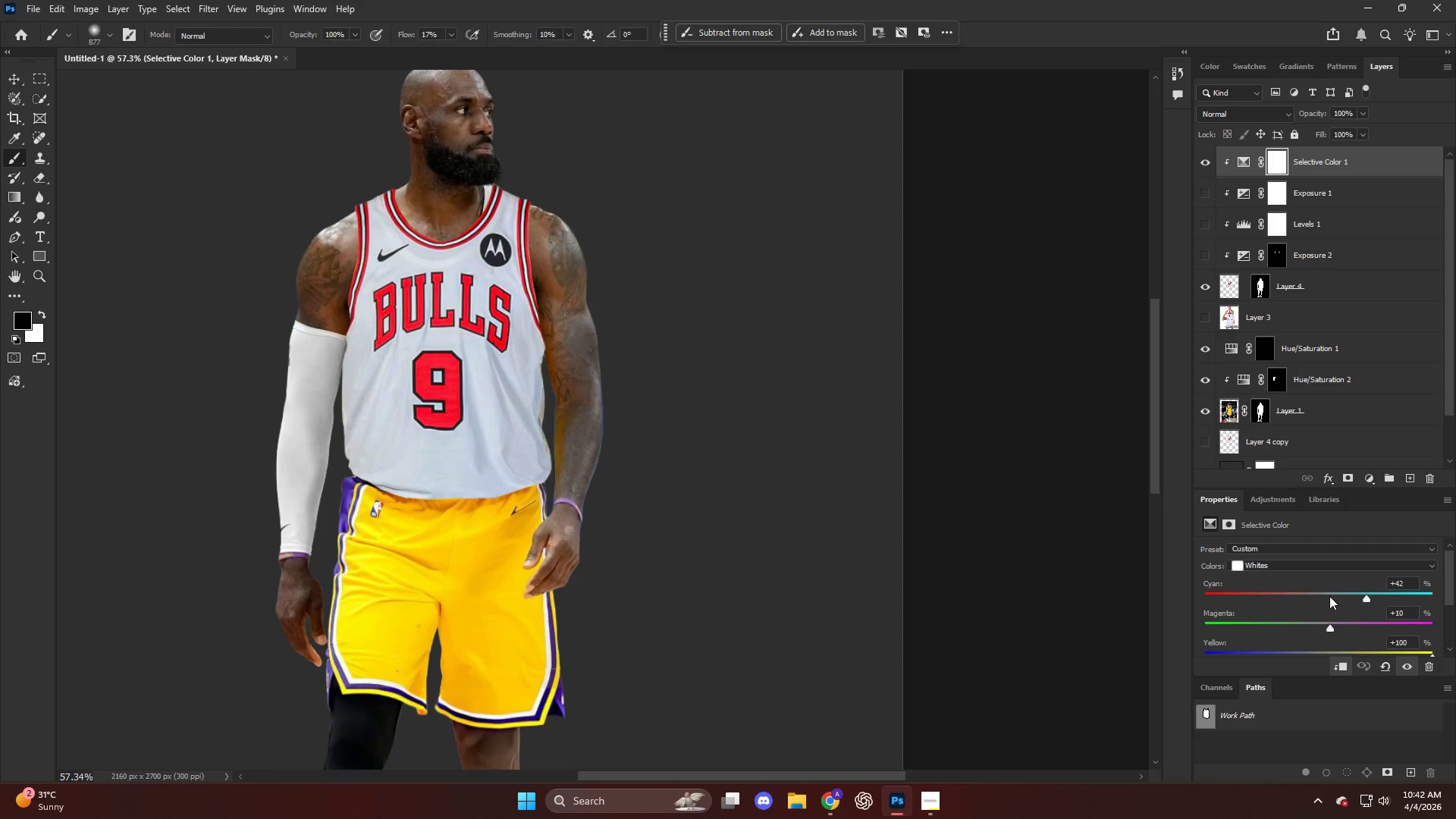 
left_click_drag(start_coordinate=[1363, 597], to_coordinate=[1331, 611])
 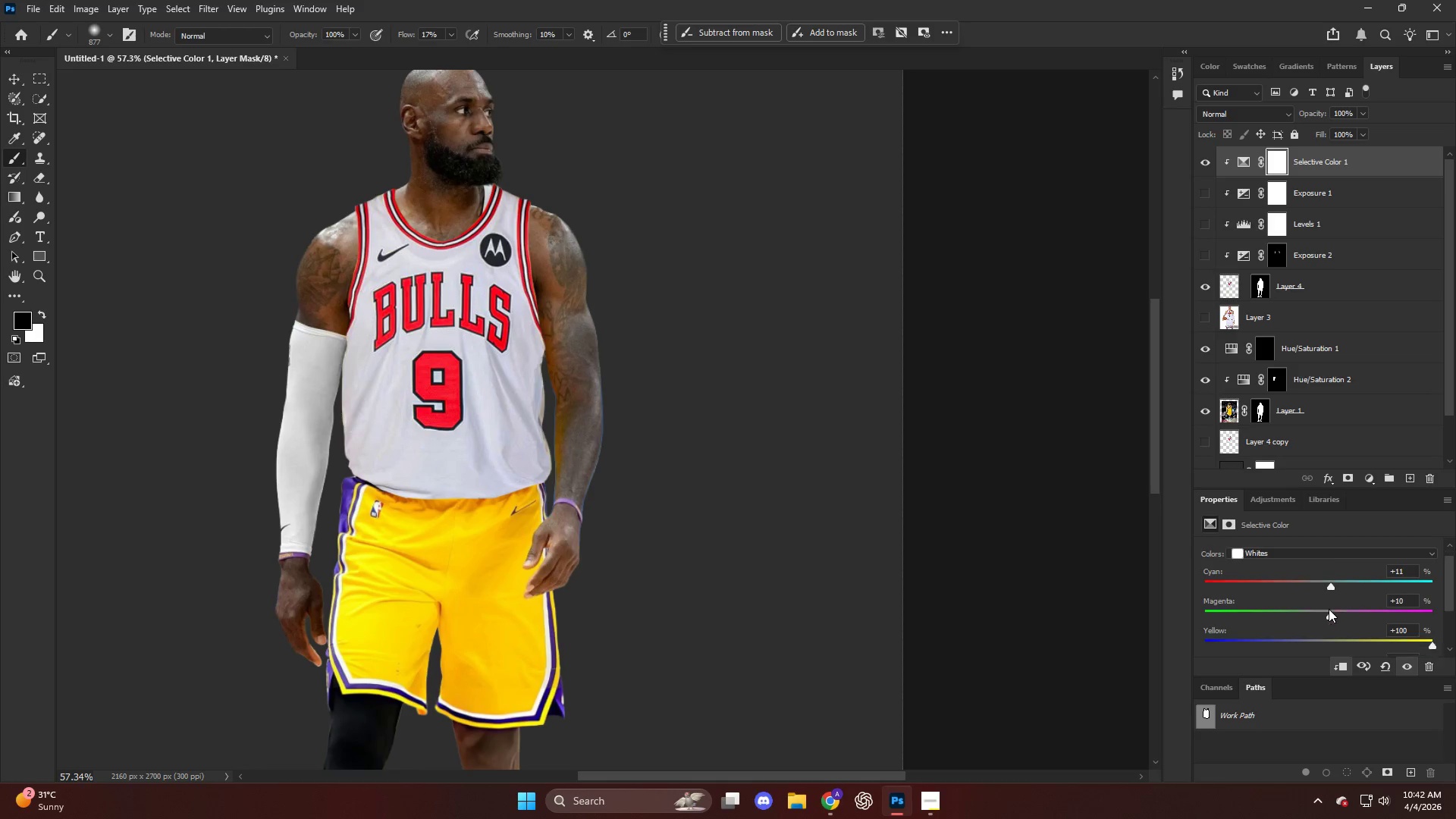 
scroll: coordinate [1329, 609], scroll_direction: down, amount: 2.0
 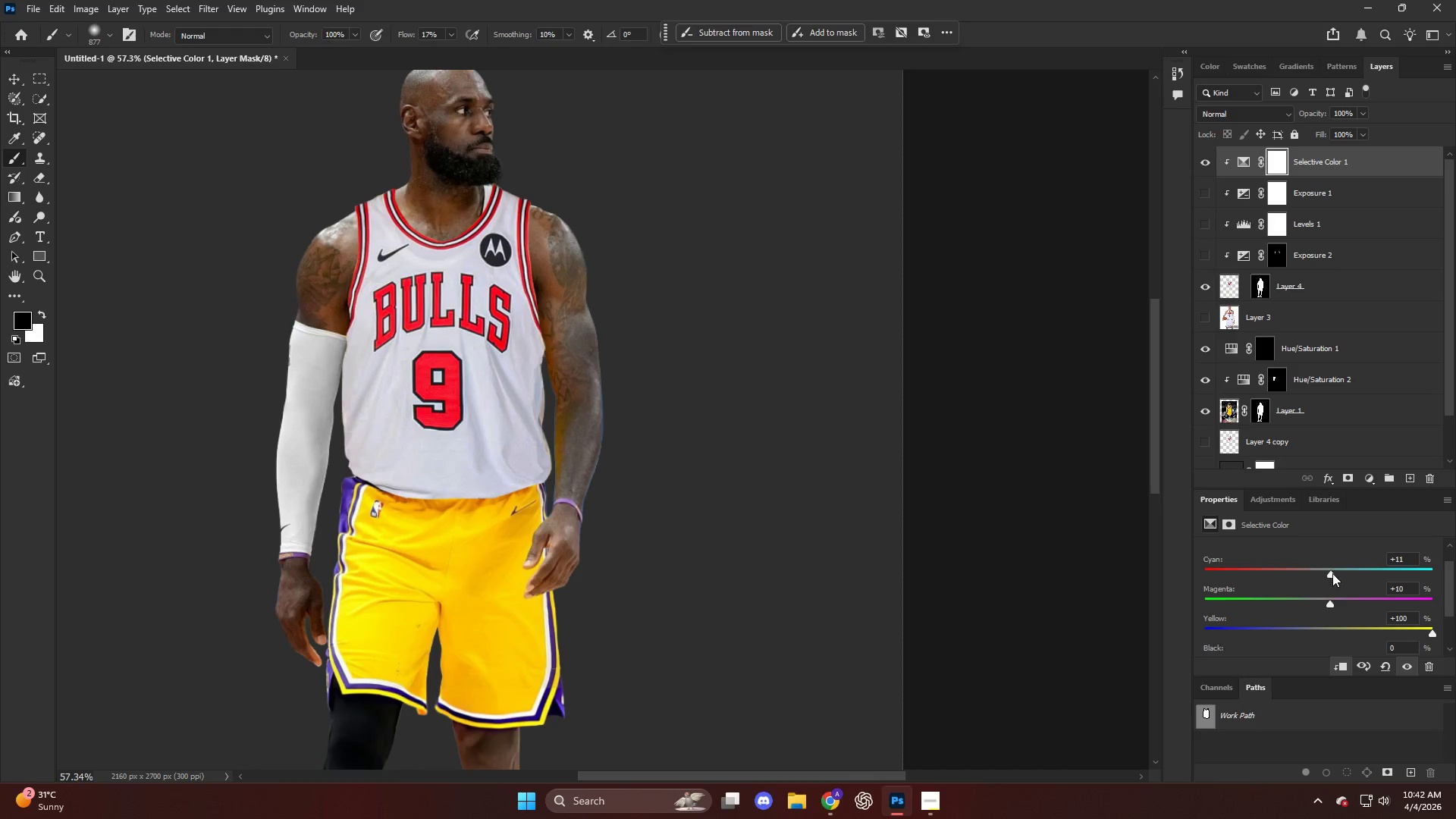 
left_click_drag(start_coordinate=[1330, 577], to_coordinate=[1362, 585])
 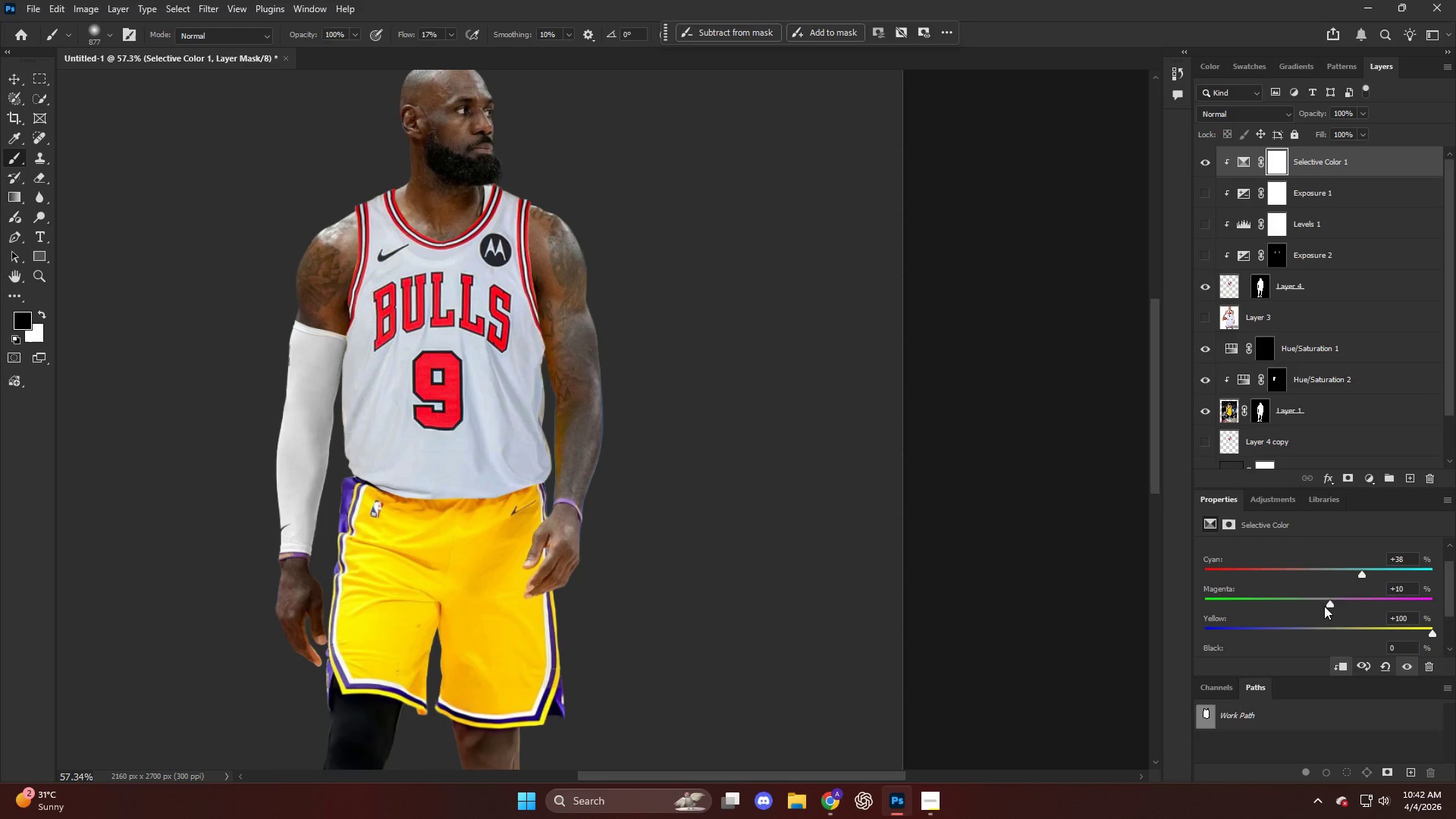 
left_click_drag(start_coordinate=[1326, 606], to_coordinate=[1338, 623])
 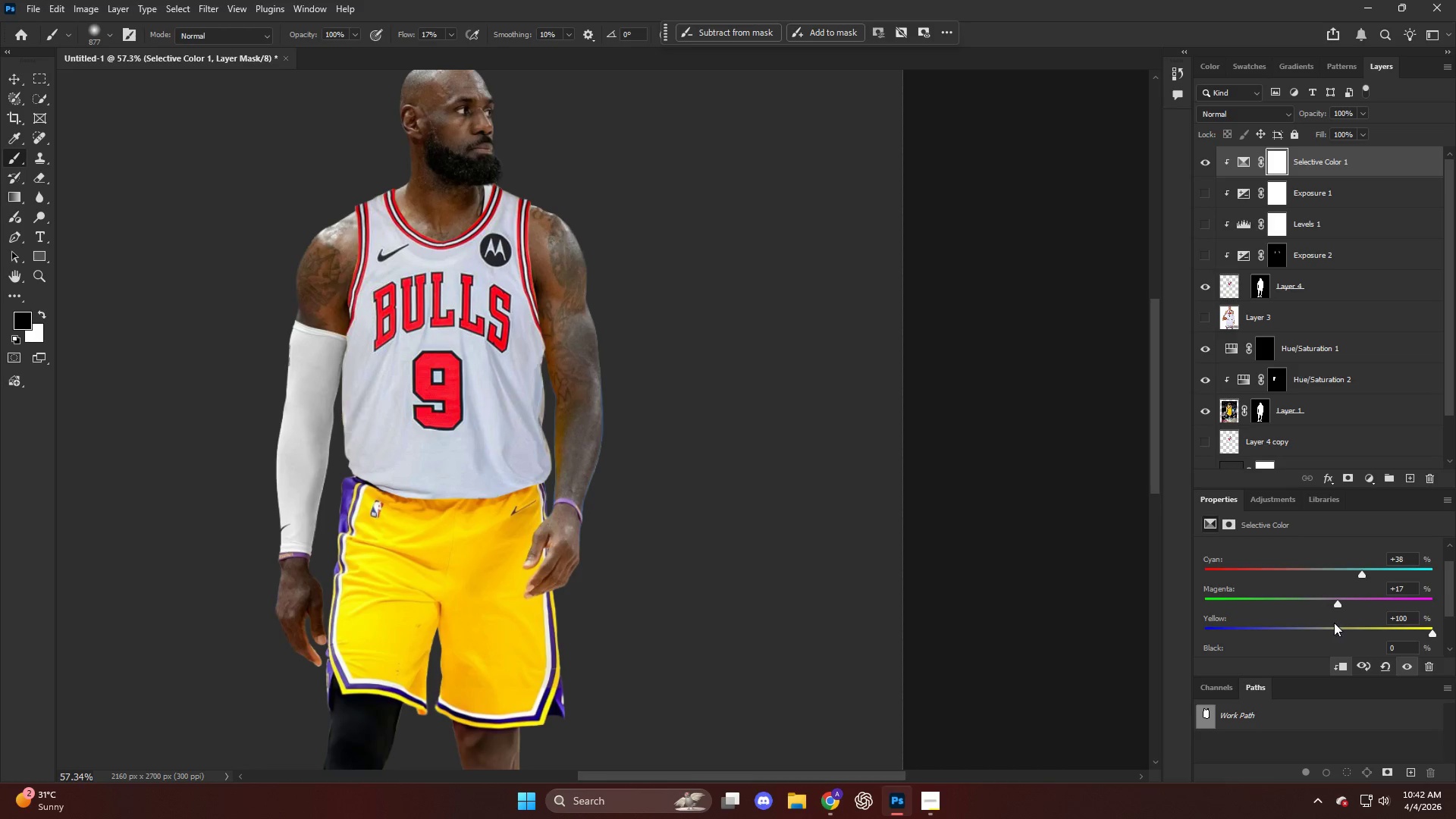 
left_click_drag(start_coordinate=[1337, 623], to_coordinate=[1311, 623])
 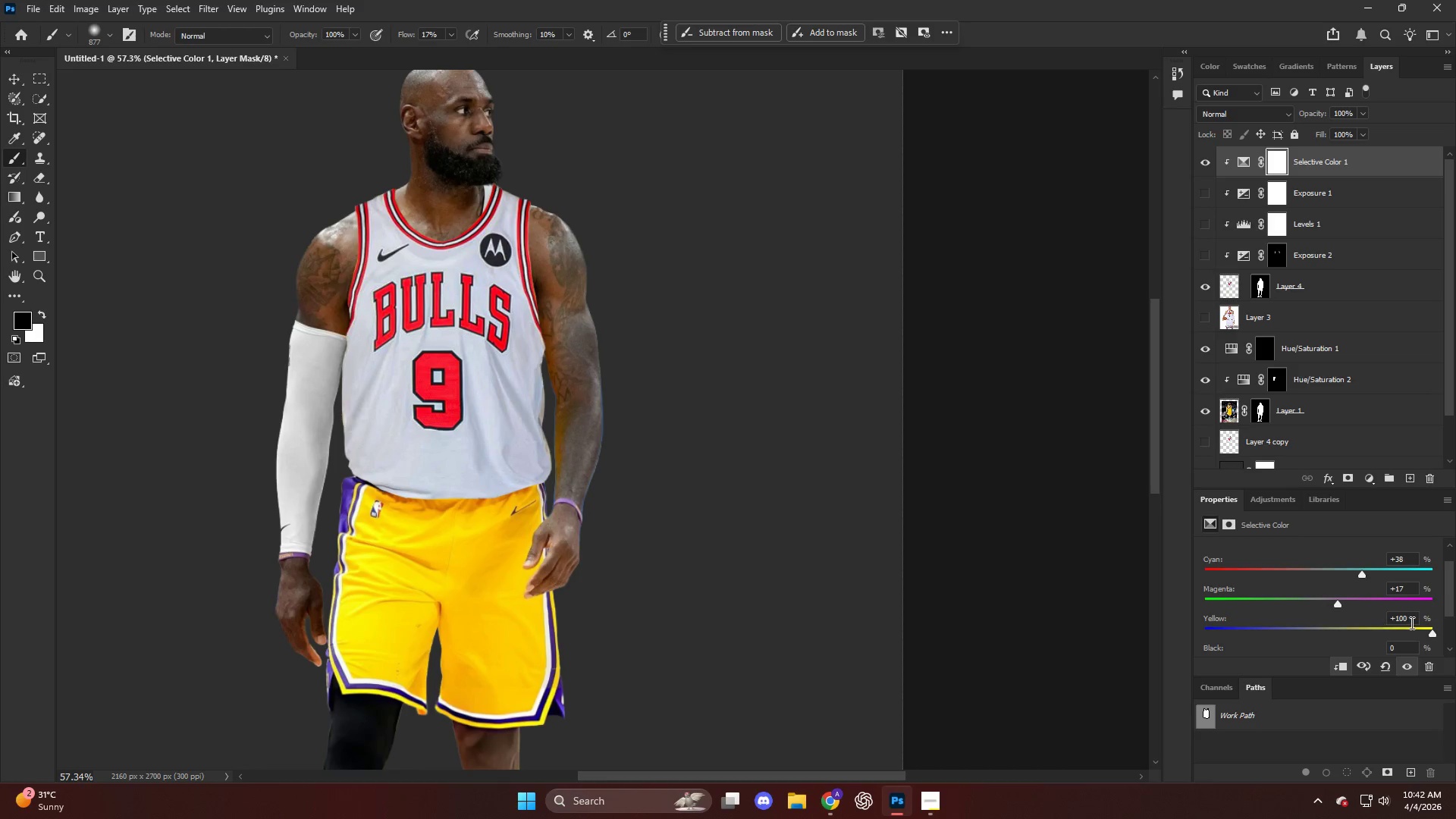 
left_click_drag(start_coordinate=[1392, 634], to_coordinate=[1405, 641])
 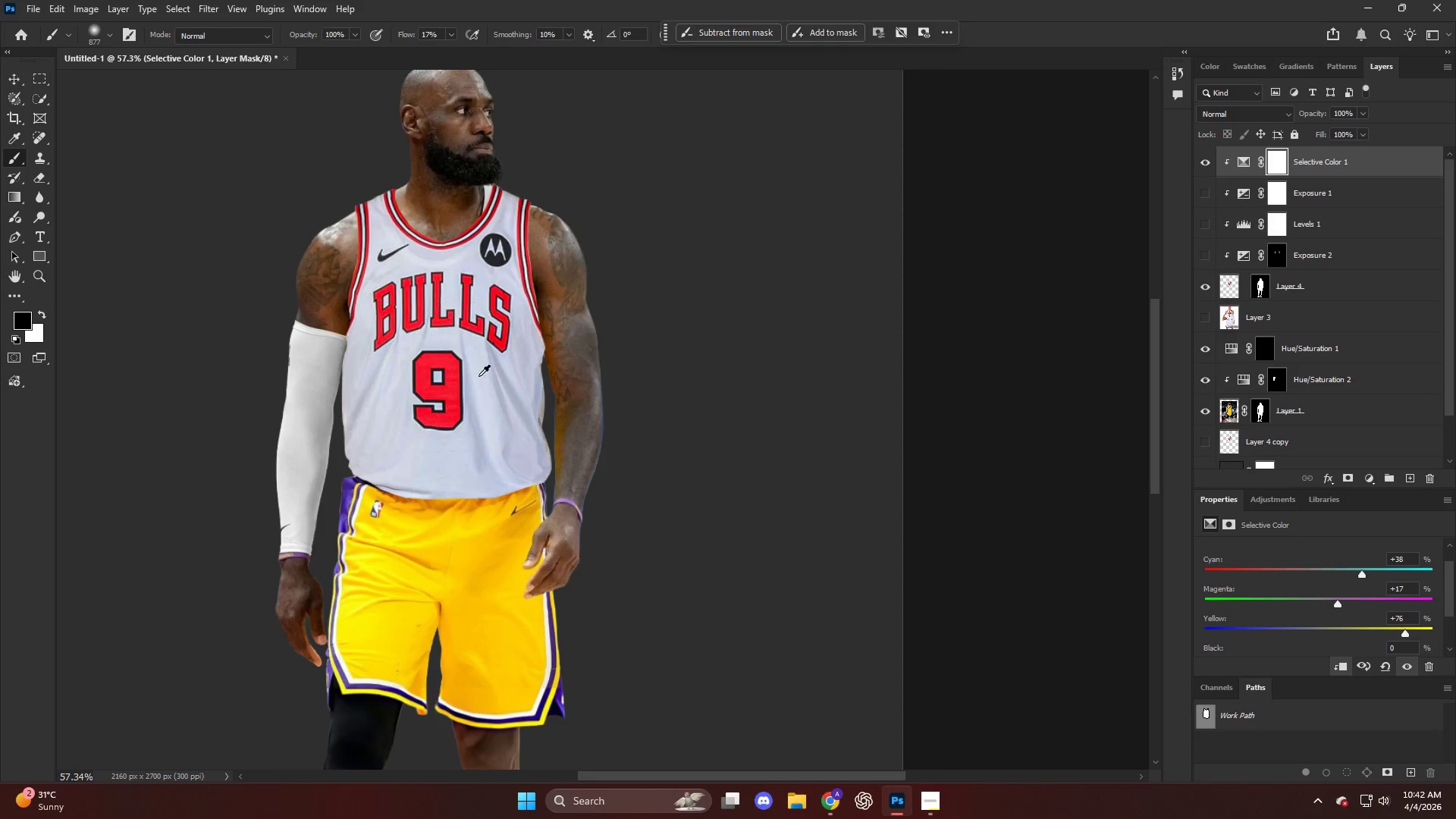 
hold_key(key=AltLeft, duration=0.69)
scroll: coordinate [445, 383], scroll_direction: up, amount: 13.0
 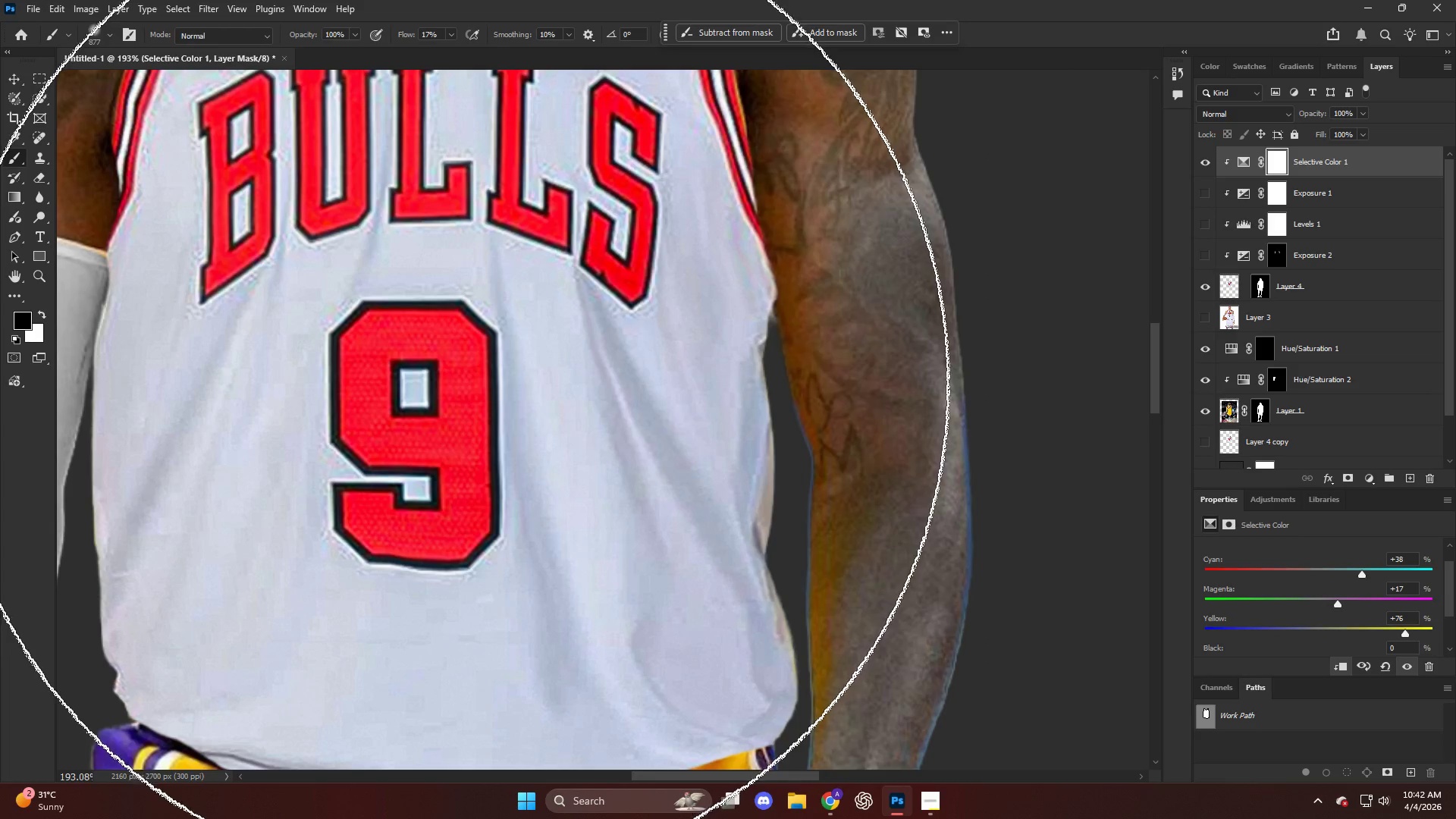 
key(Alt+AltLeft)
 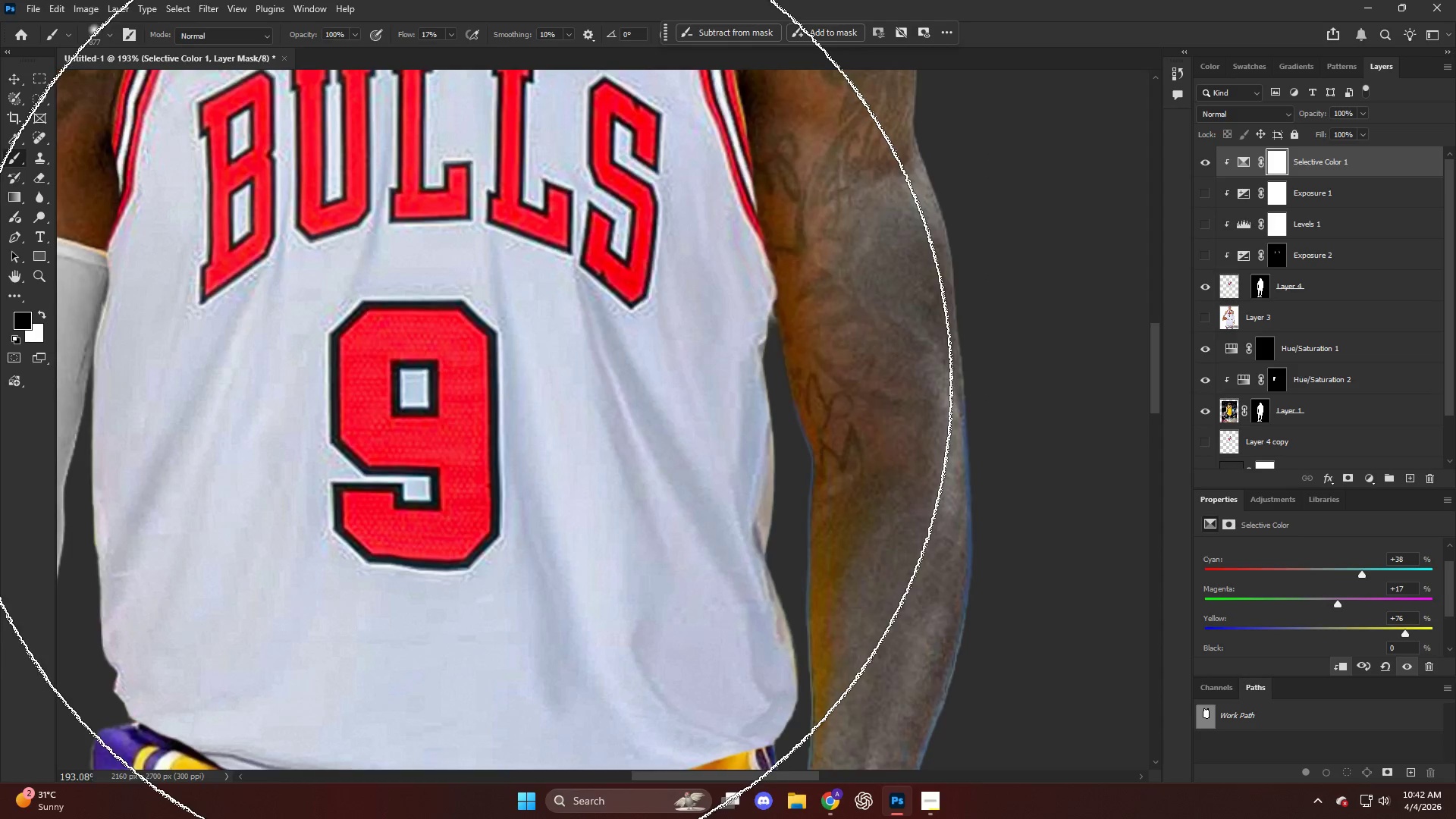 
scroll: coordinate [450, 384], scroll_direction: down, amount: 7.0
 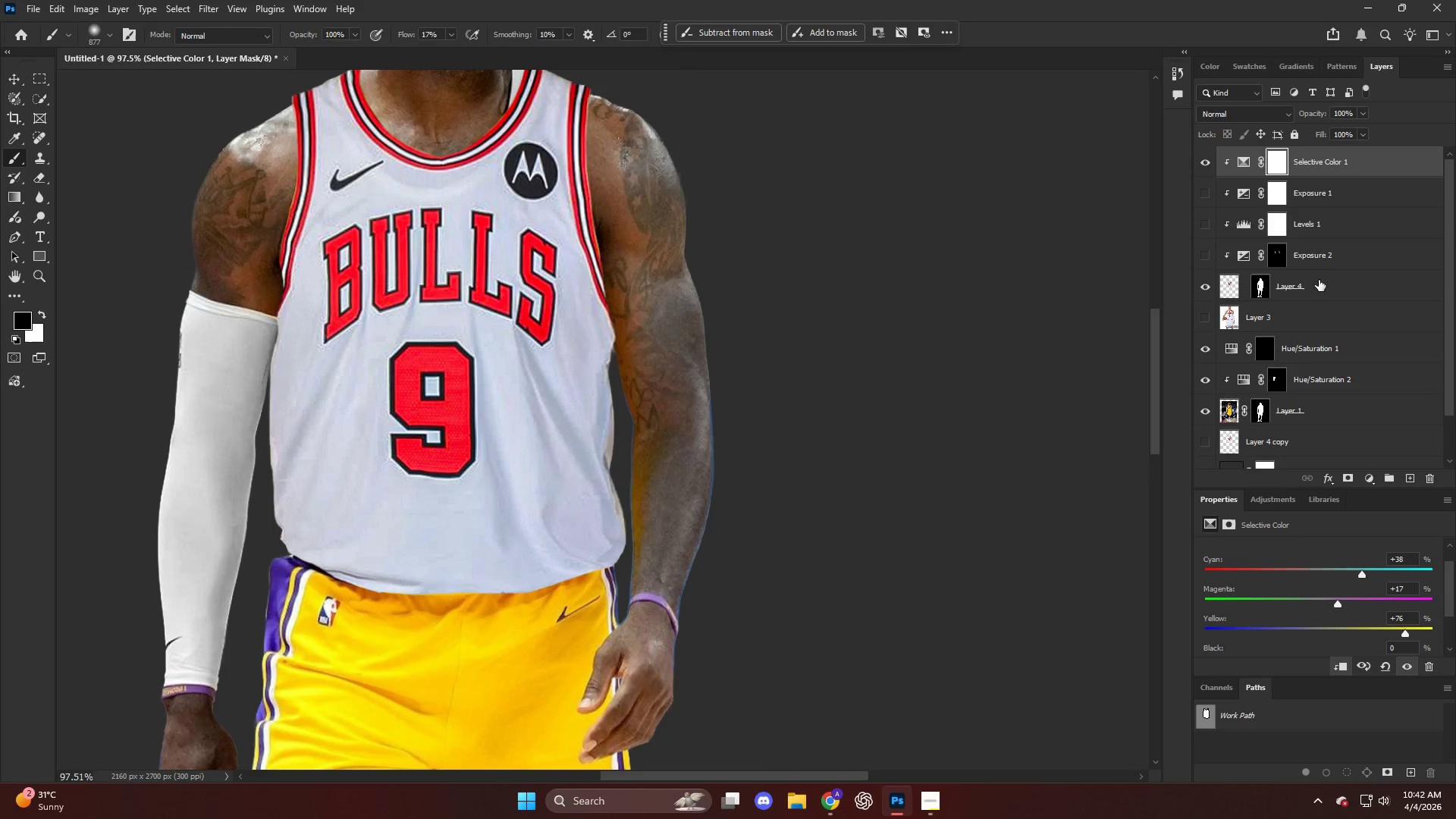 
left_click([1328, 279])
 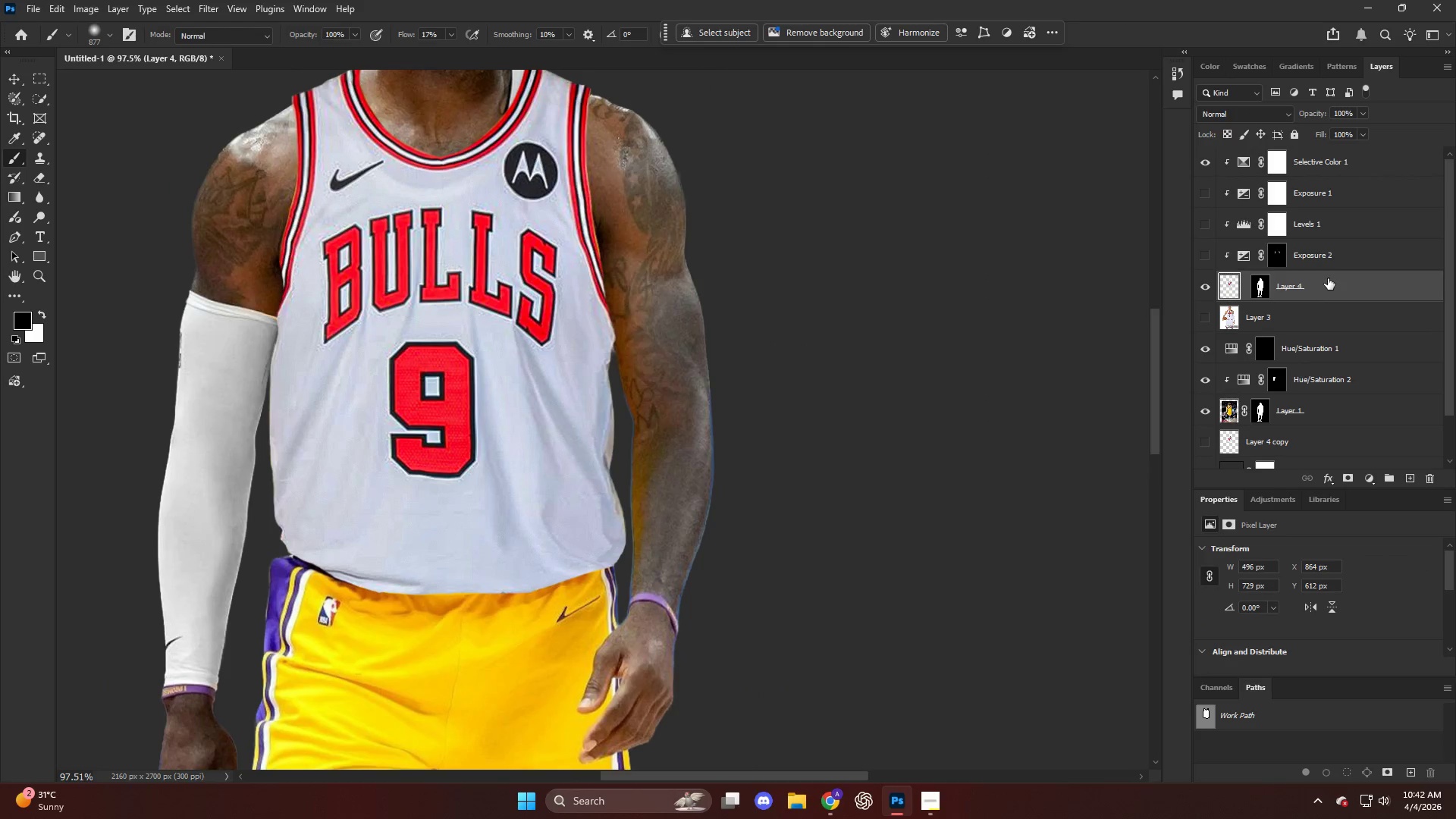 
key(Control+ControlLeft)
 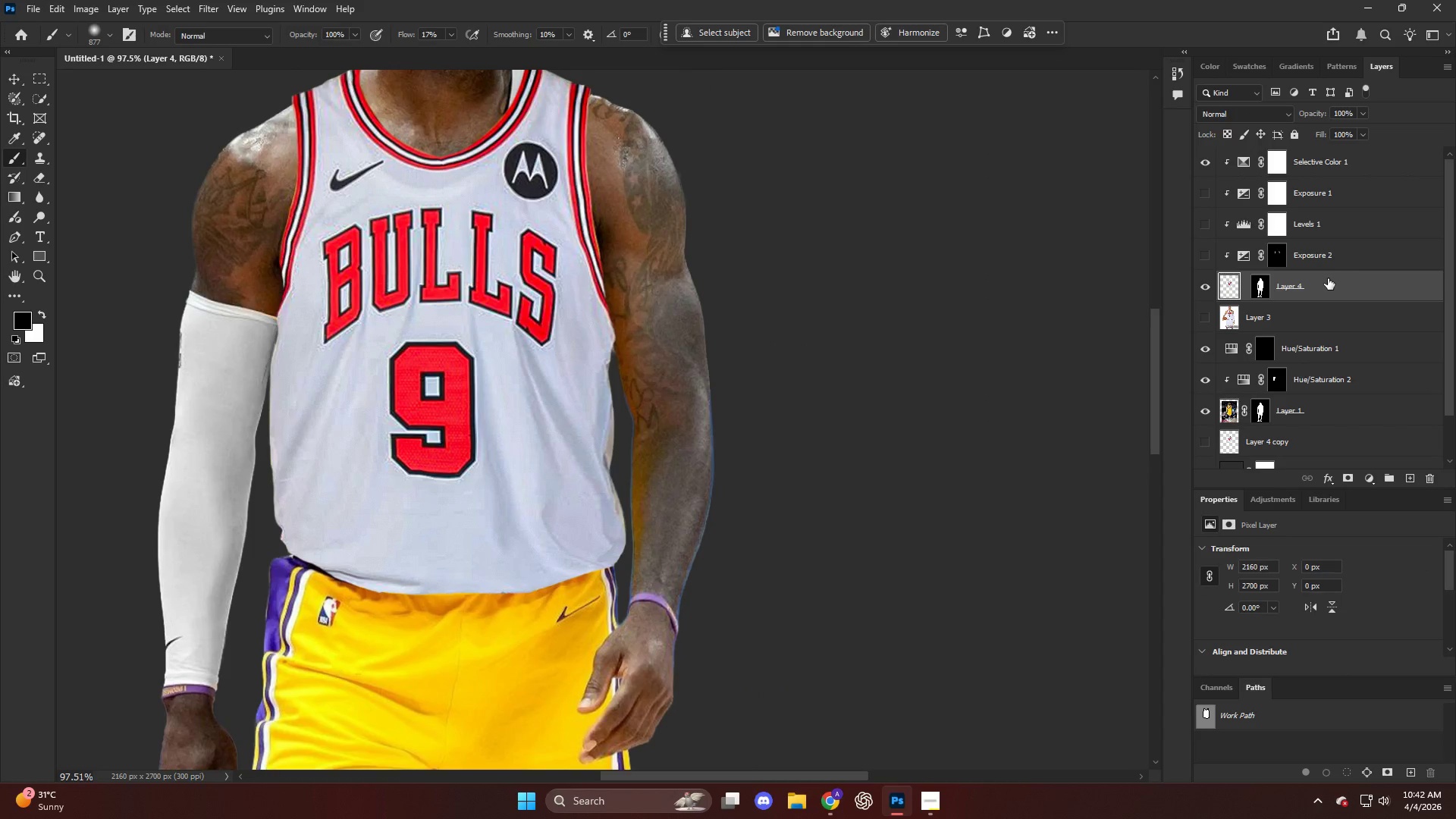 
key(Control+A)
 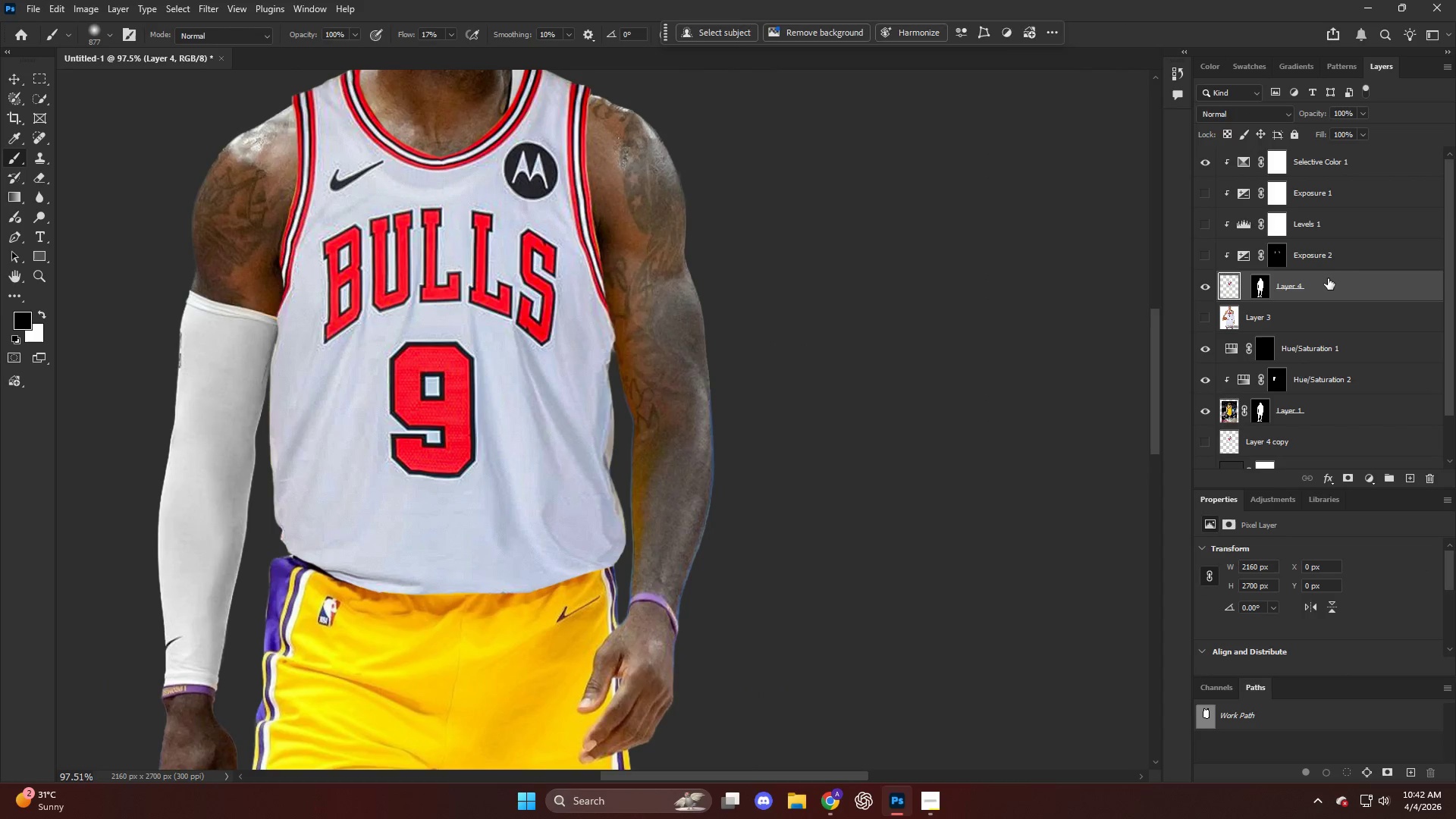 
key(Control+Shift+ShiftLeft)
 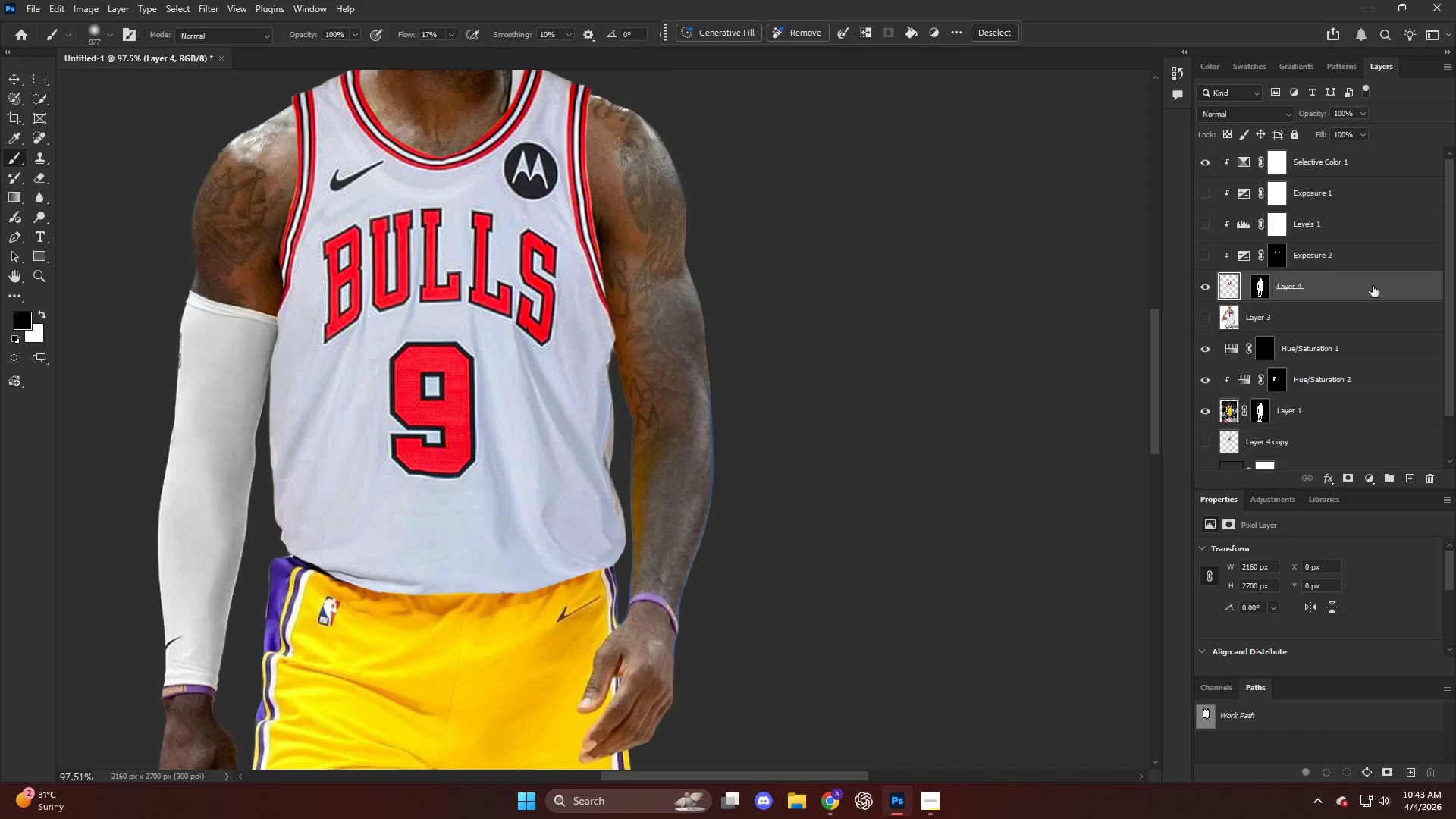 
left_click([1305, 286])
 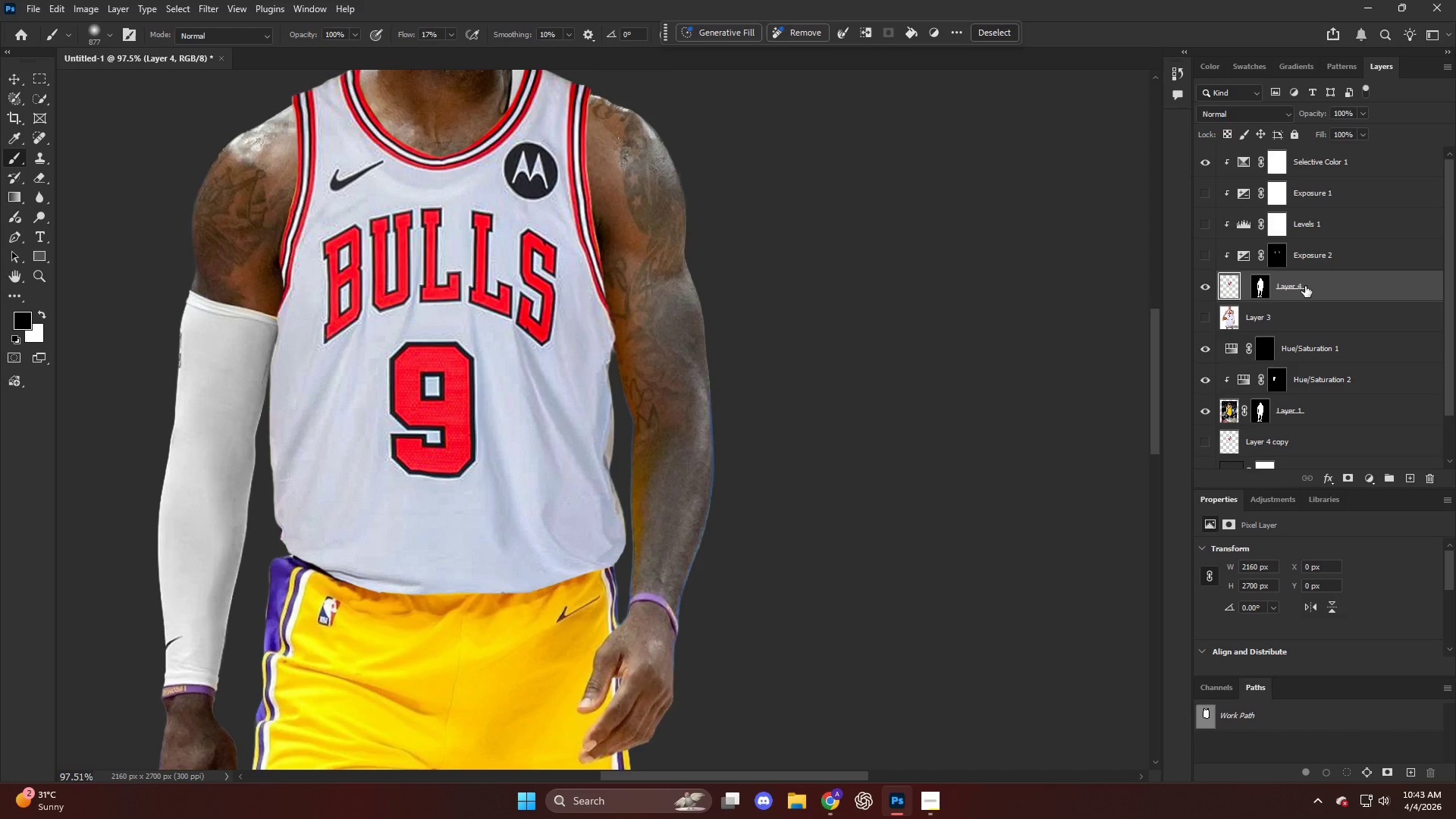 
left_click([1305, 286])
 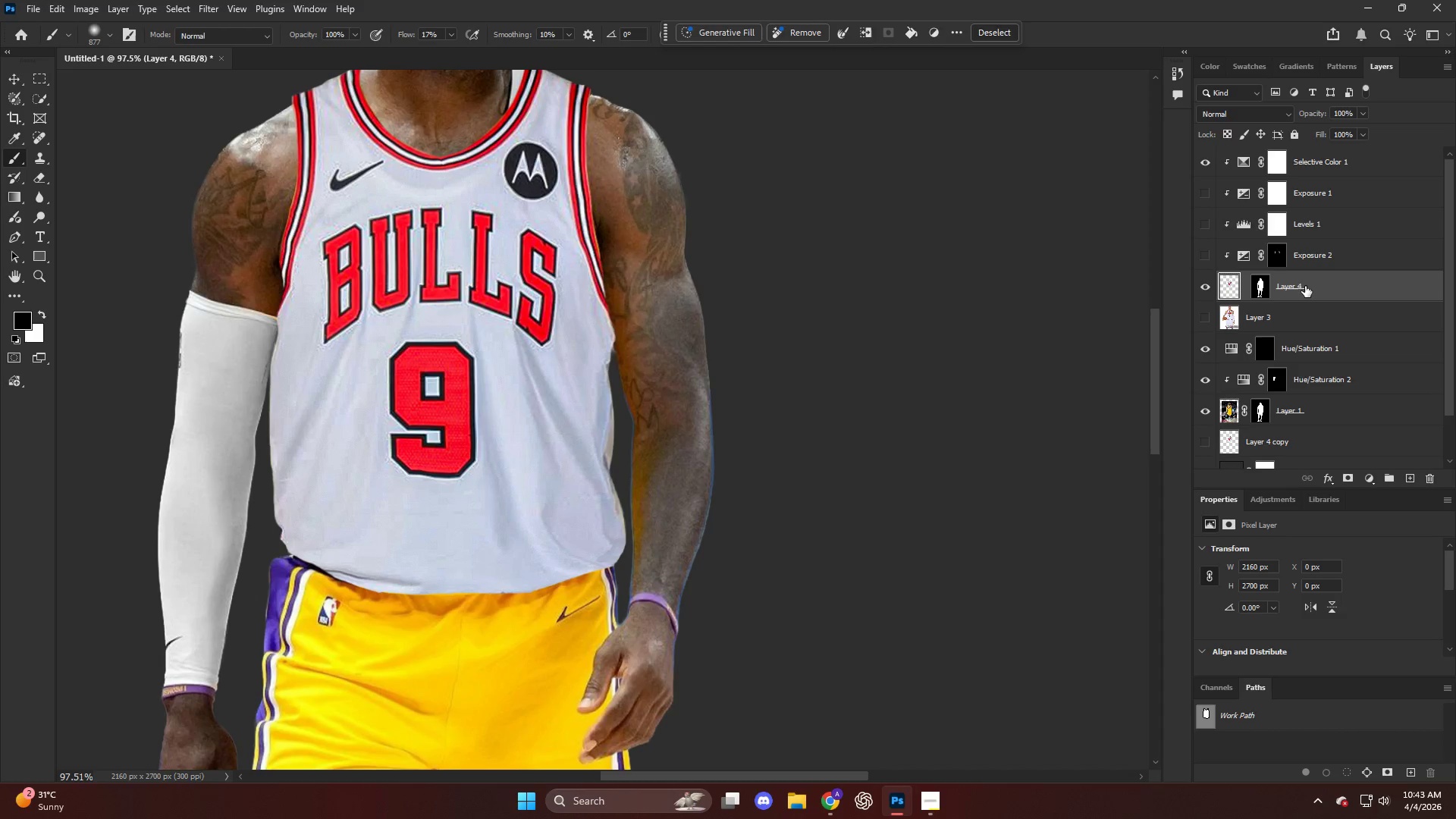 
key(Control+ControlLeft)
 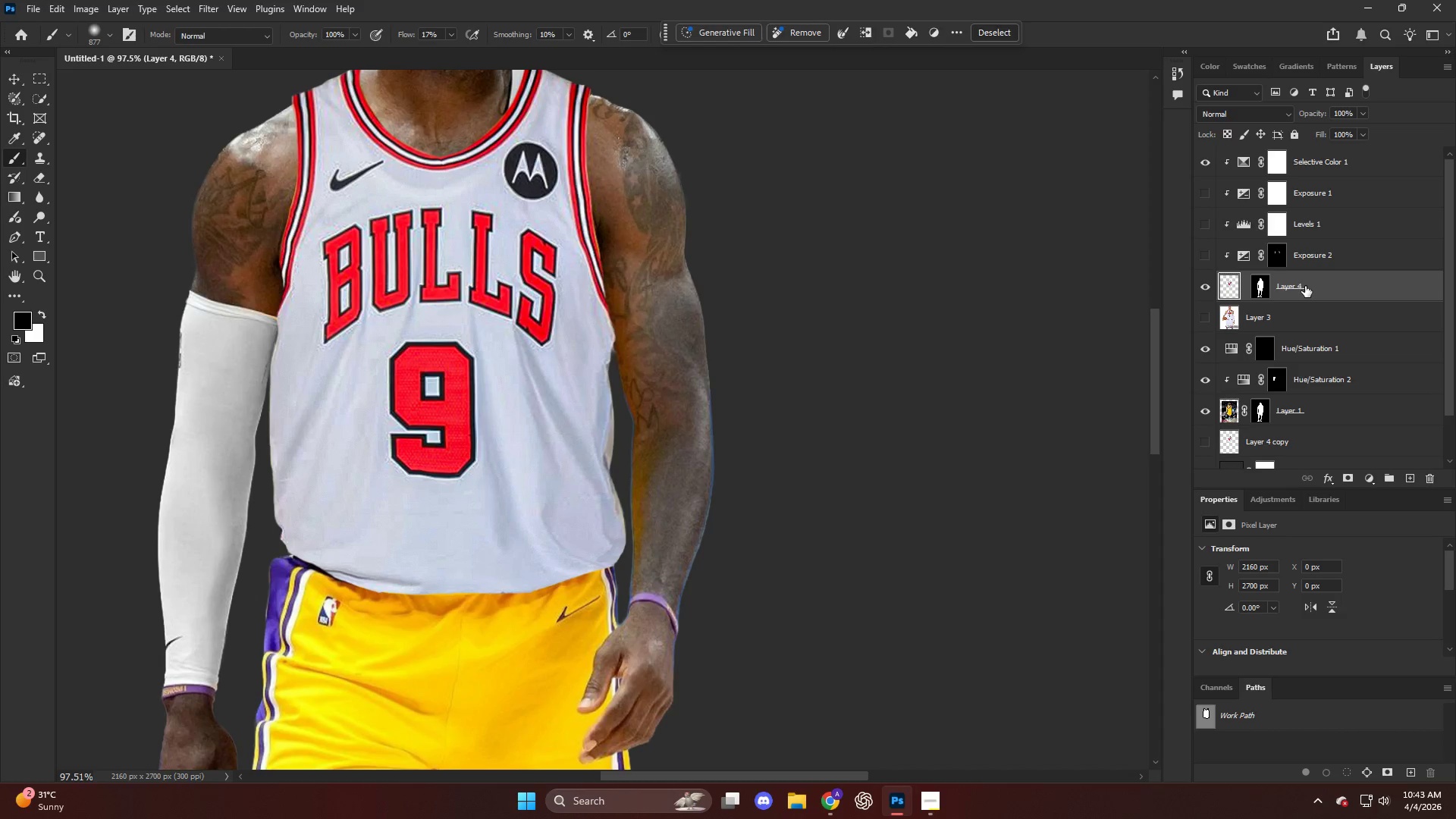 
key(Control+Shift+ShiftLeft)
 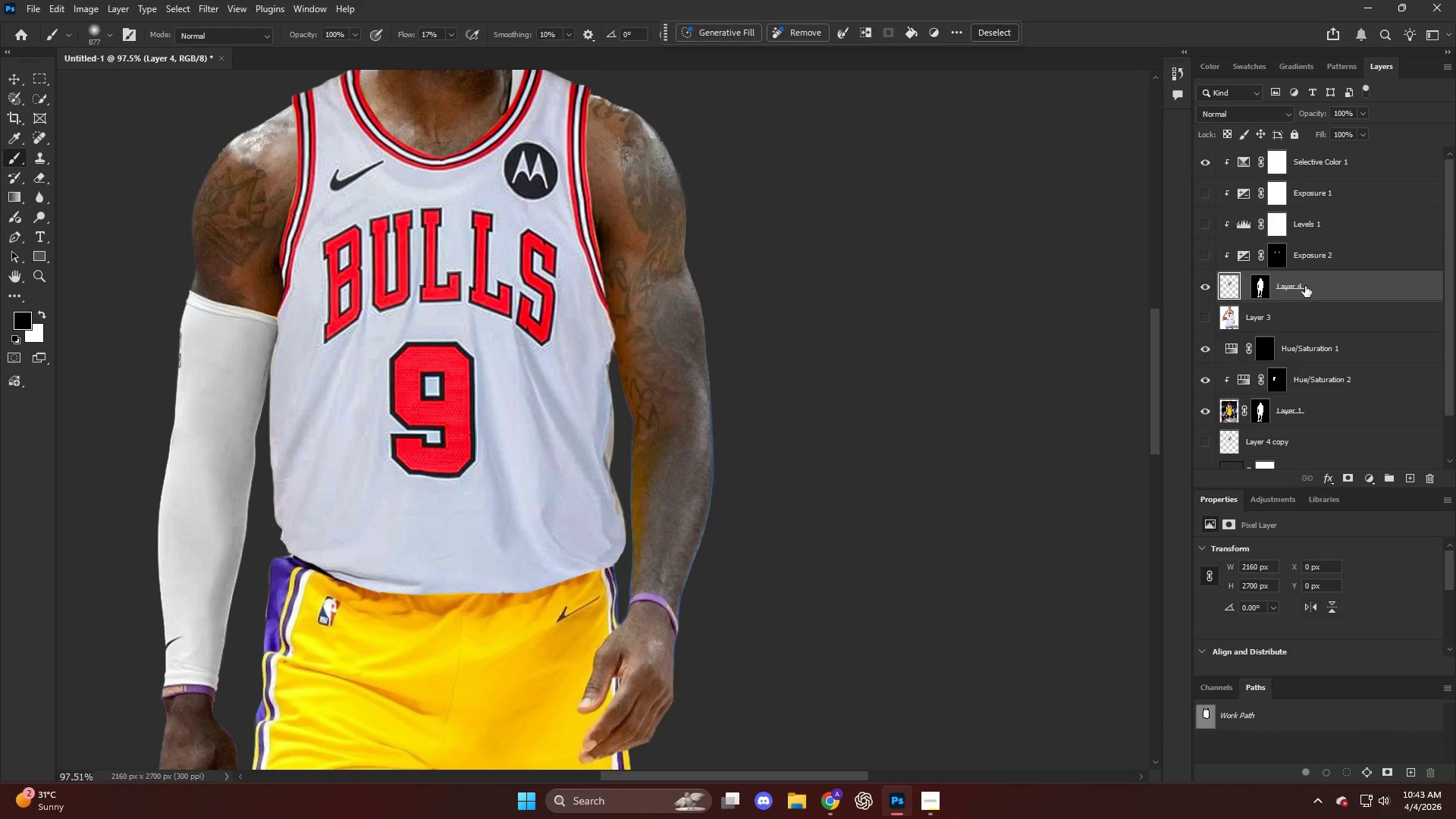 
key(Control+Shift+A)
 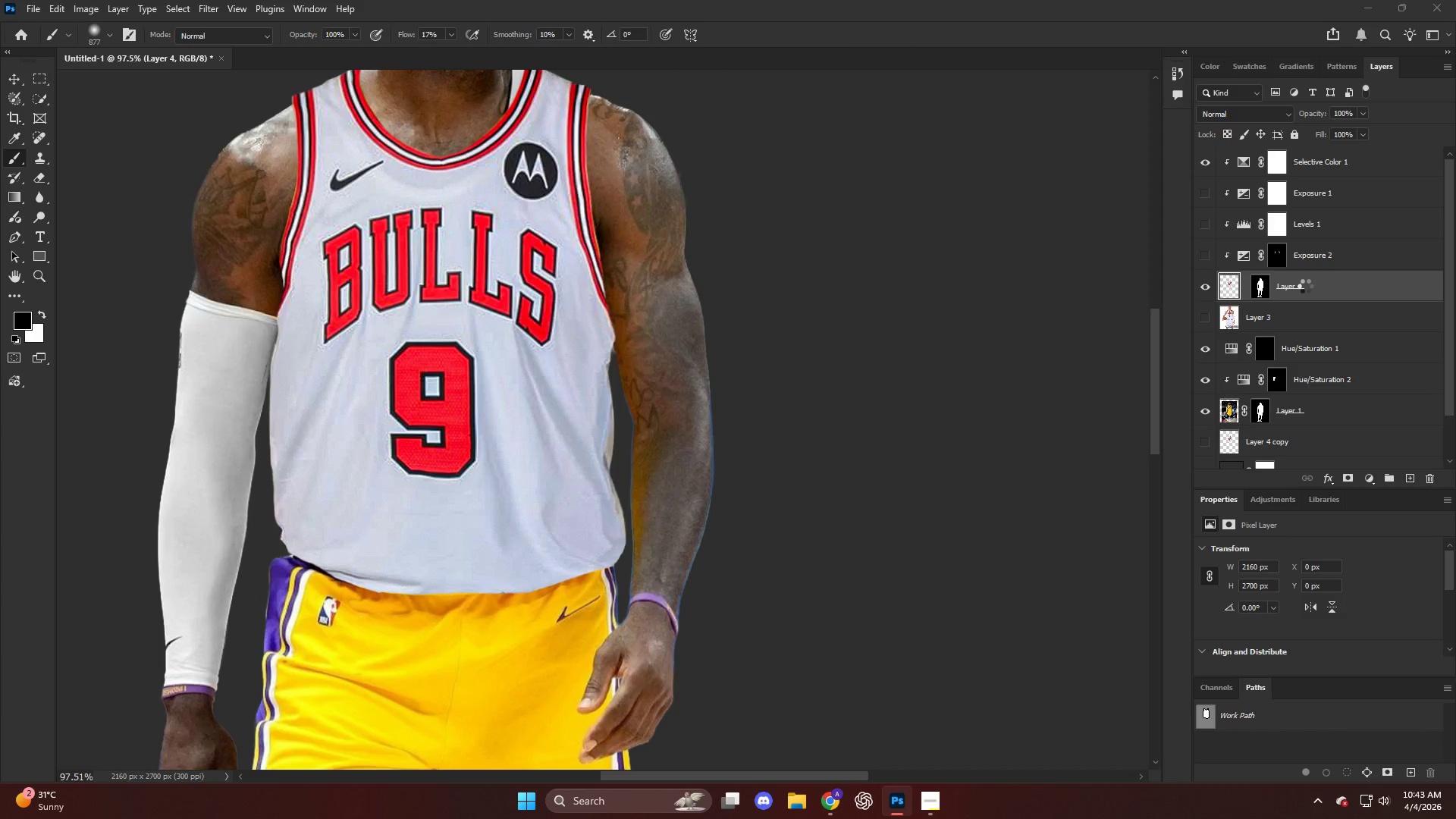 
key(Control+ControlLeft)
 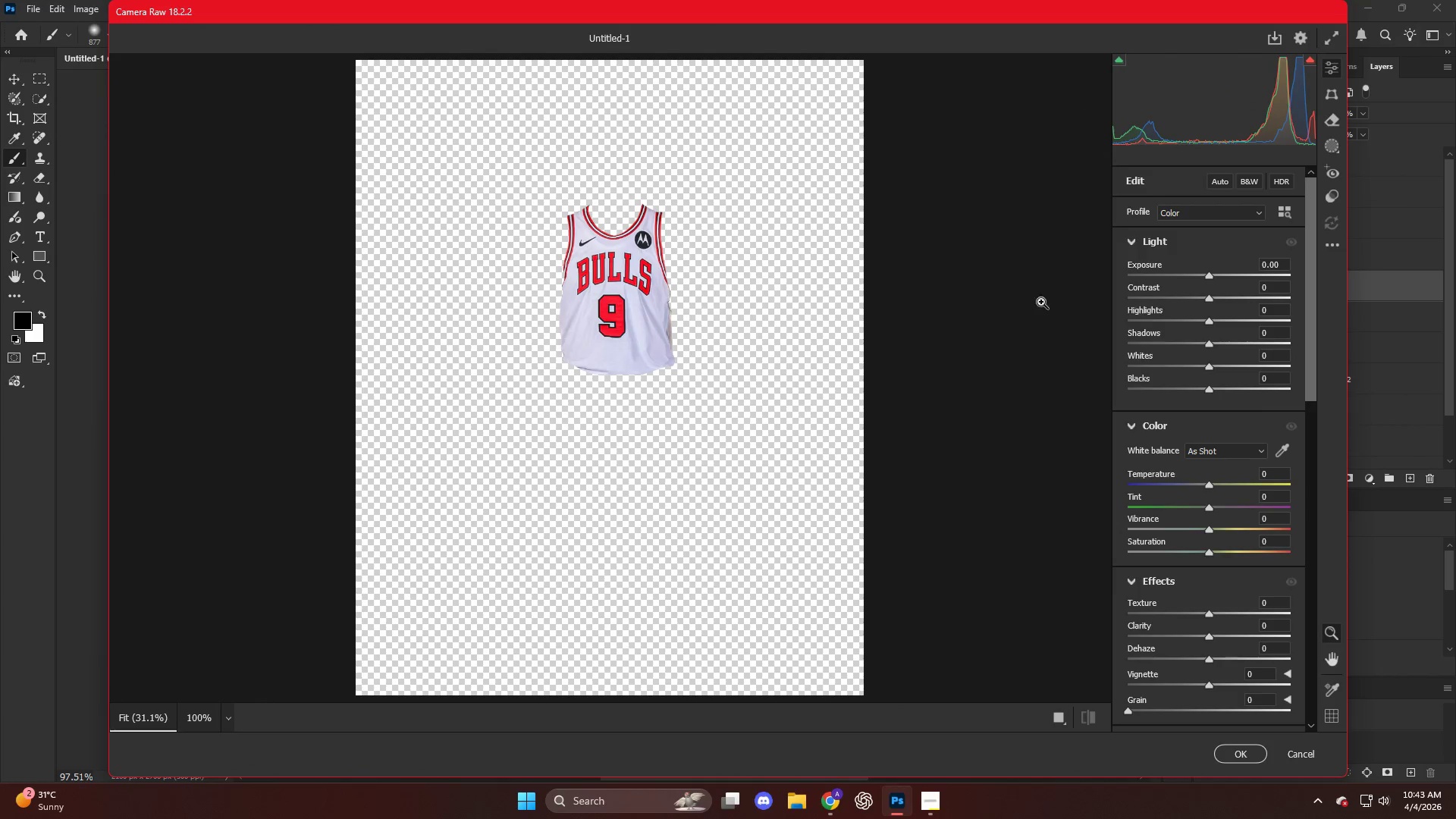 
key(Alt+AltLeft)
 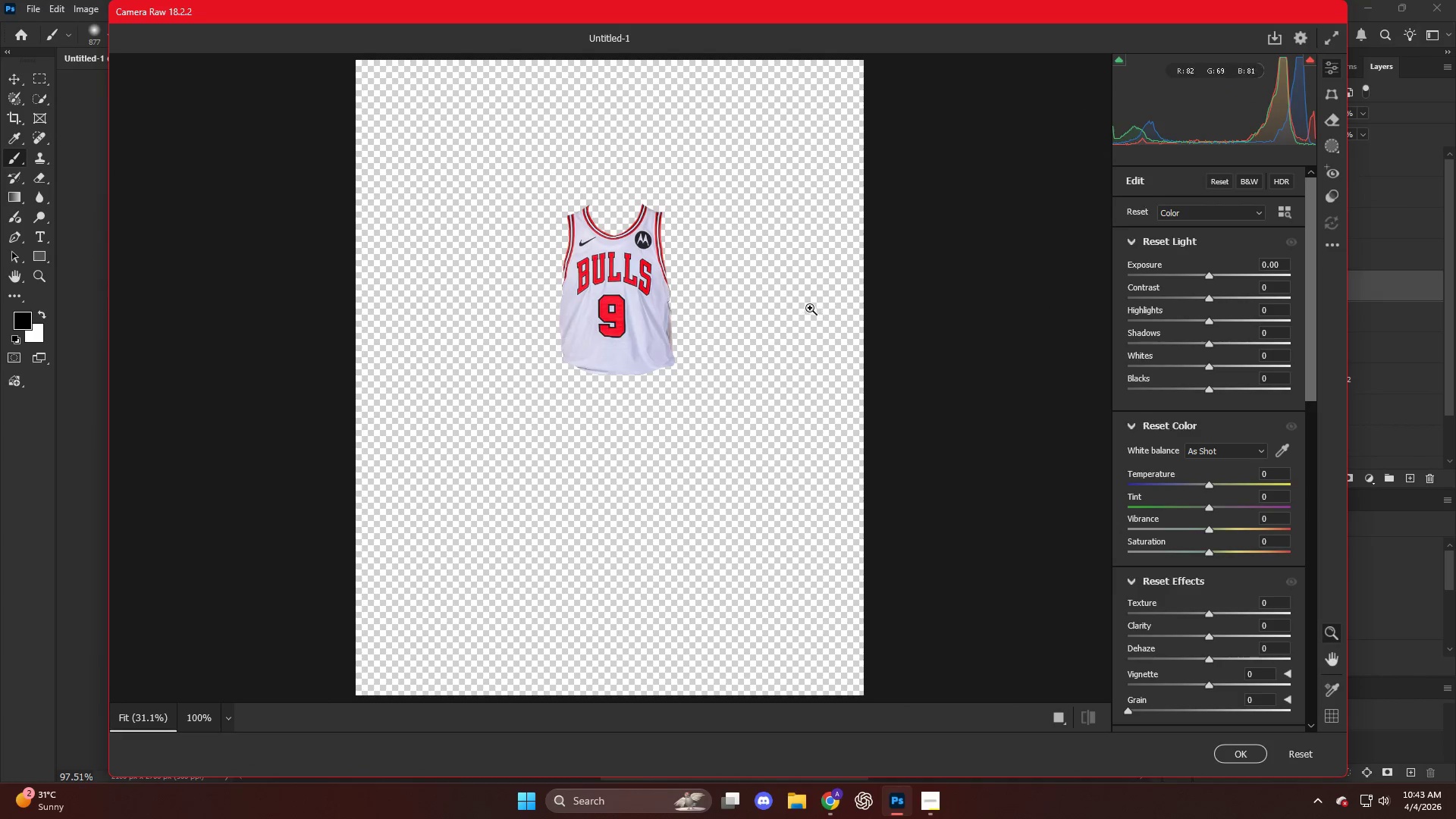 
scroll: coordinate [1255, 449], scroll_direction: none, amount: 0.0
 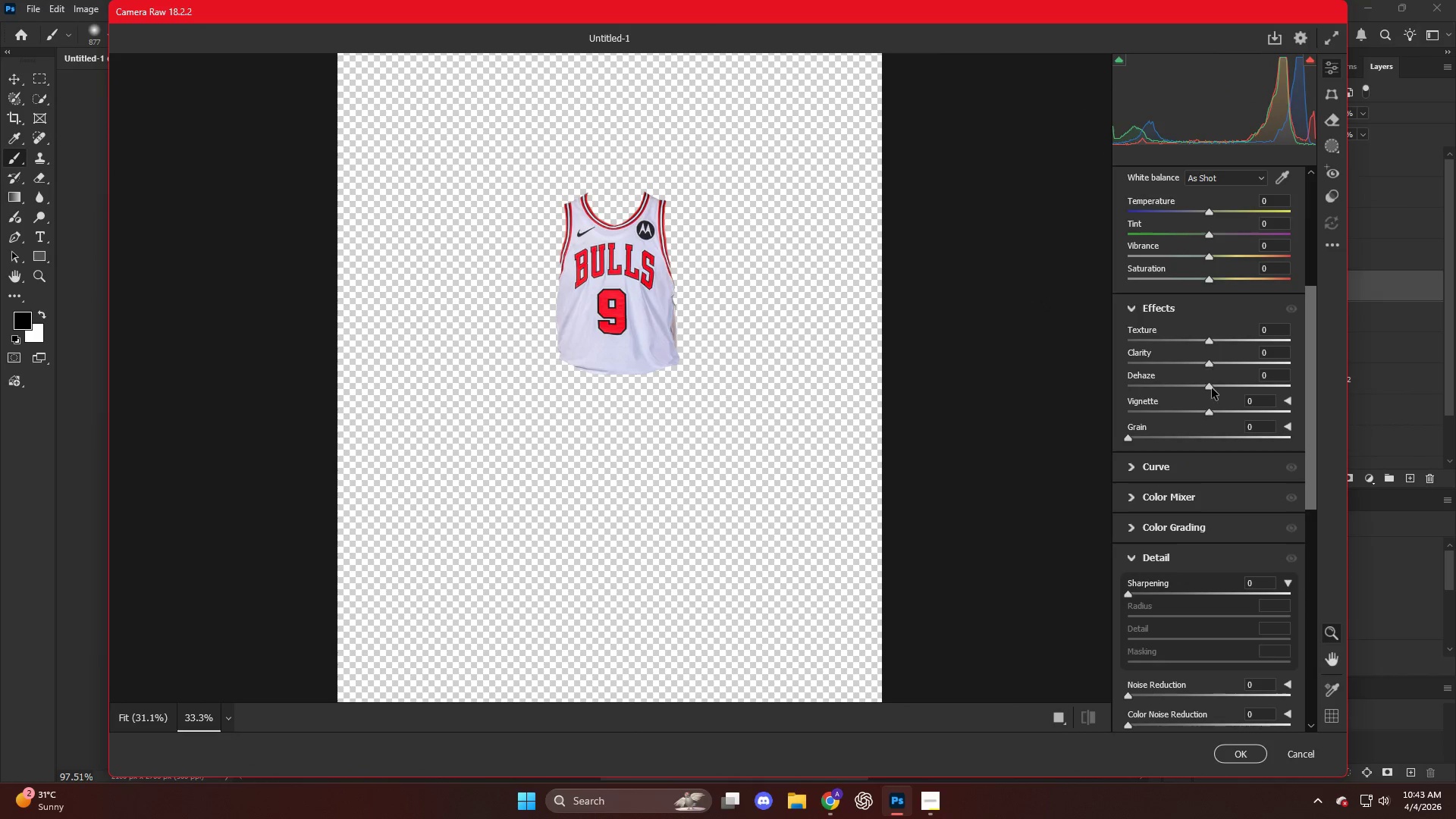 
scroll: coordinate [1219, 534], scroll_direction: down, amount: 2.0
 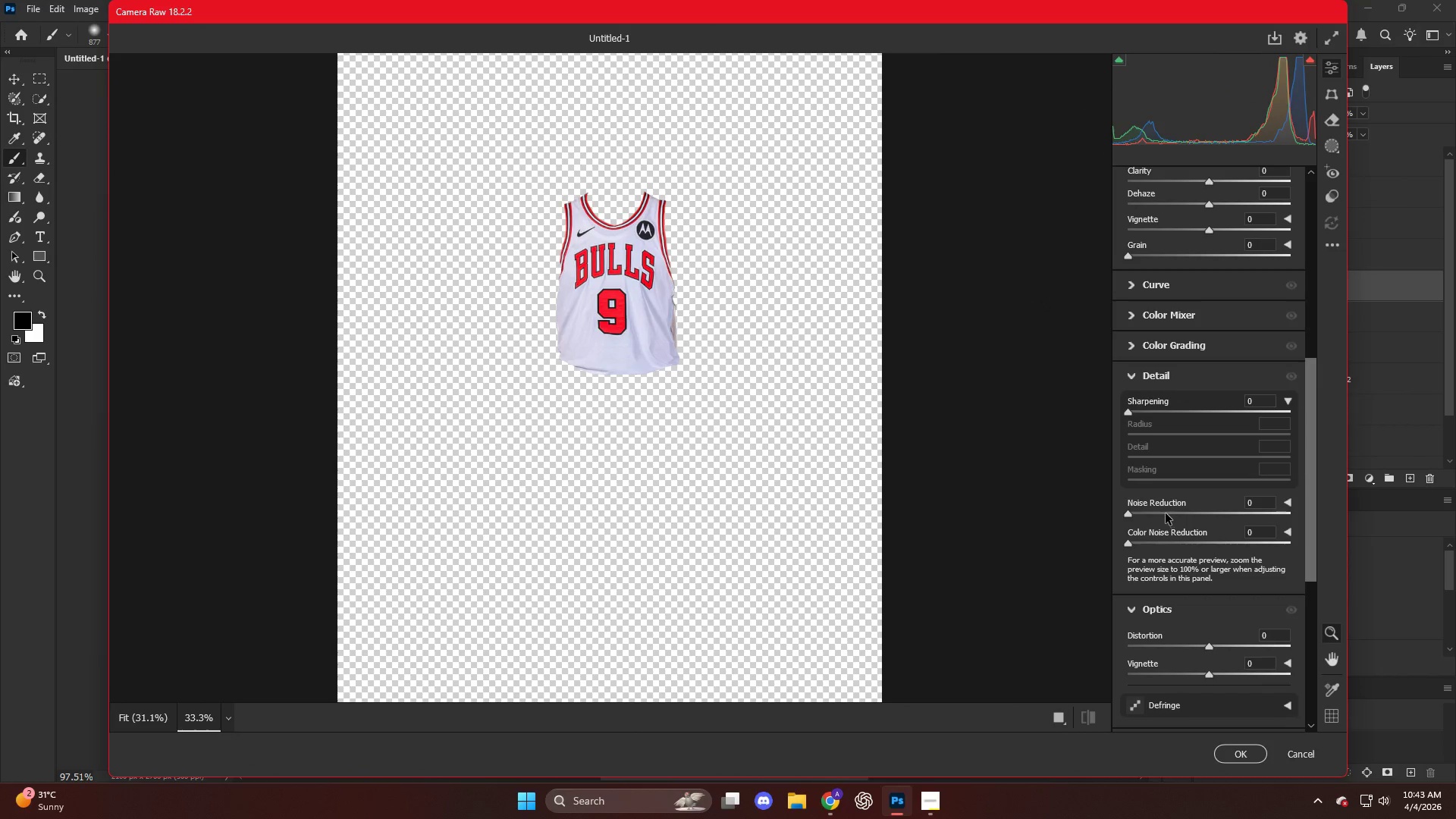 
left_click_drag(start_coordinate=[1166, 507], to_coordinate=[1105, 516])
 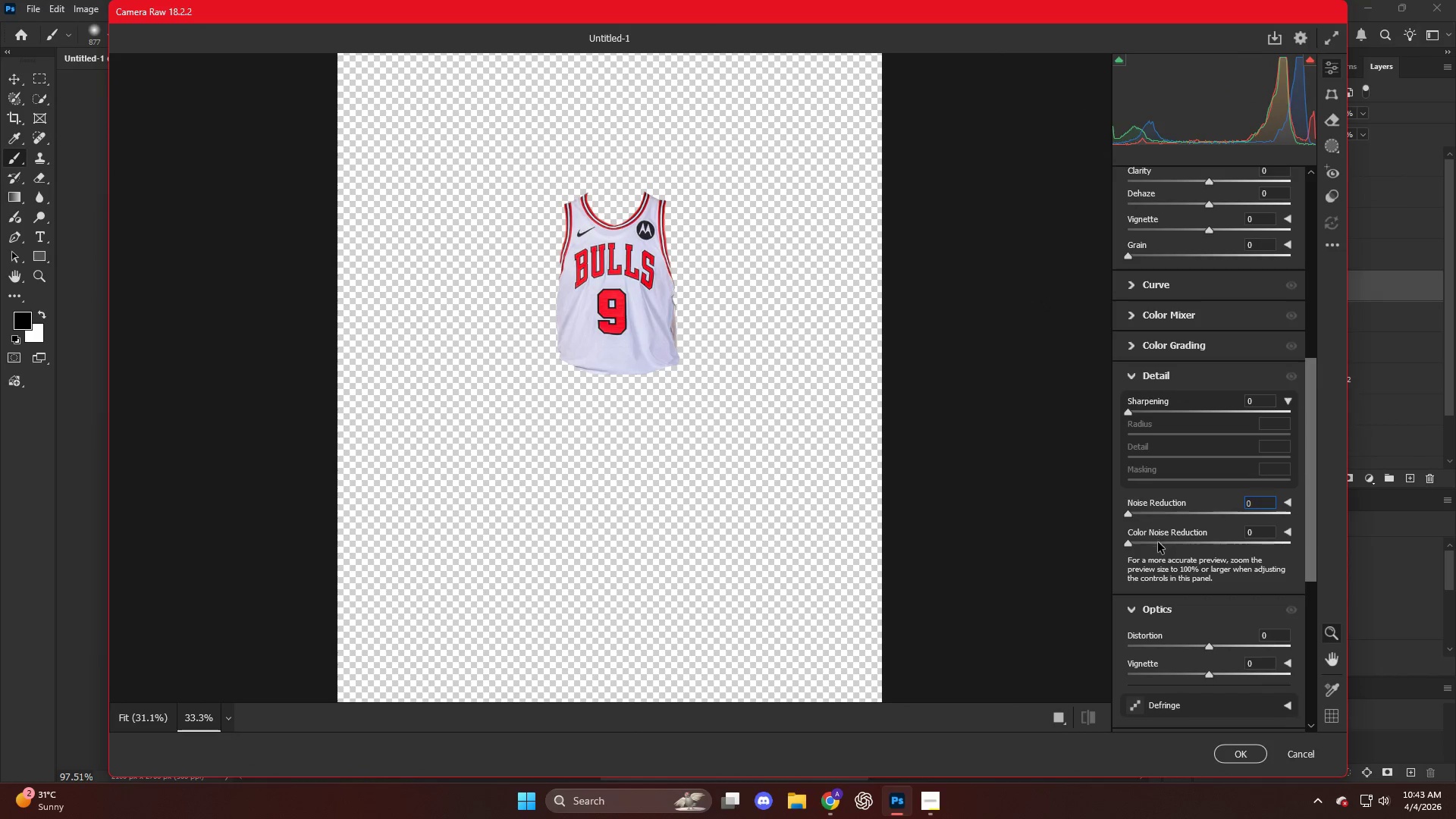 
left_click_drag(start_coordinate=[1159, 544], to_coordinate=[1200, 548])
 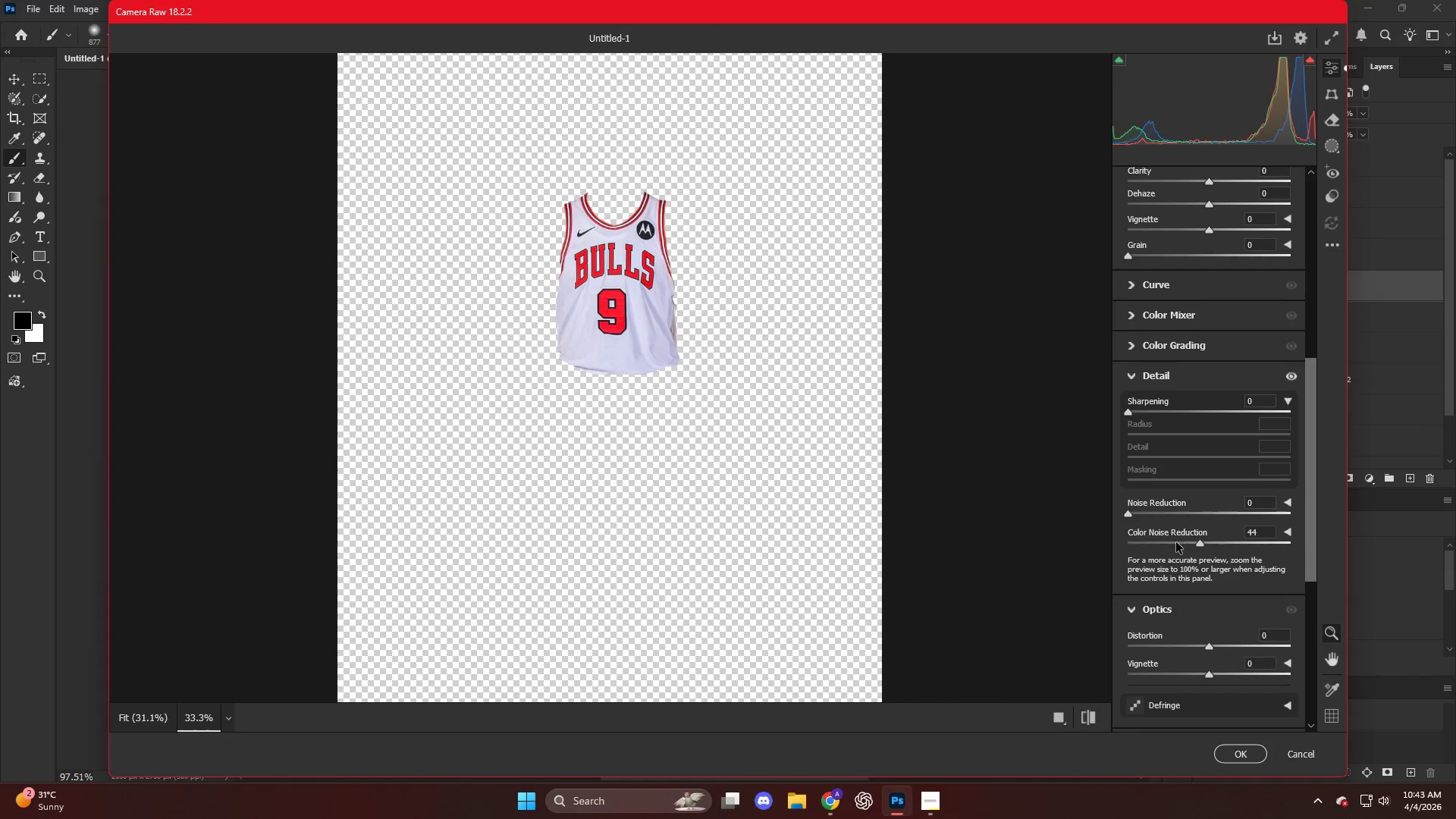 
key(NumpadEnter)
 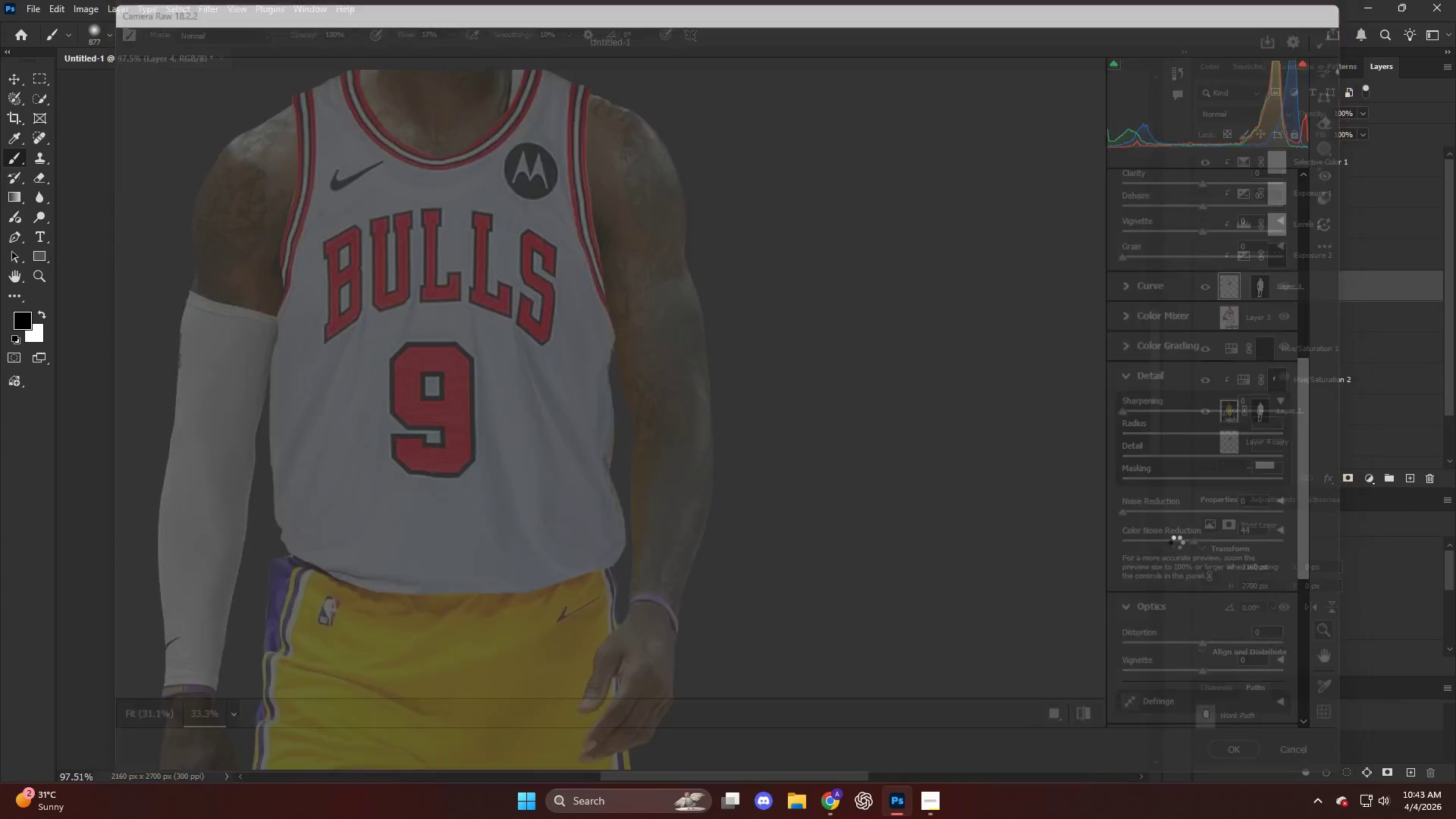 
key(NumpadEnter)
 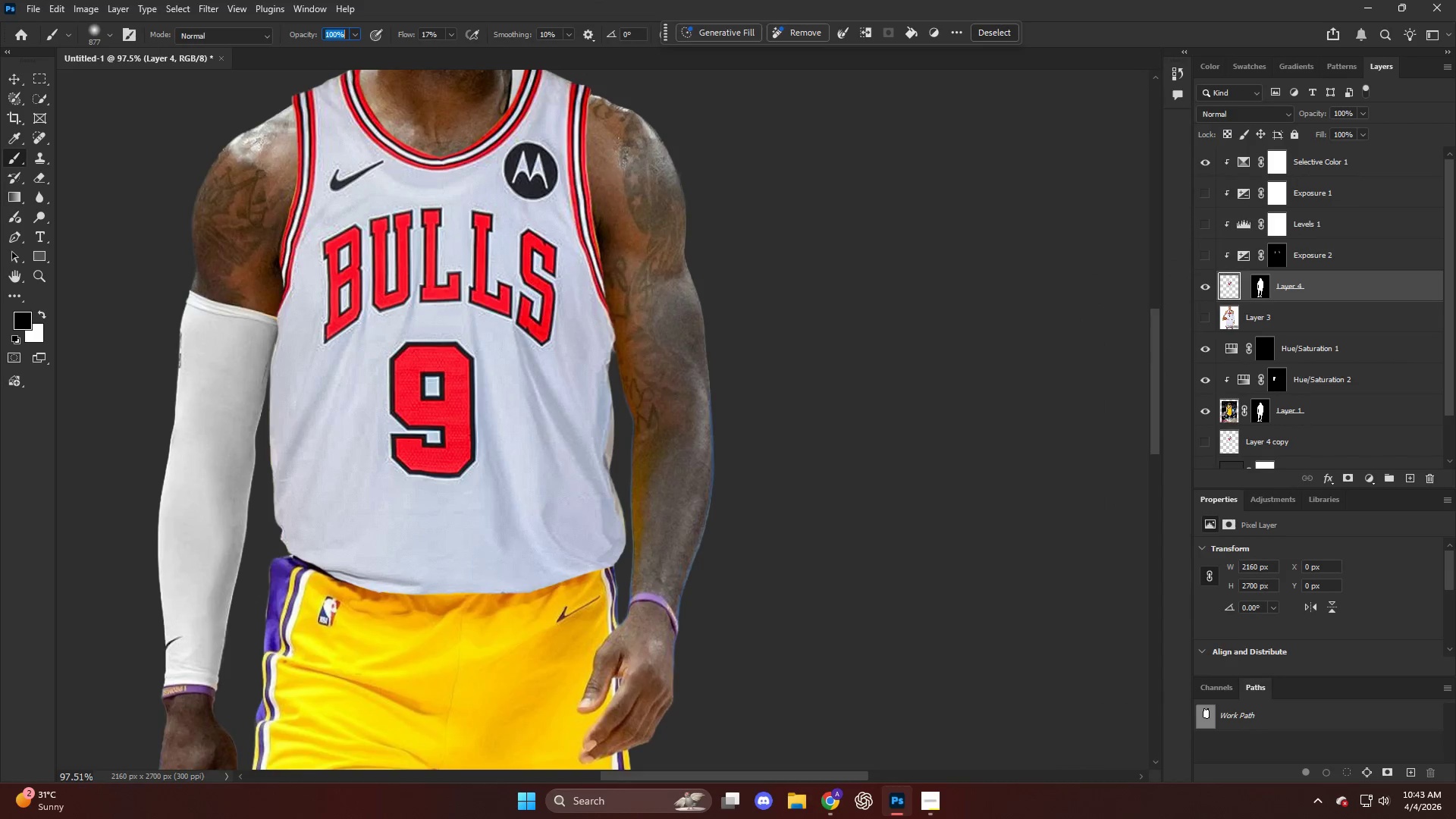 
key(Alt+AltLeft)
 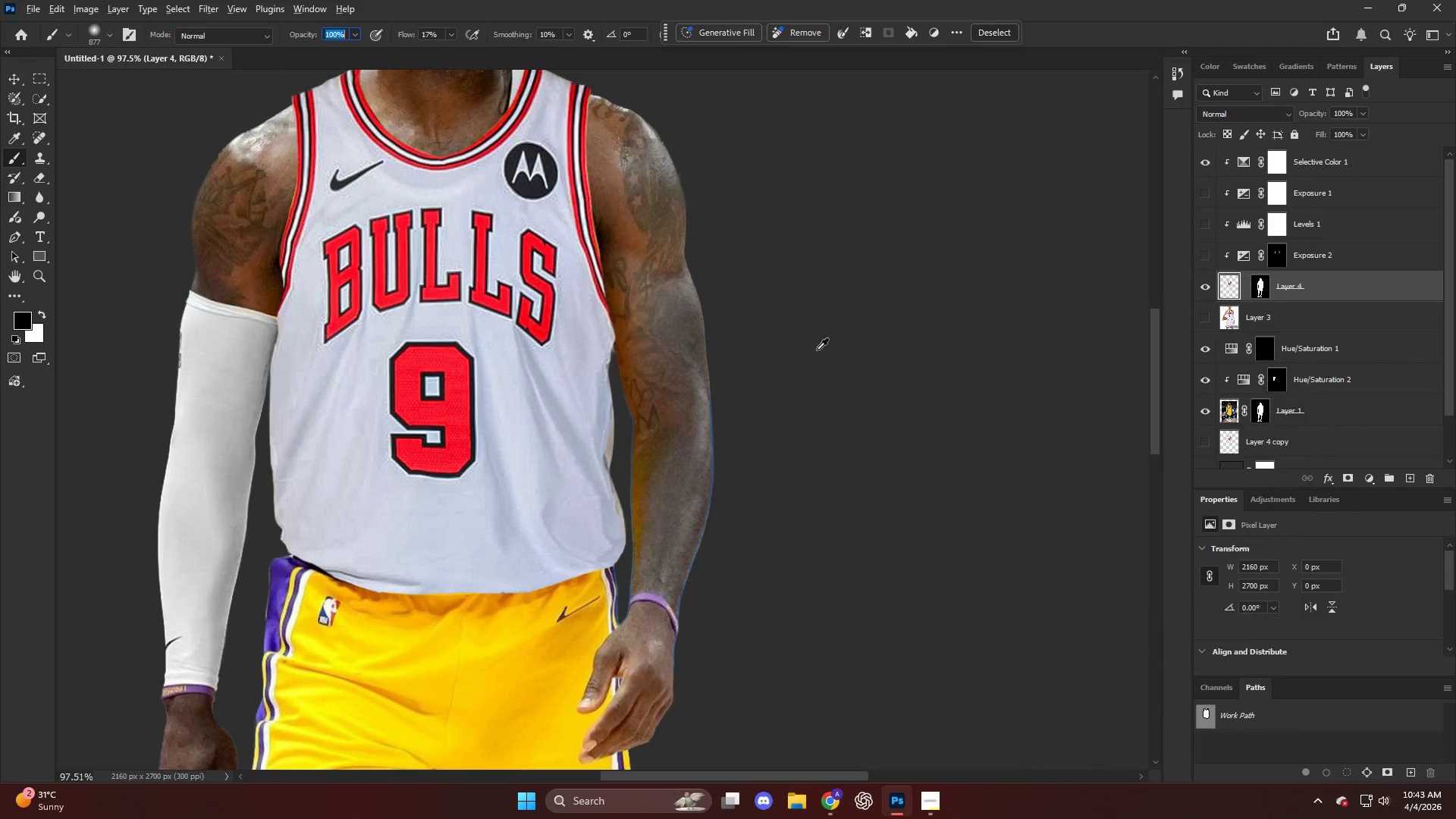 
scroll: coordinate [807, 350], scroll_direction: down, amount: 5.0
 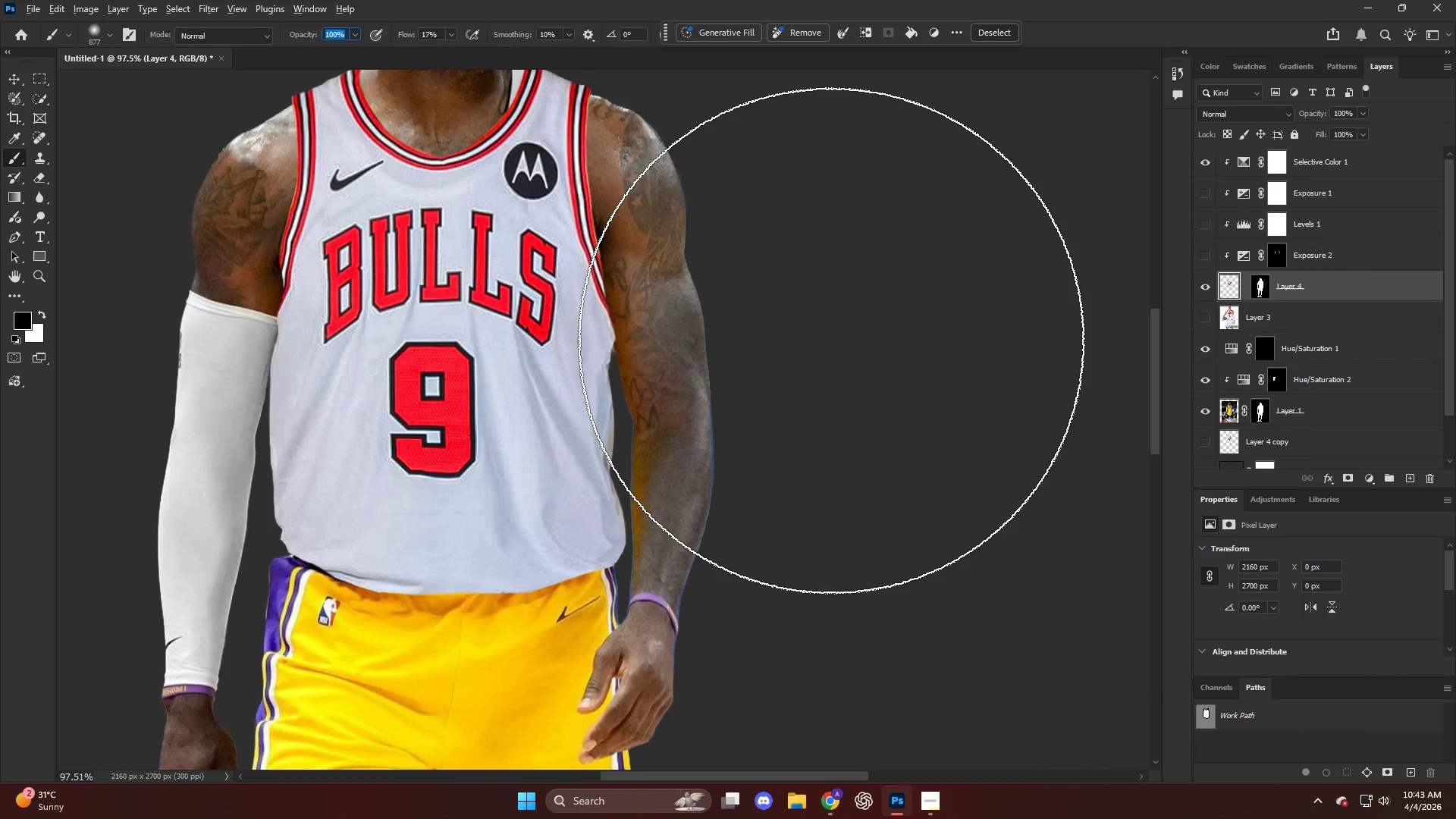 
key(NumpadEnter)
 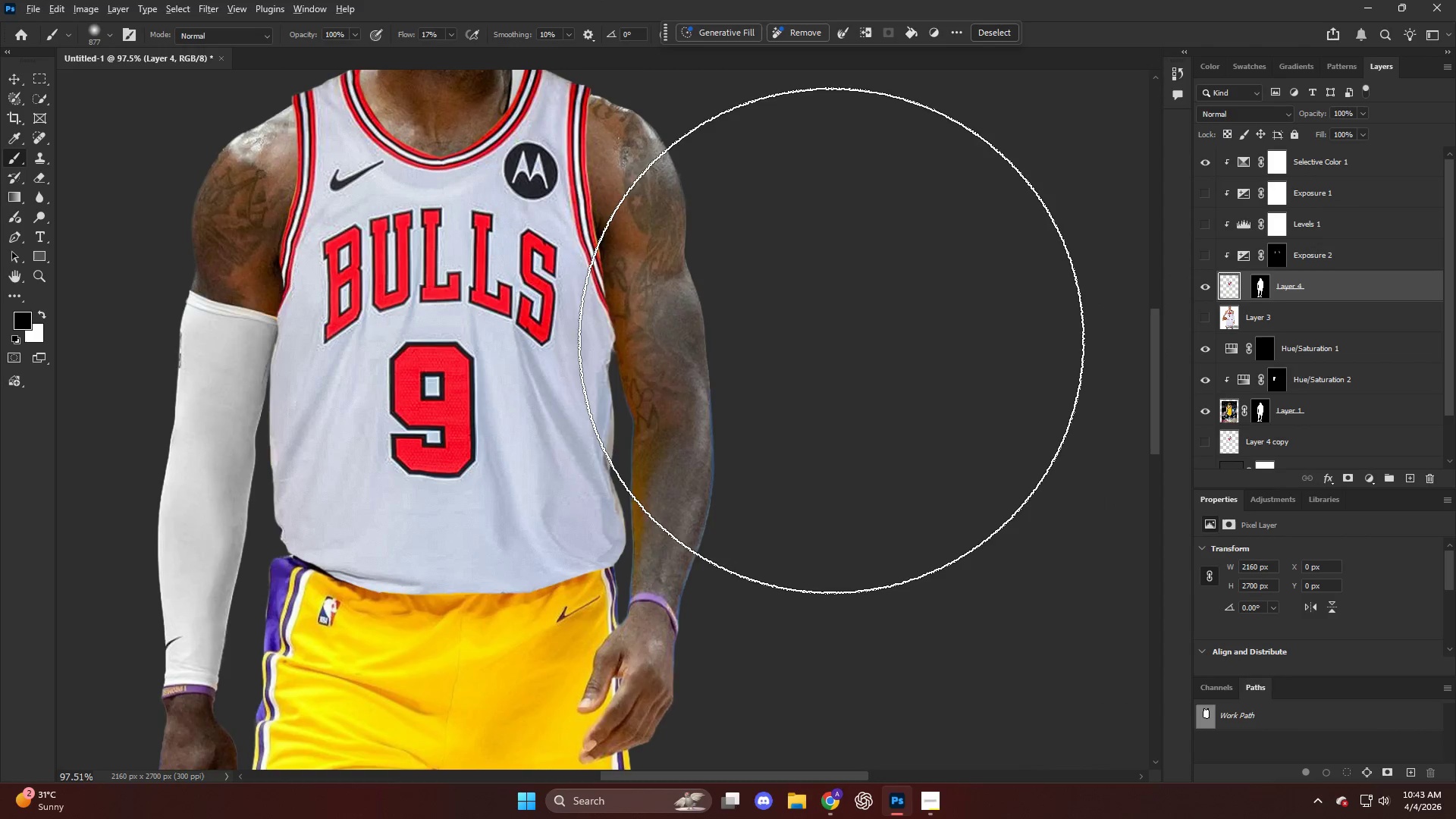 
hold_key(key=AltLeft, duration=0.45)
scroll: coordinate [811, 354], scroll_direction: down, amount: 5.0
 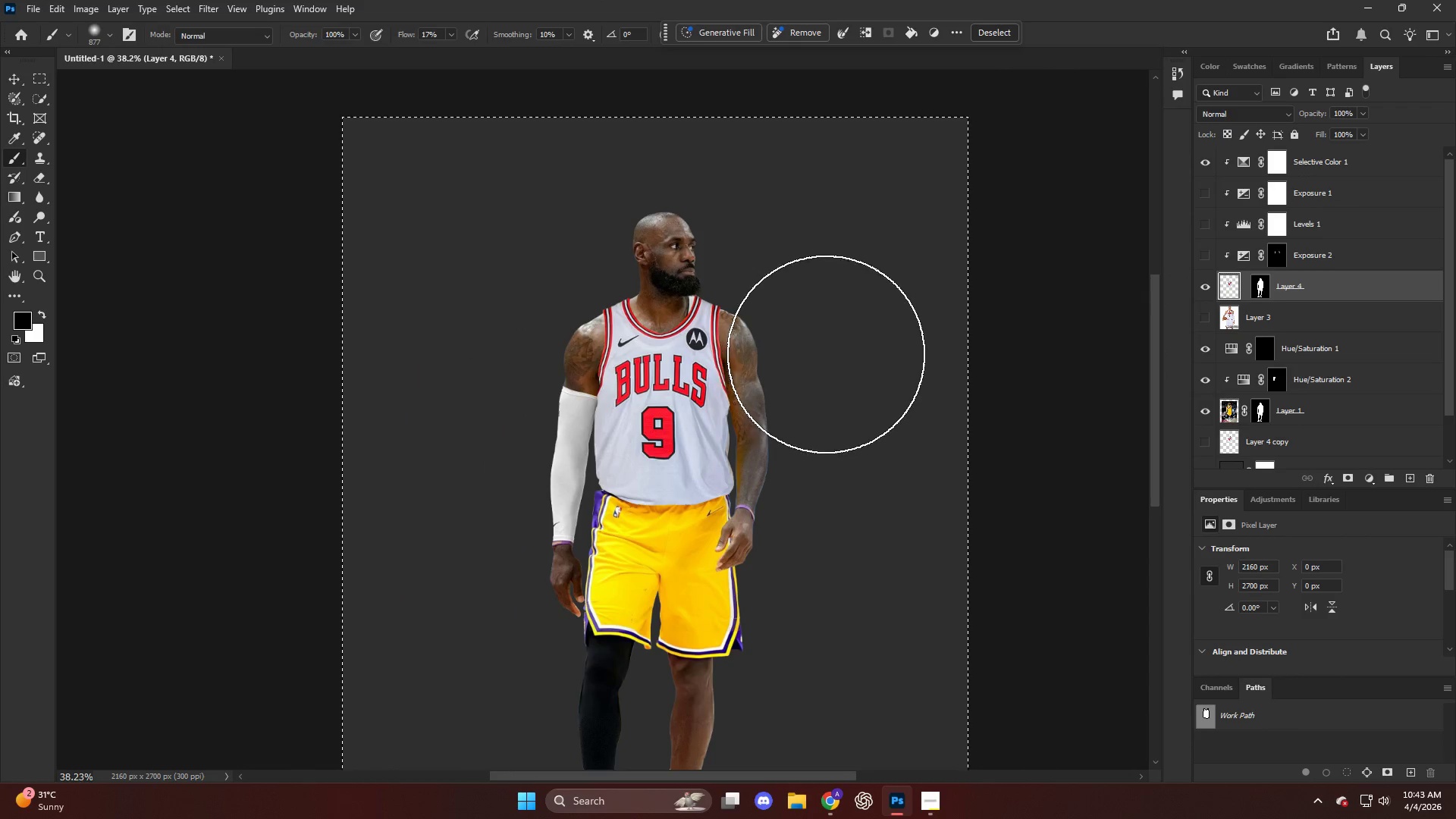 
key(Control+D)
 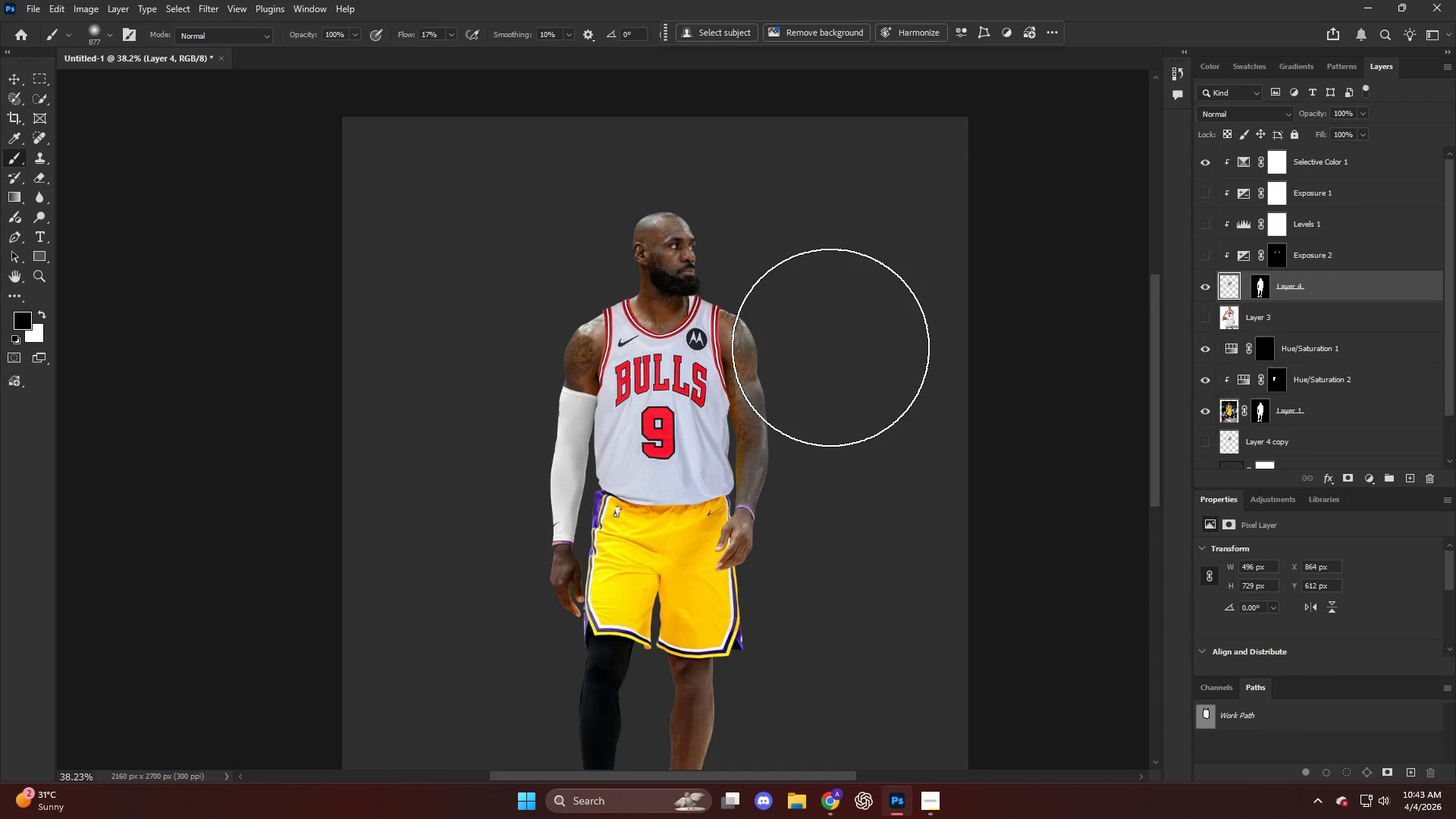 
key(Alt+AltLeft)
 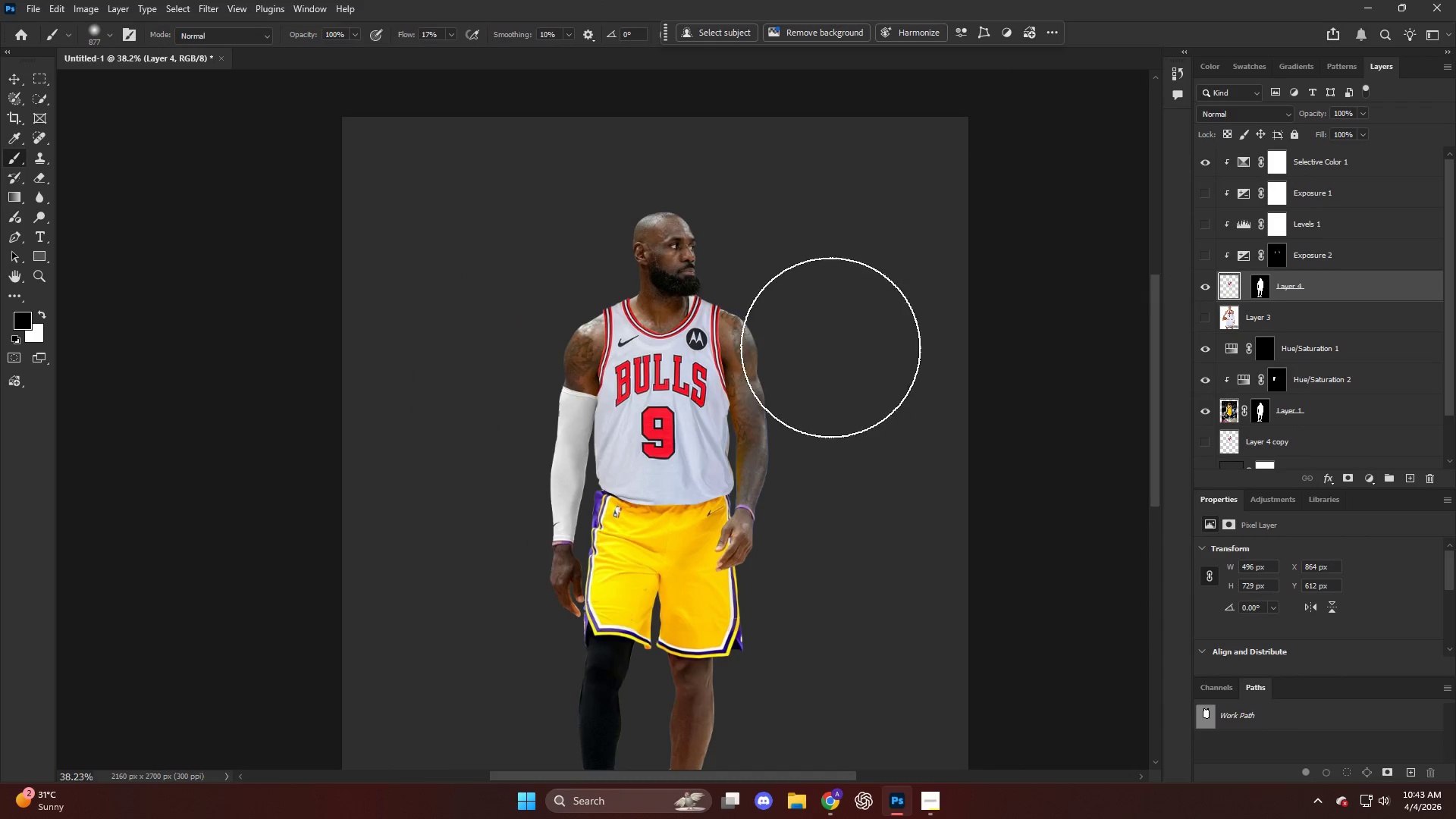 
scroll: coordinate [830, 347], scroll_direction: down, amount: 4.0
 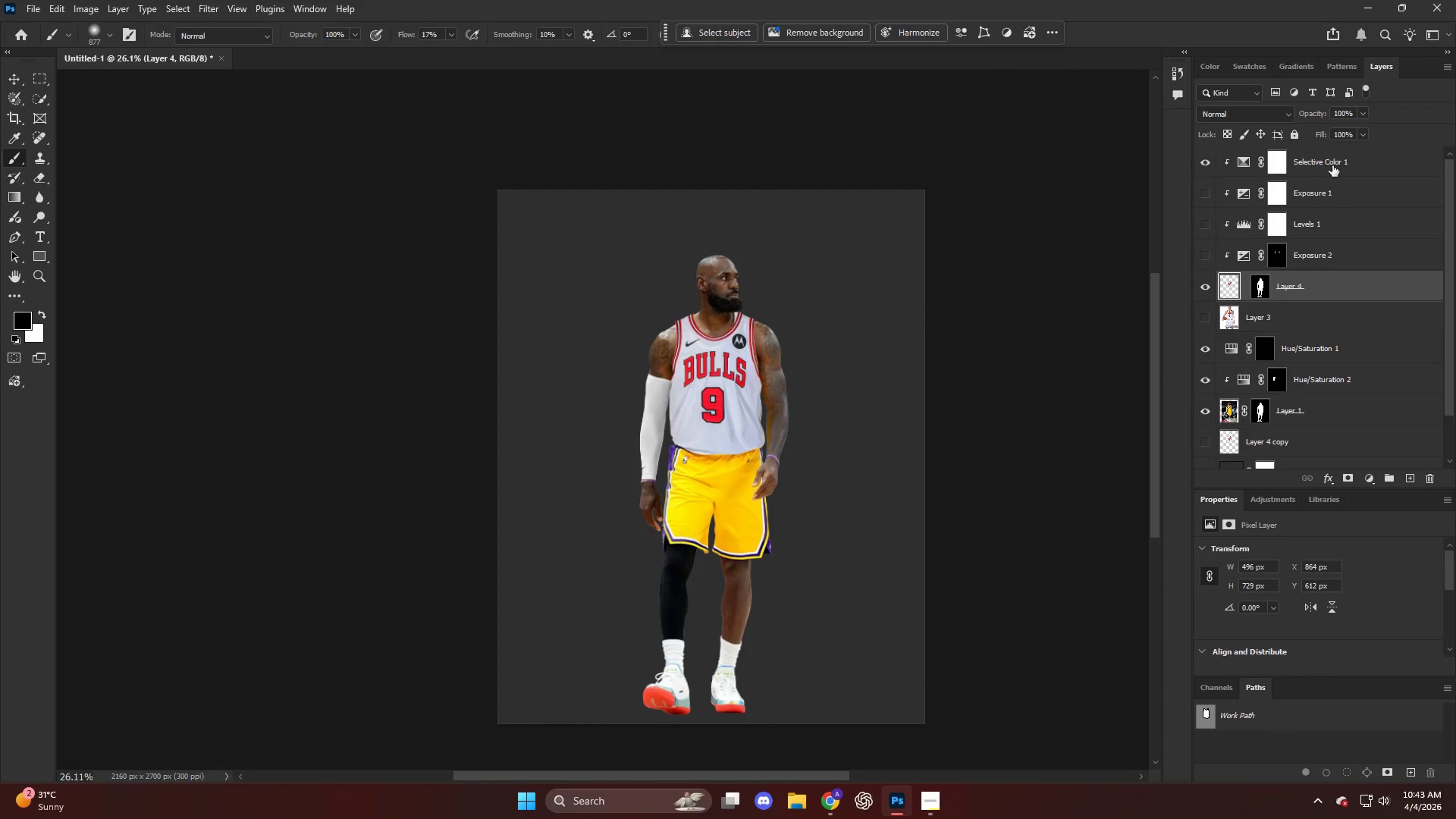 
left_click([1348, 155])
 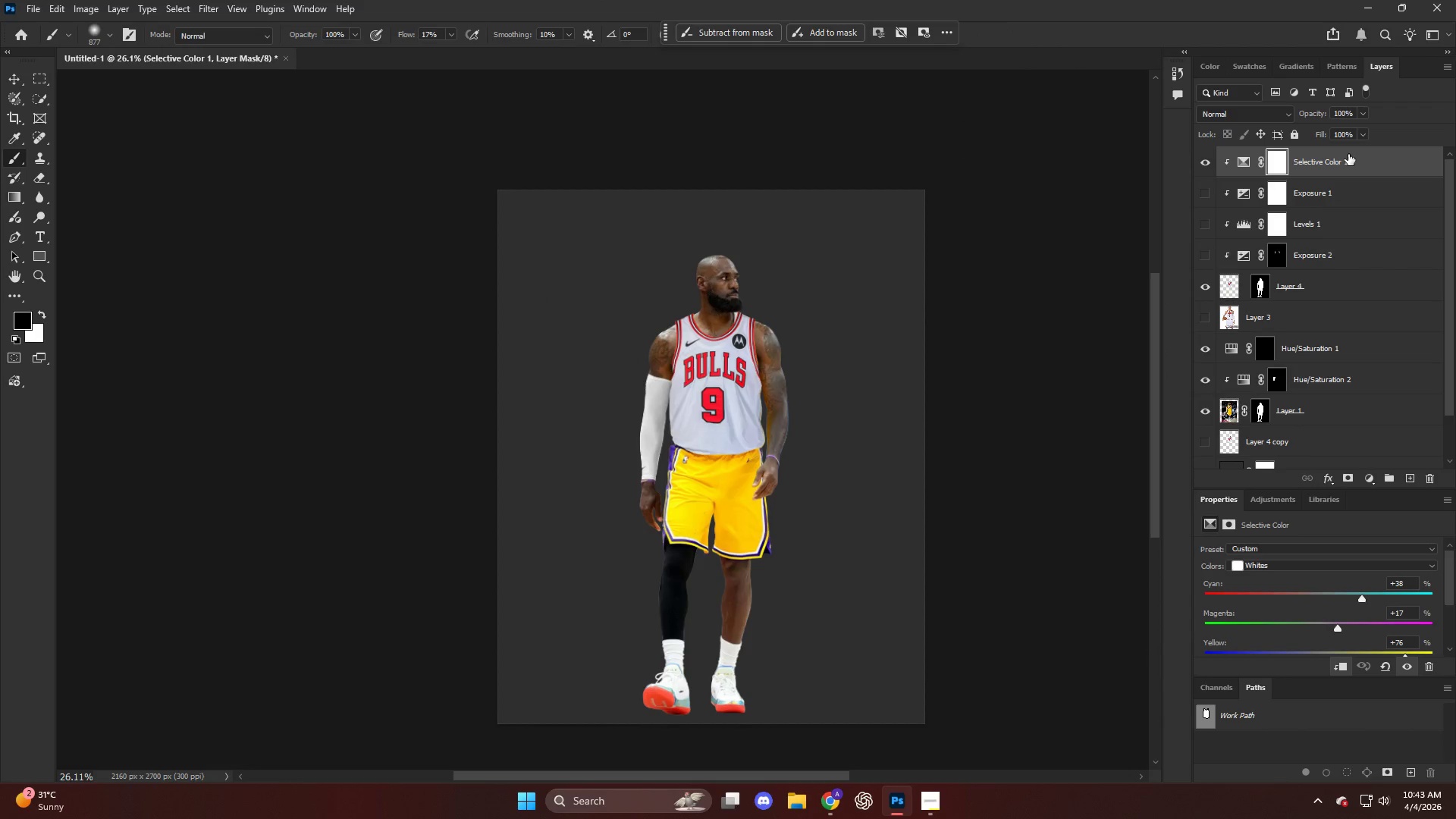 
hold_key(key=ControlLeft, duration=0.47)
 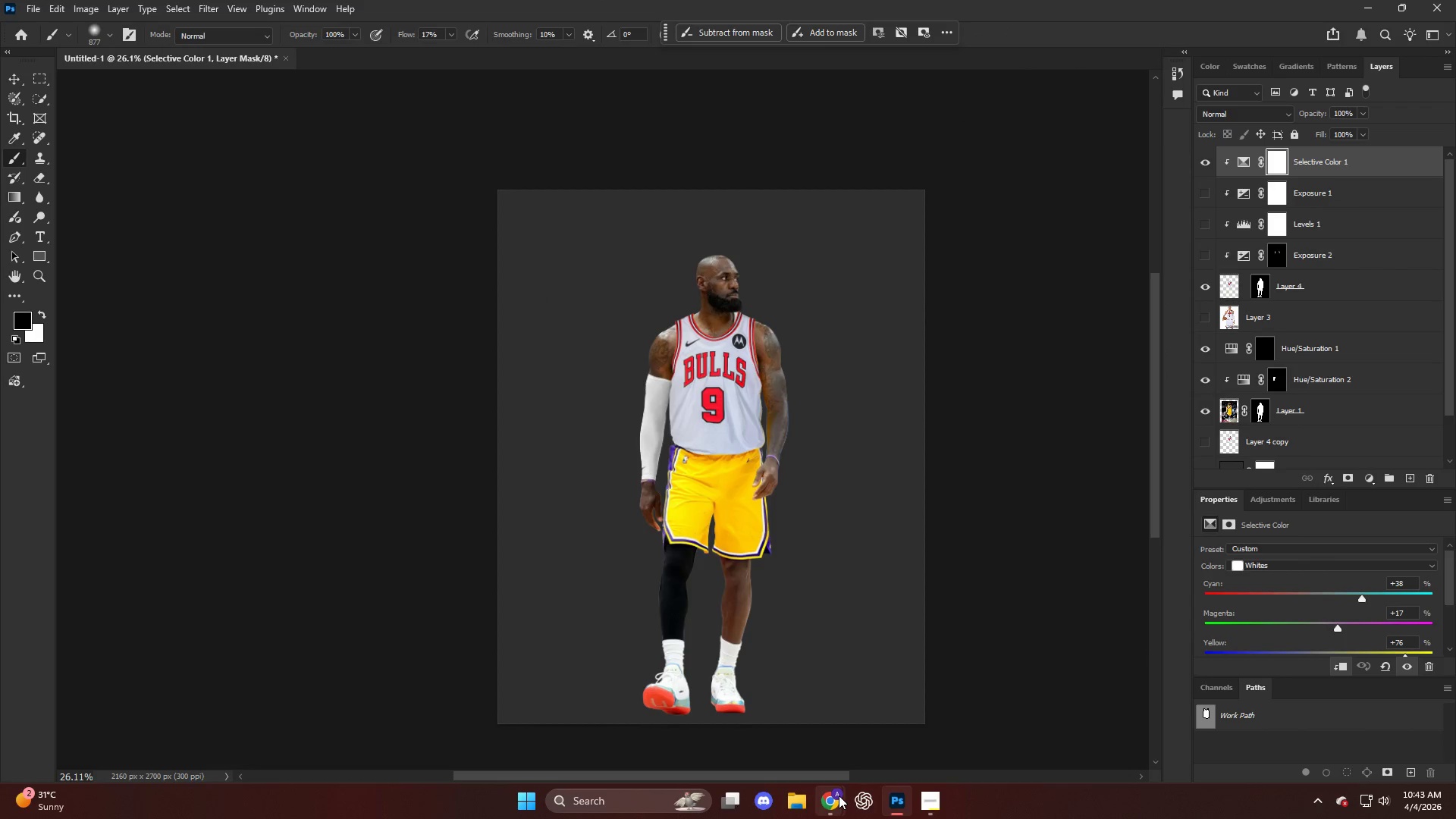 
left_click([833, 802])
 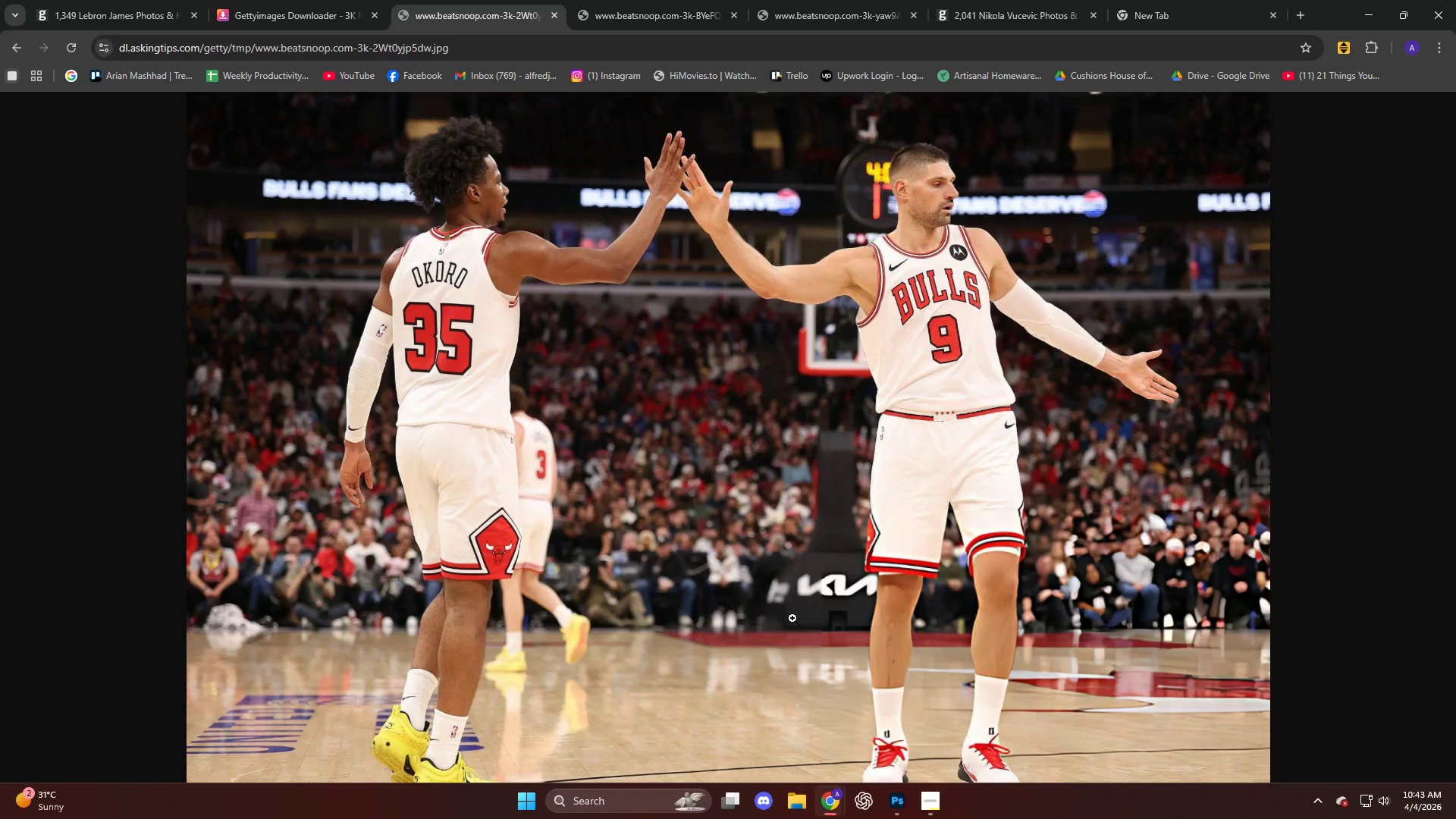 
right_click([930, 476])
 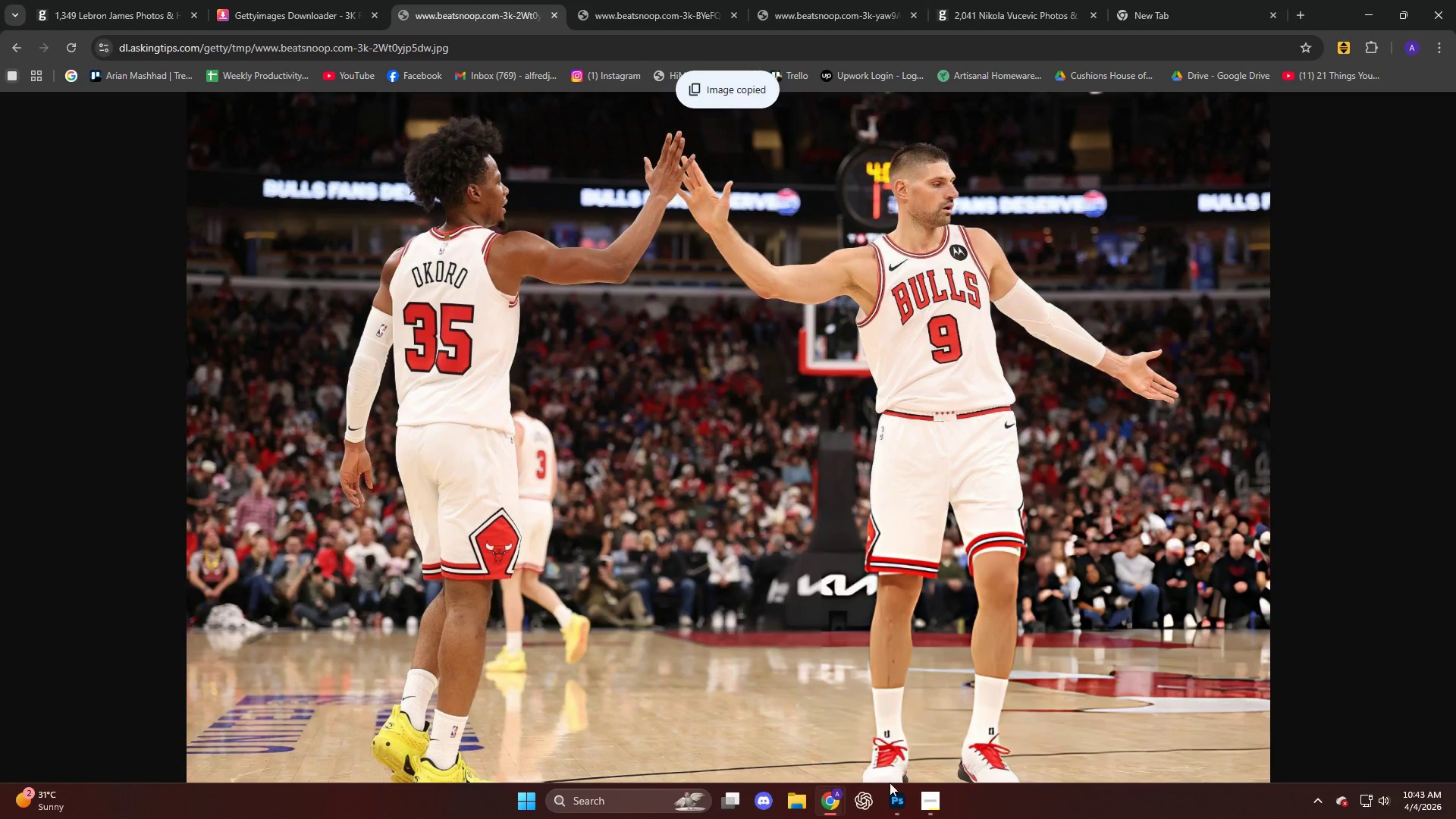 
key(Control+V)
 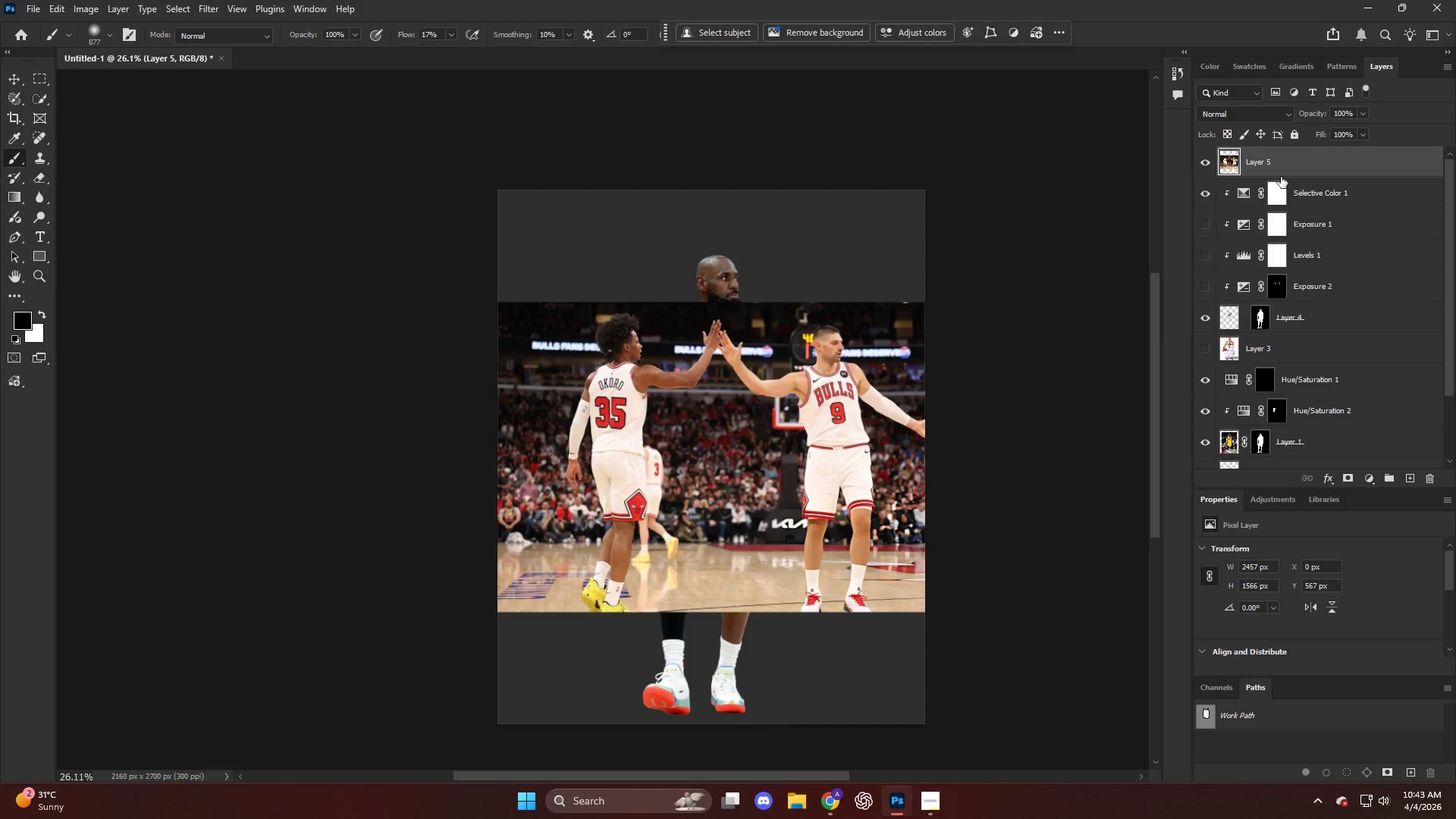 
key(Control+T)
 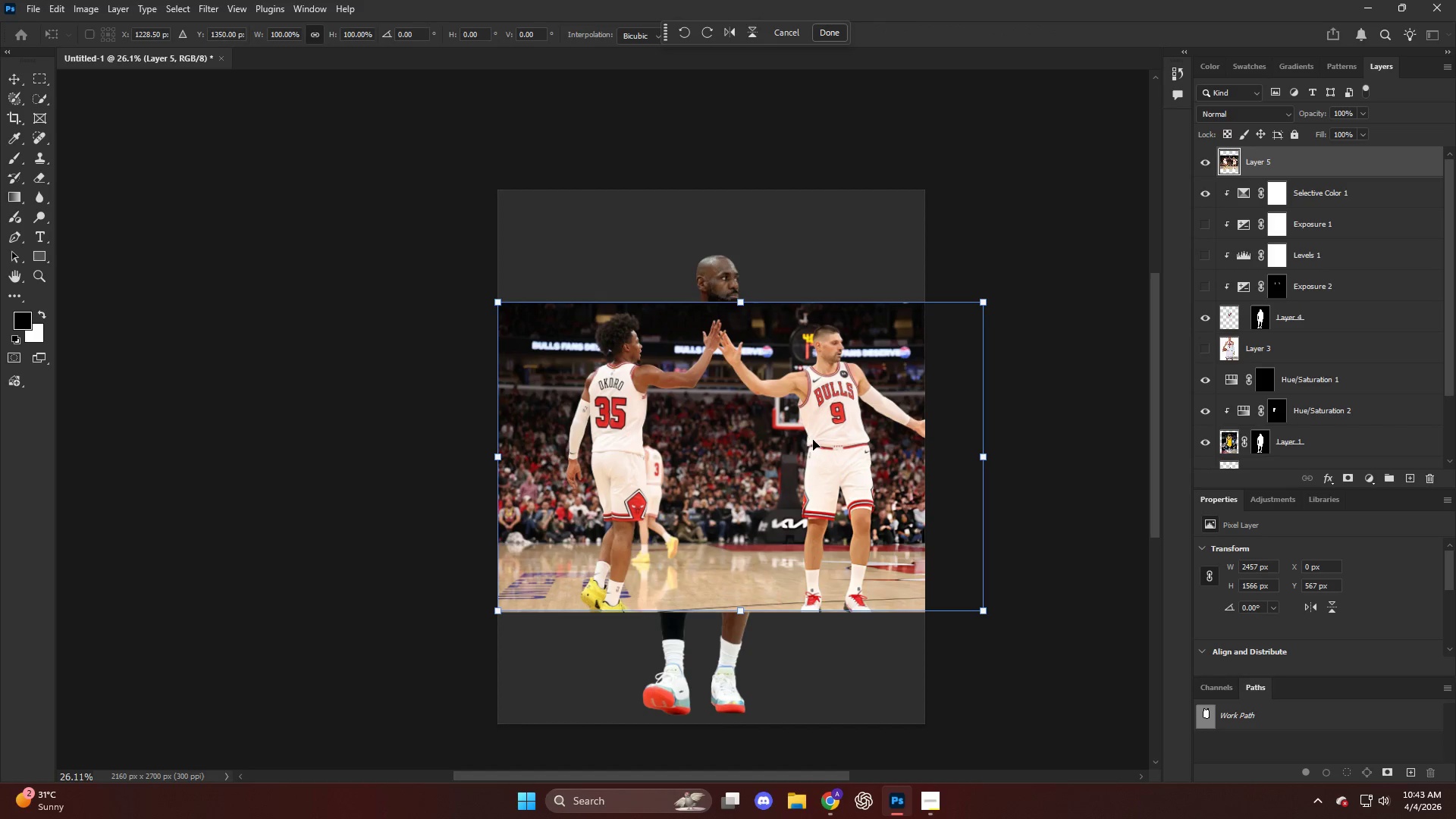 
hold_key(key=AltLeft, duration=1.45)
left_click_drag(start_coordinate=[988, 463], to_coordinate=[1141, 467])
 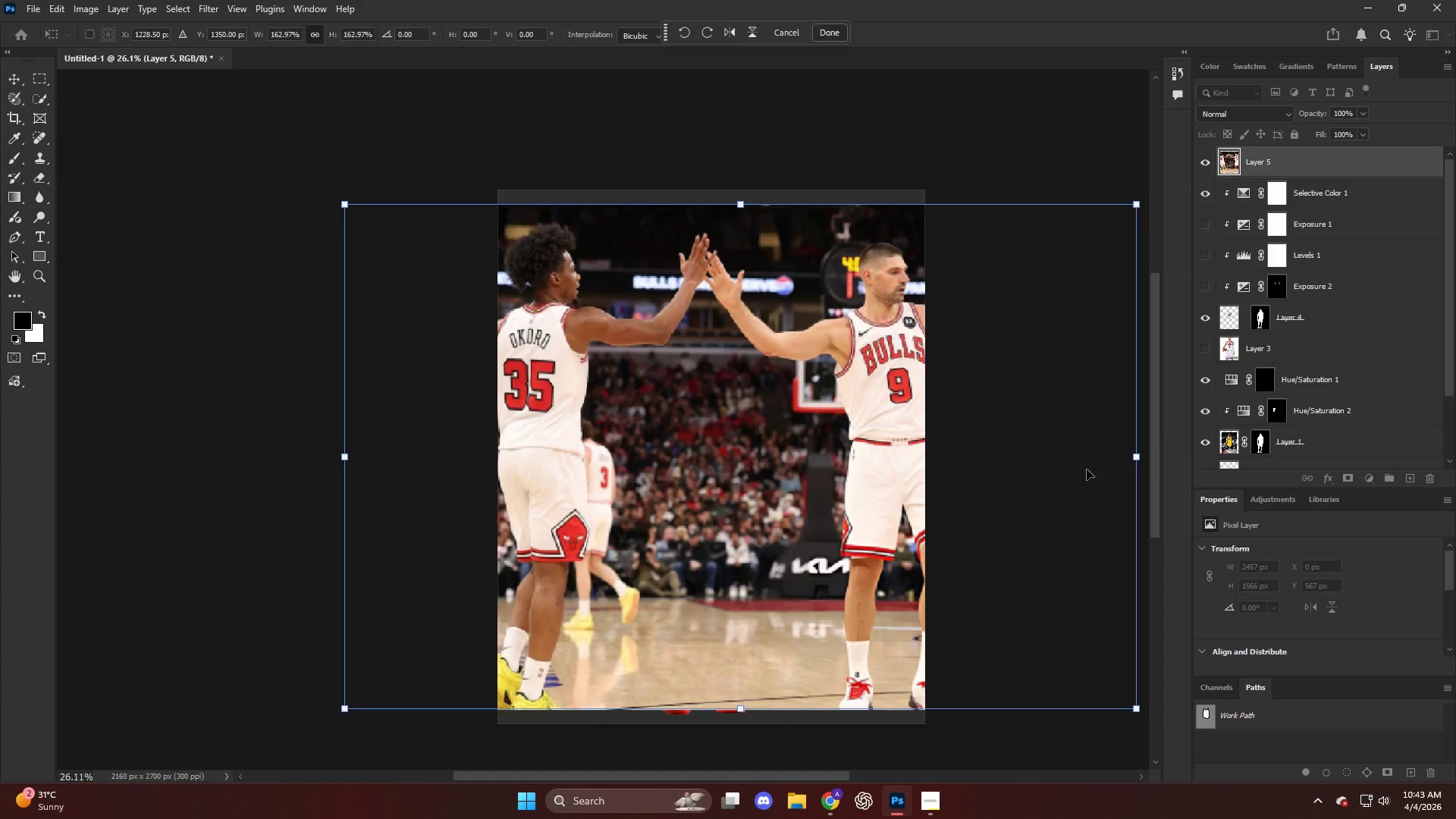 
left_click_drag(start_coordinate=[1081, 469], to_coordinate=[816, 469])
 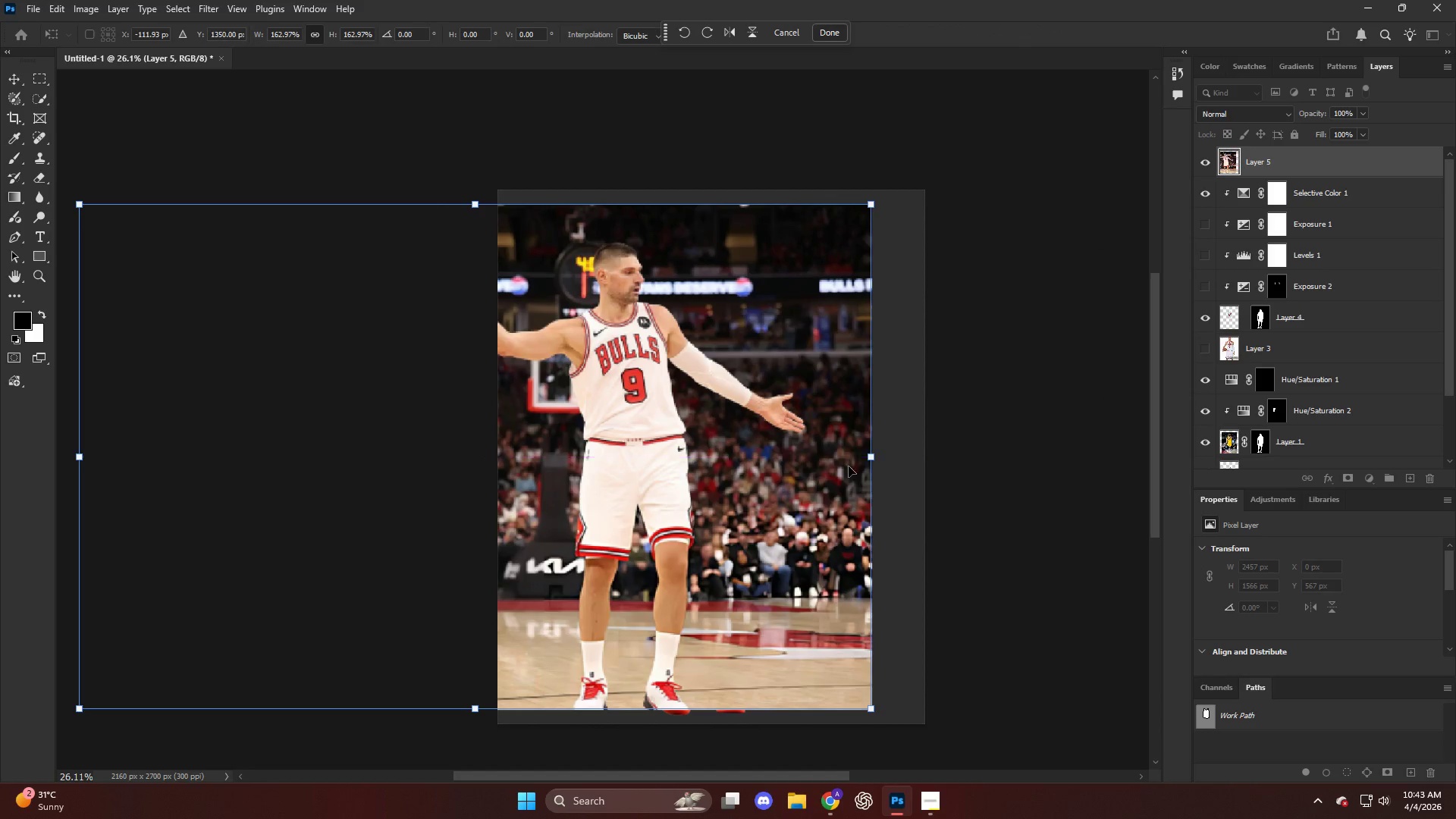 
hold_key(key=AltLeft, duration=1.14)
left_click_drag(start_coordinate=[873, 457], to_coordinate=[1060, 466])
 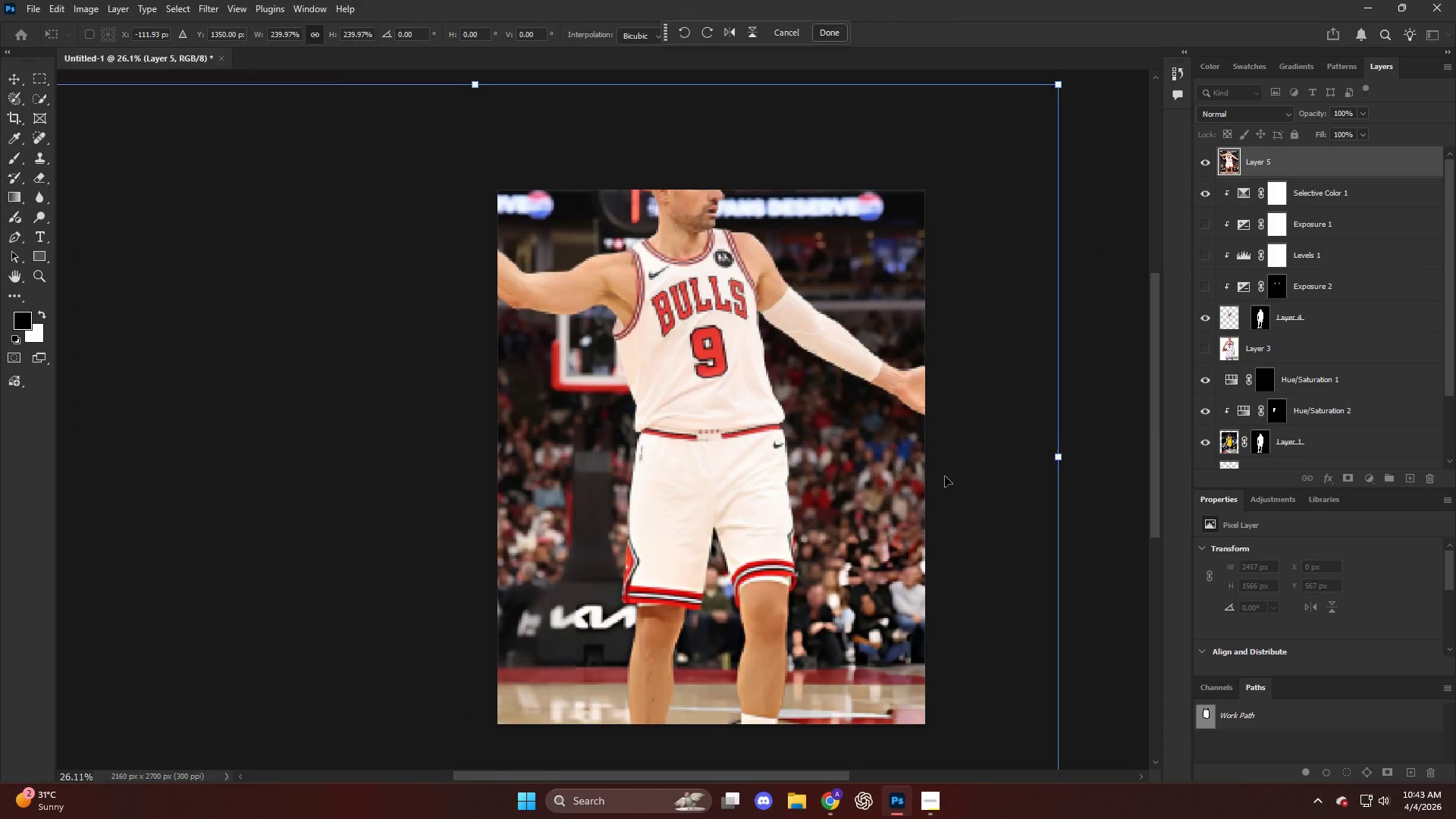 
left_click_drag(start_coordinate=[940, 475], to_coordinate=[919, 432])
 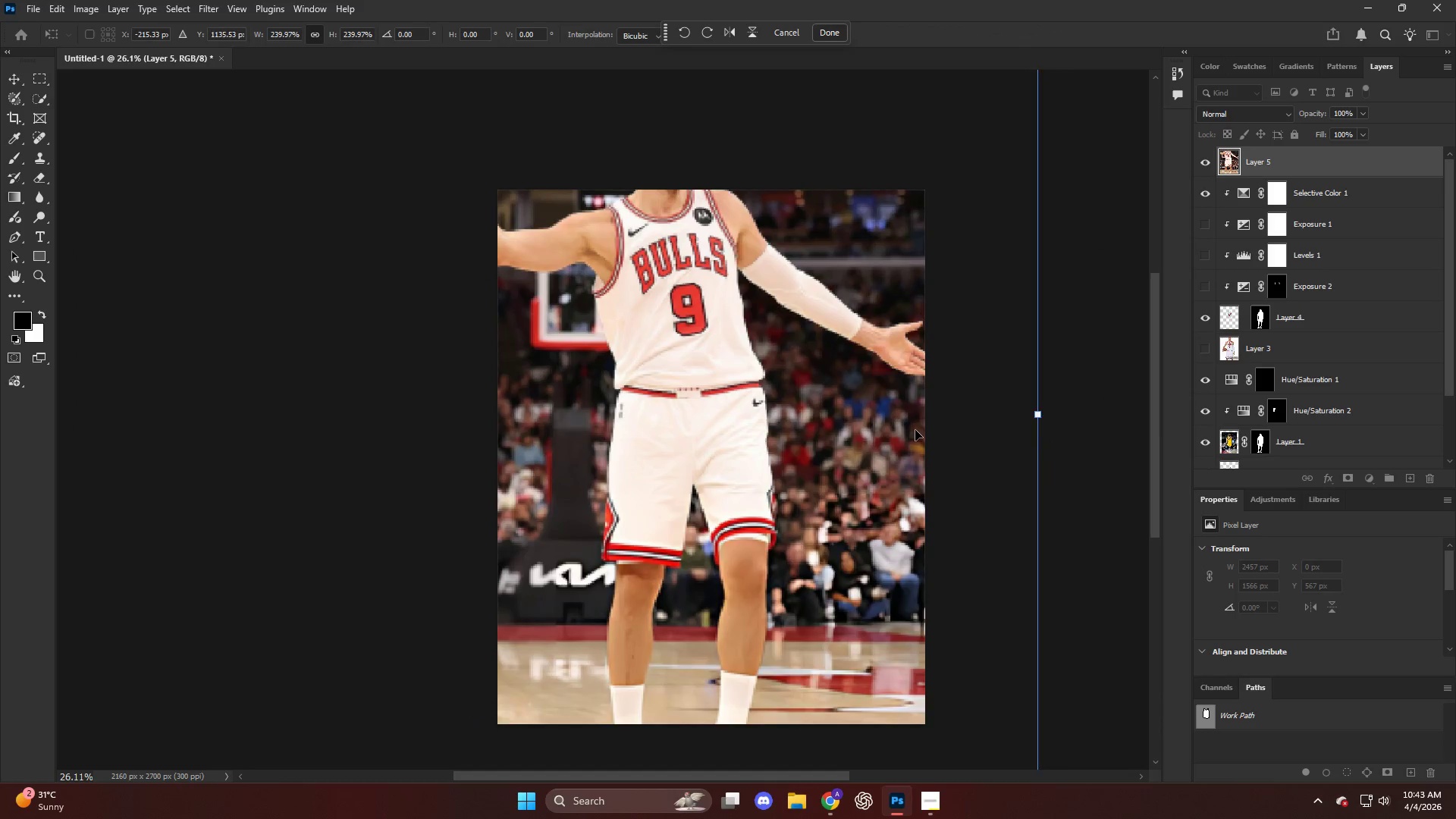 
key(NumpadEnter)
 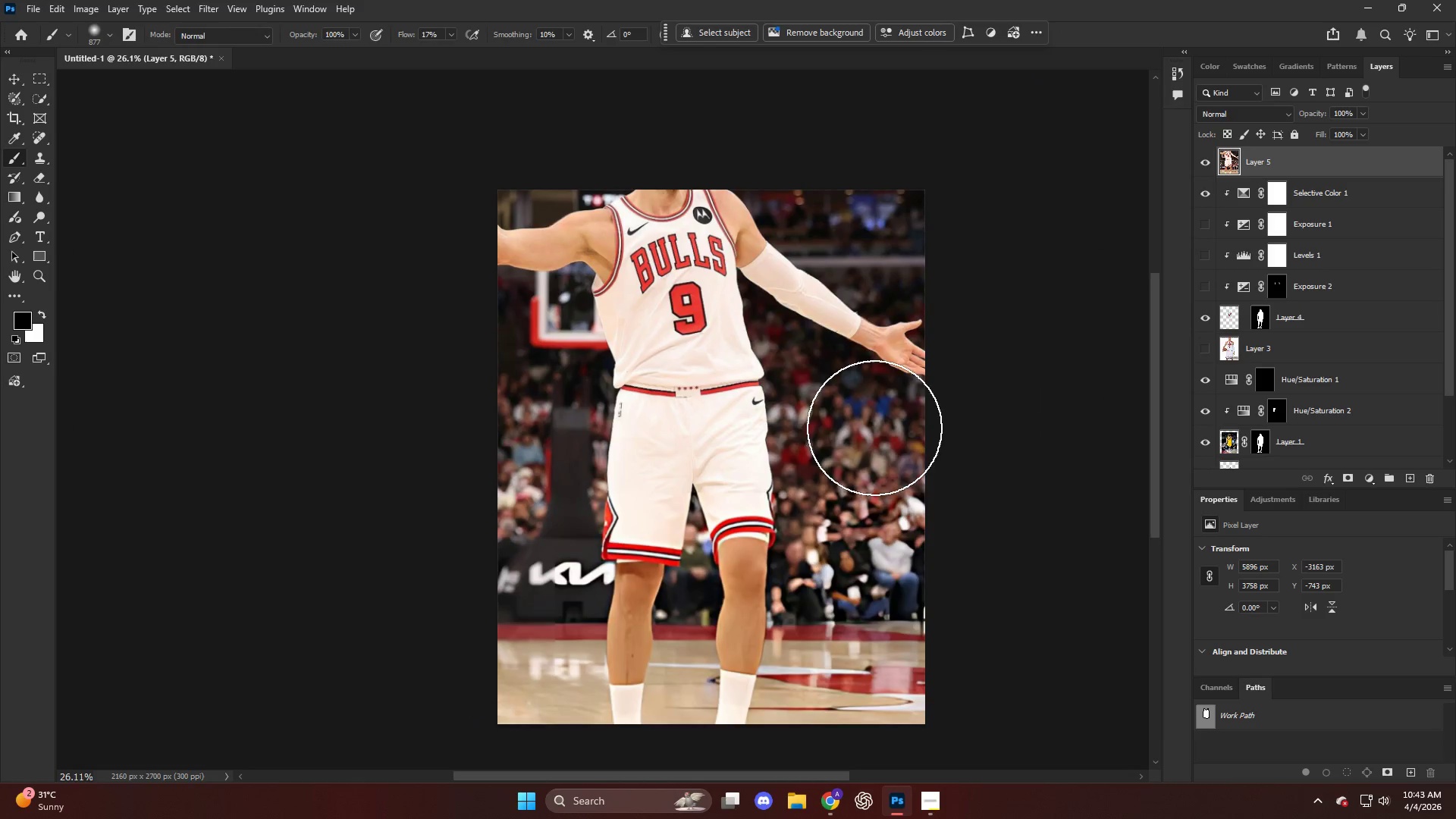 
hold_key(key=AltLeft, duration=0.78)
 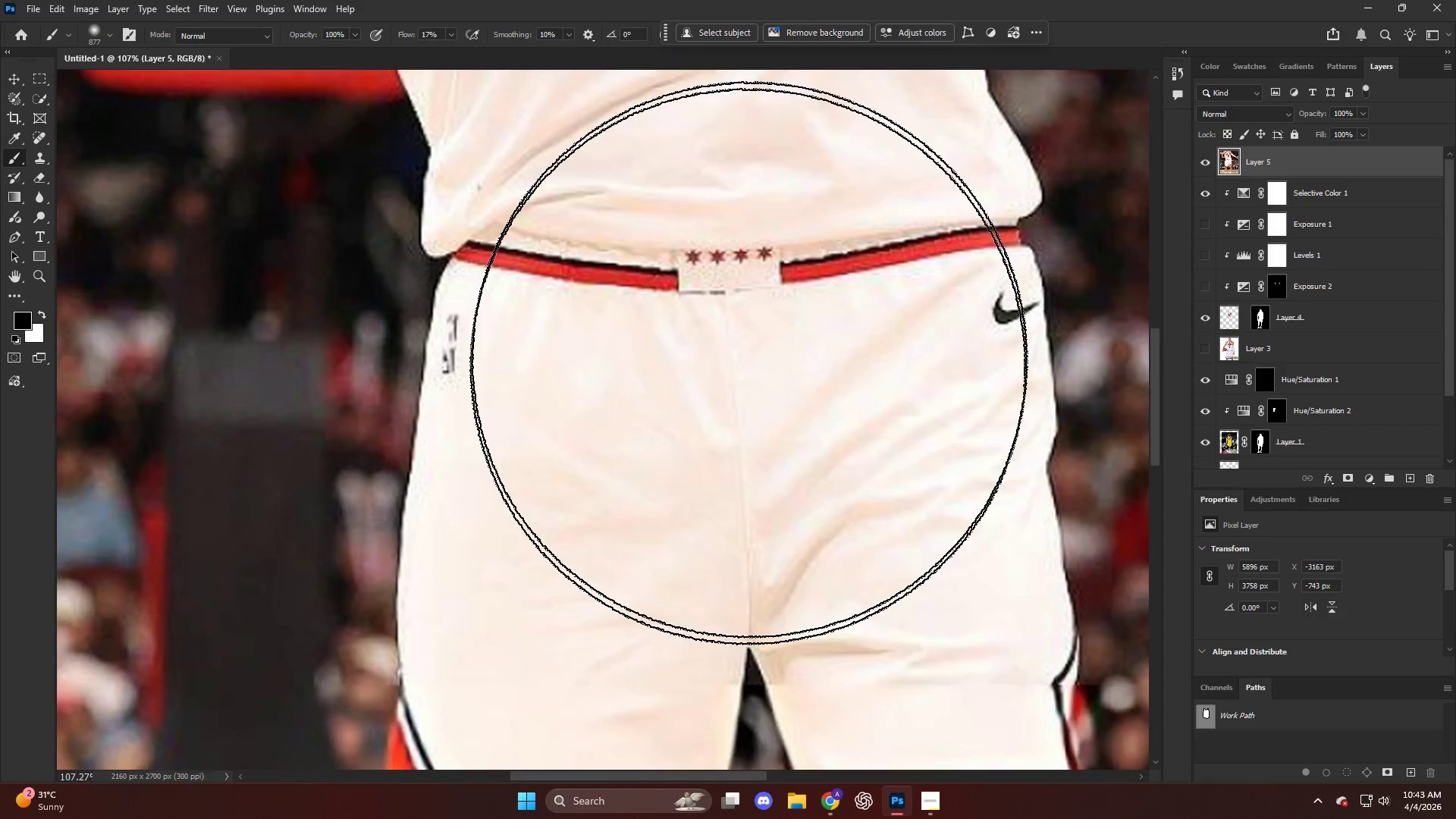 
key(P)
 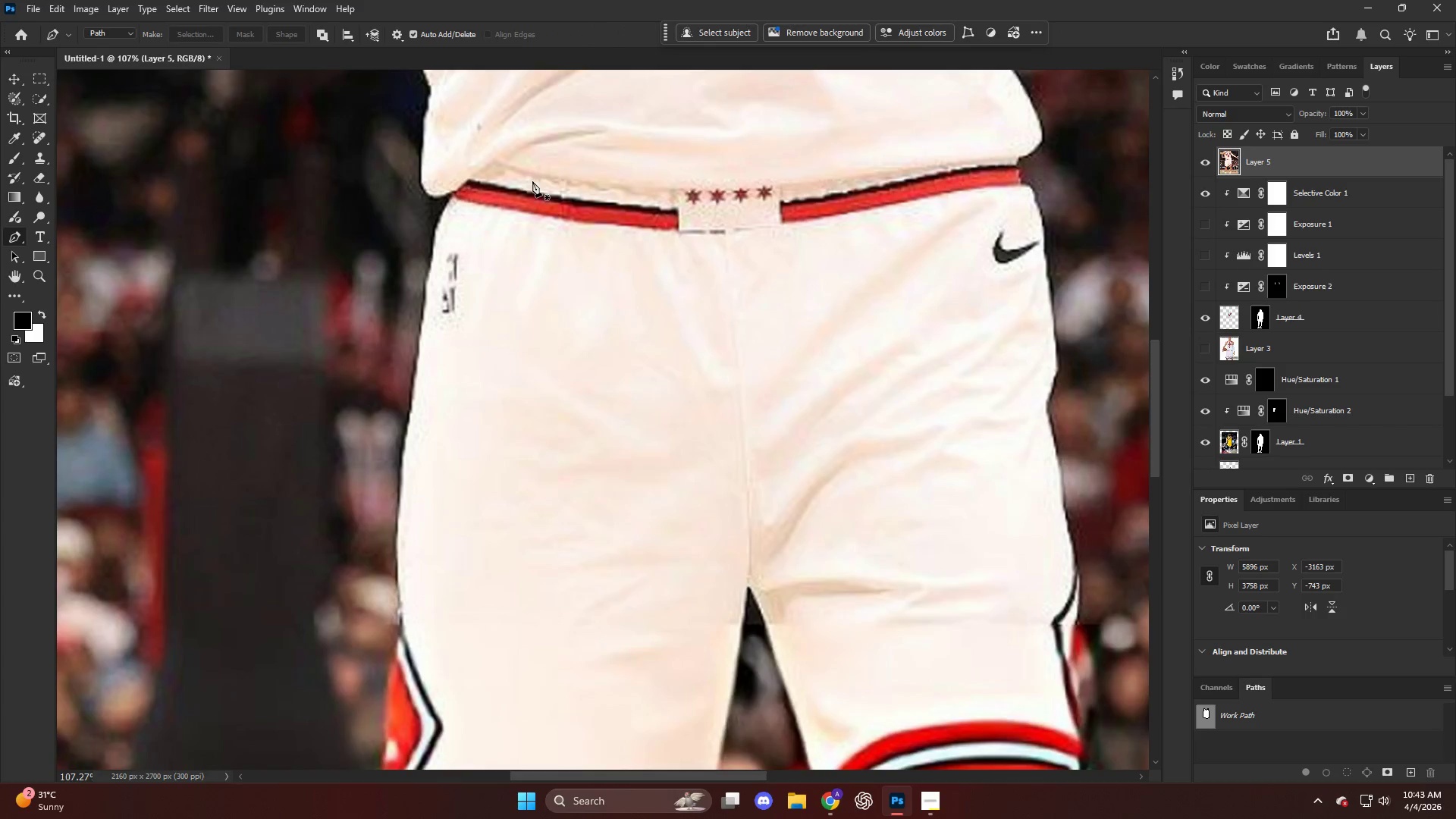 
scroll: coordinate [746, 343], scroll_direction: up, amount: 6.0
 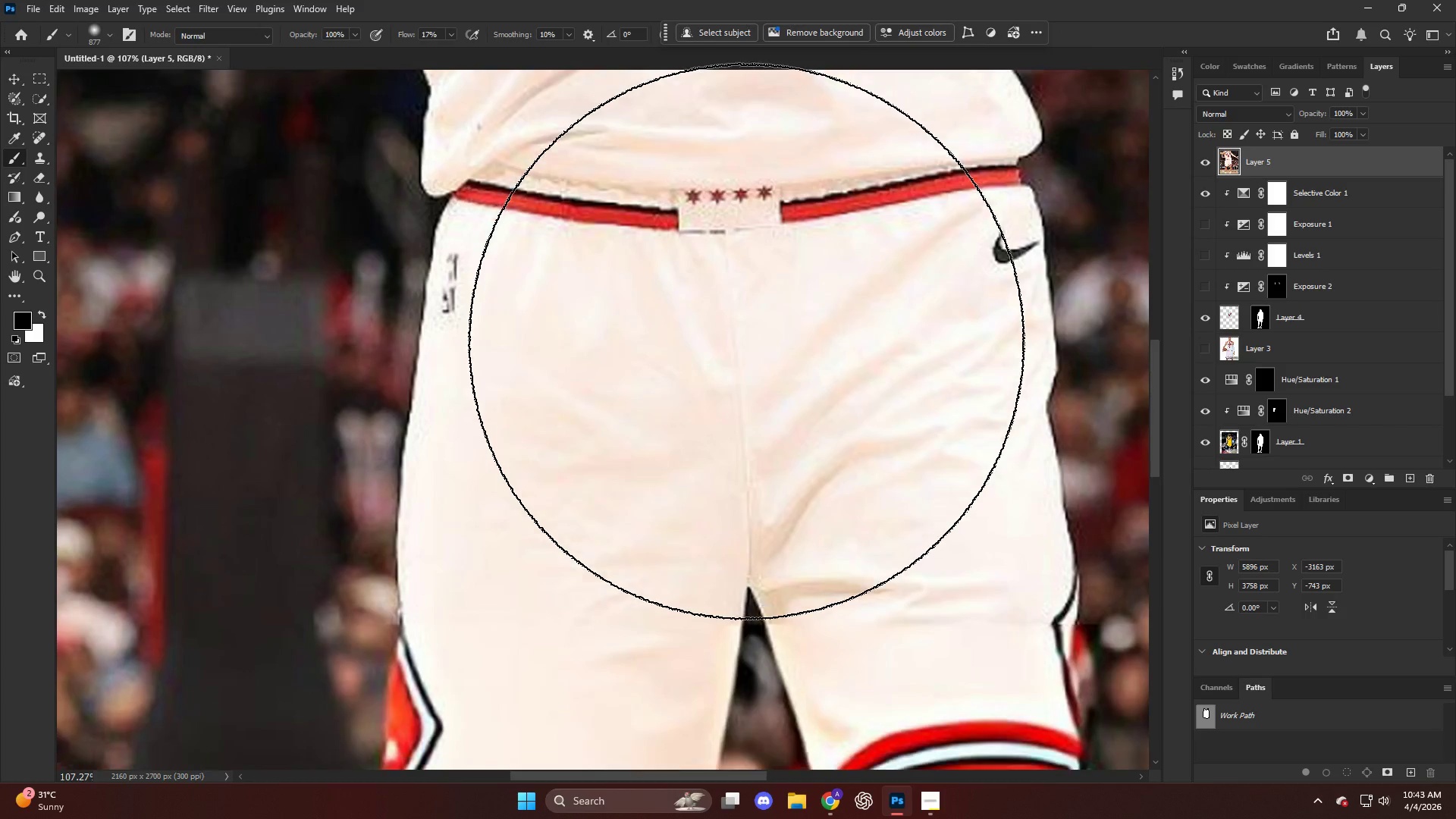 
hold_key(key=AltLeft, duration=0.45)
scroll: coordinate [449, 162], scroll_direction: up, amount: 8.0
 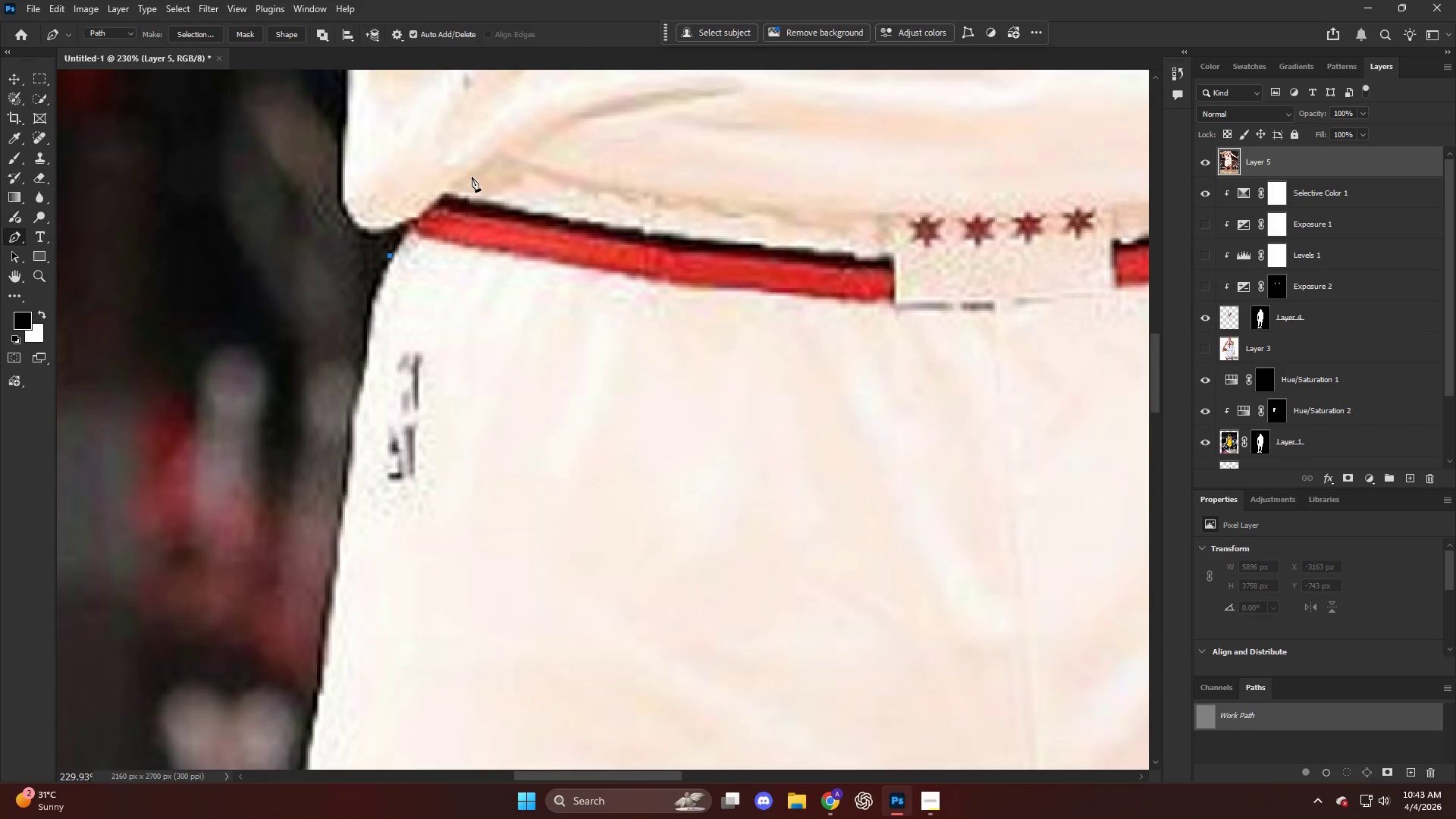 
left_click_drag(start_coordinate=[470, 172], to_coordinate=[504, 154])
 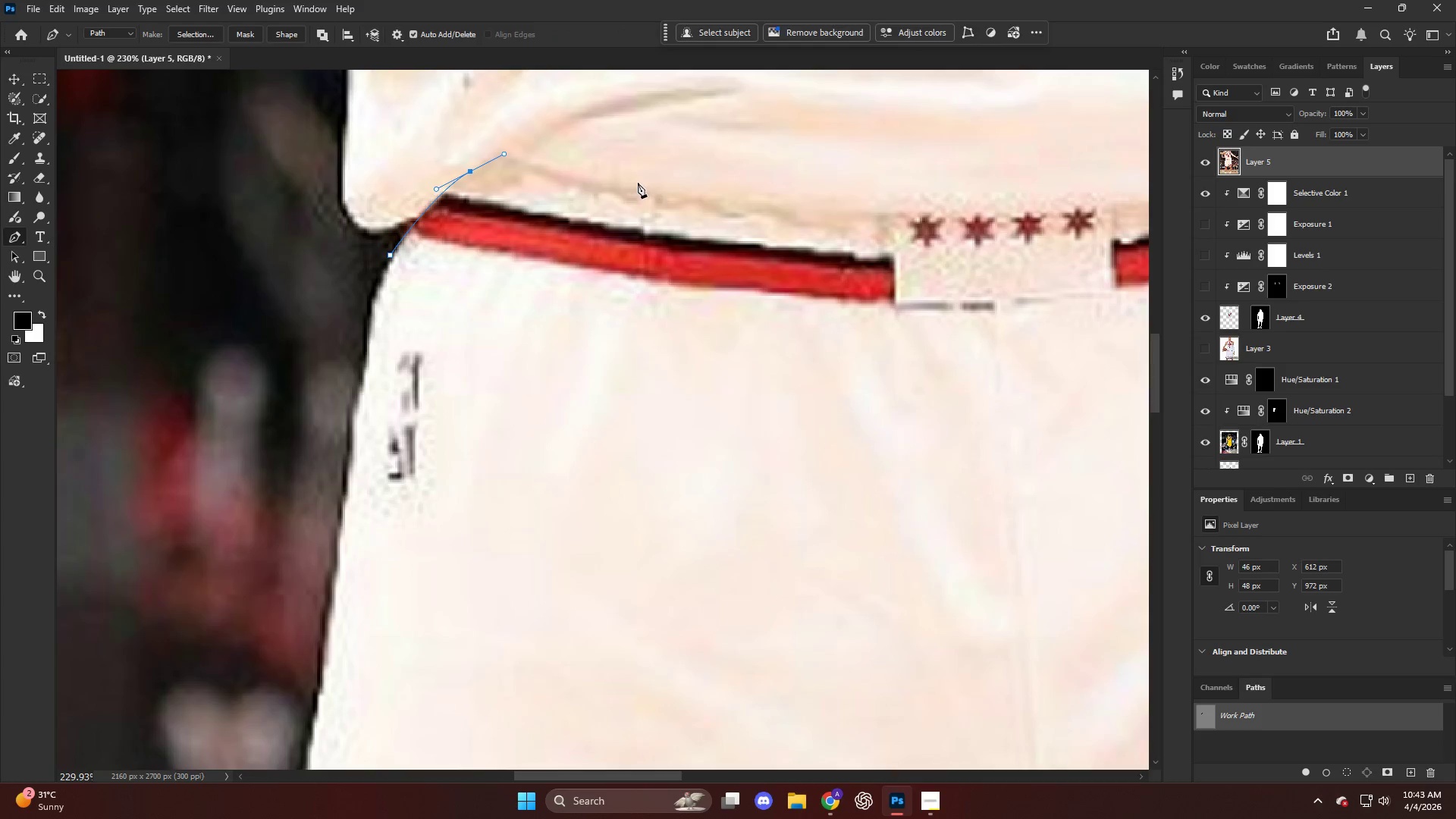 
left_click_drag(start_coordinate=[639, 184], to_coordinate=[676, 192])
 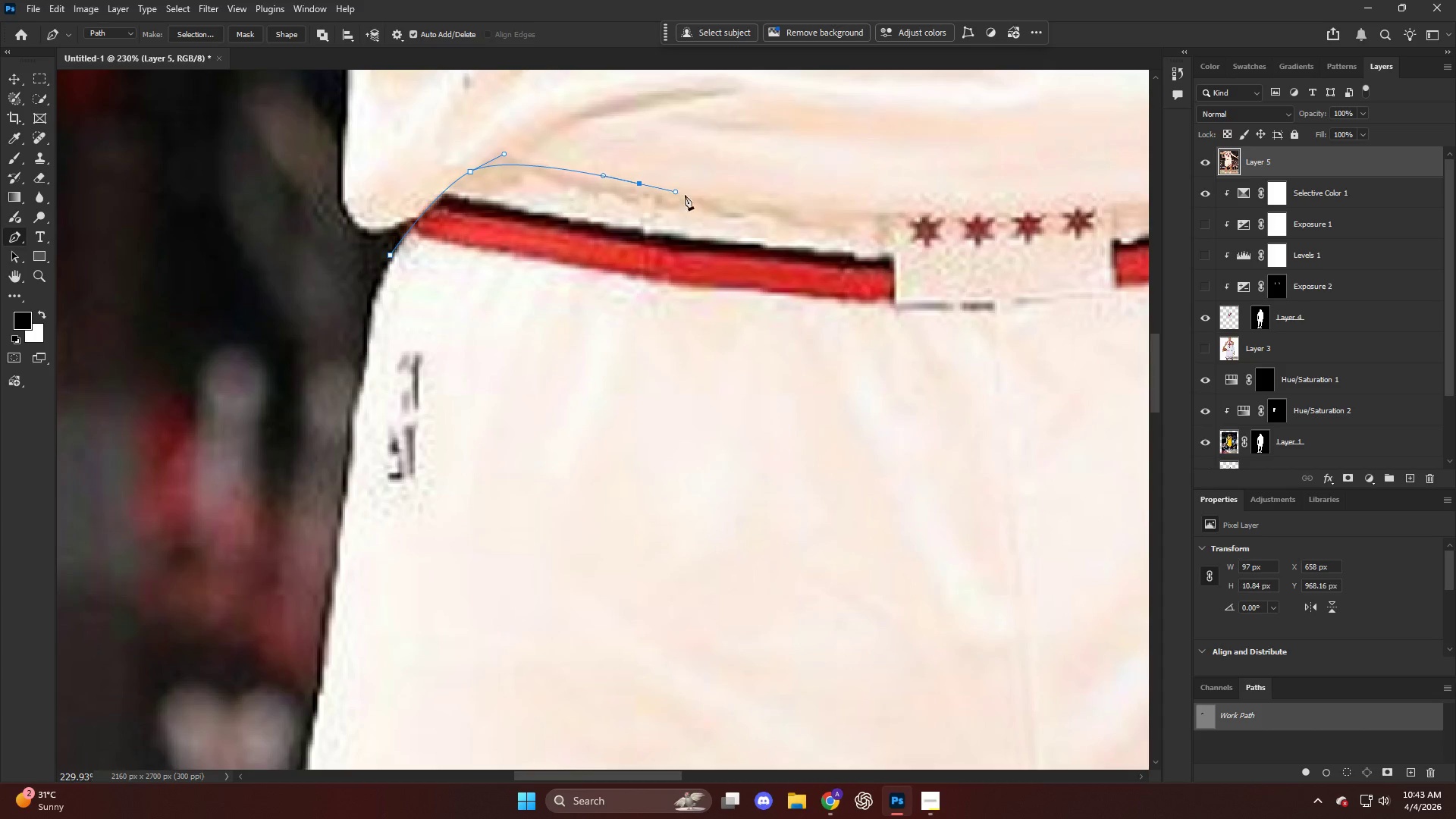 
key(Control+ControlLeft)
 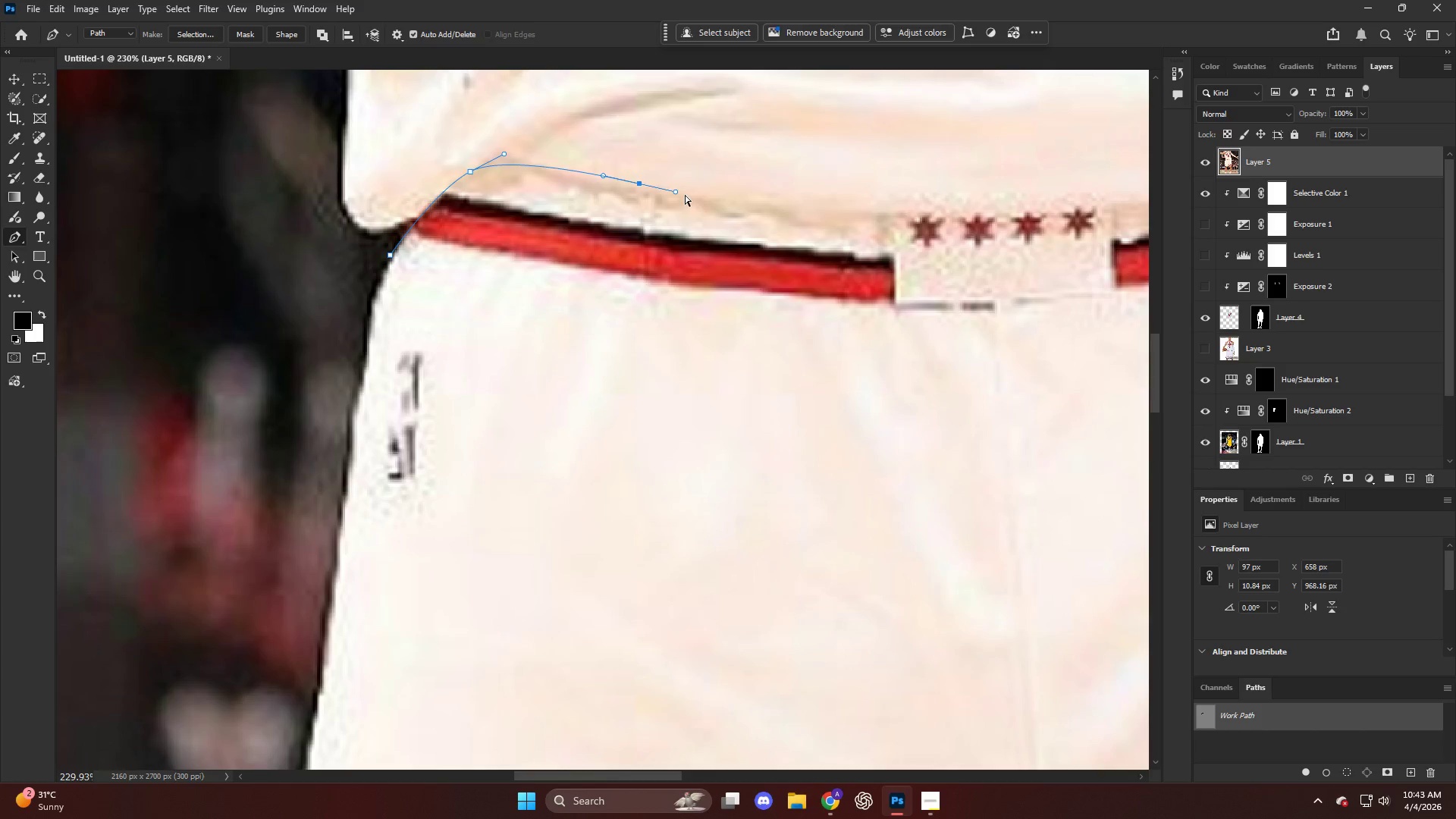 
key(Control+Z)
 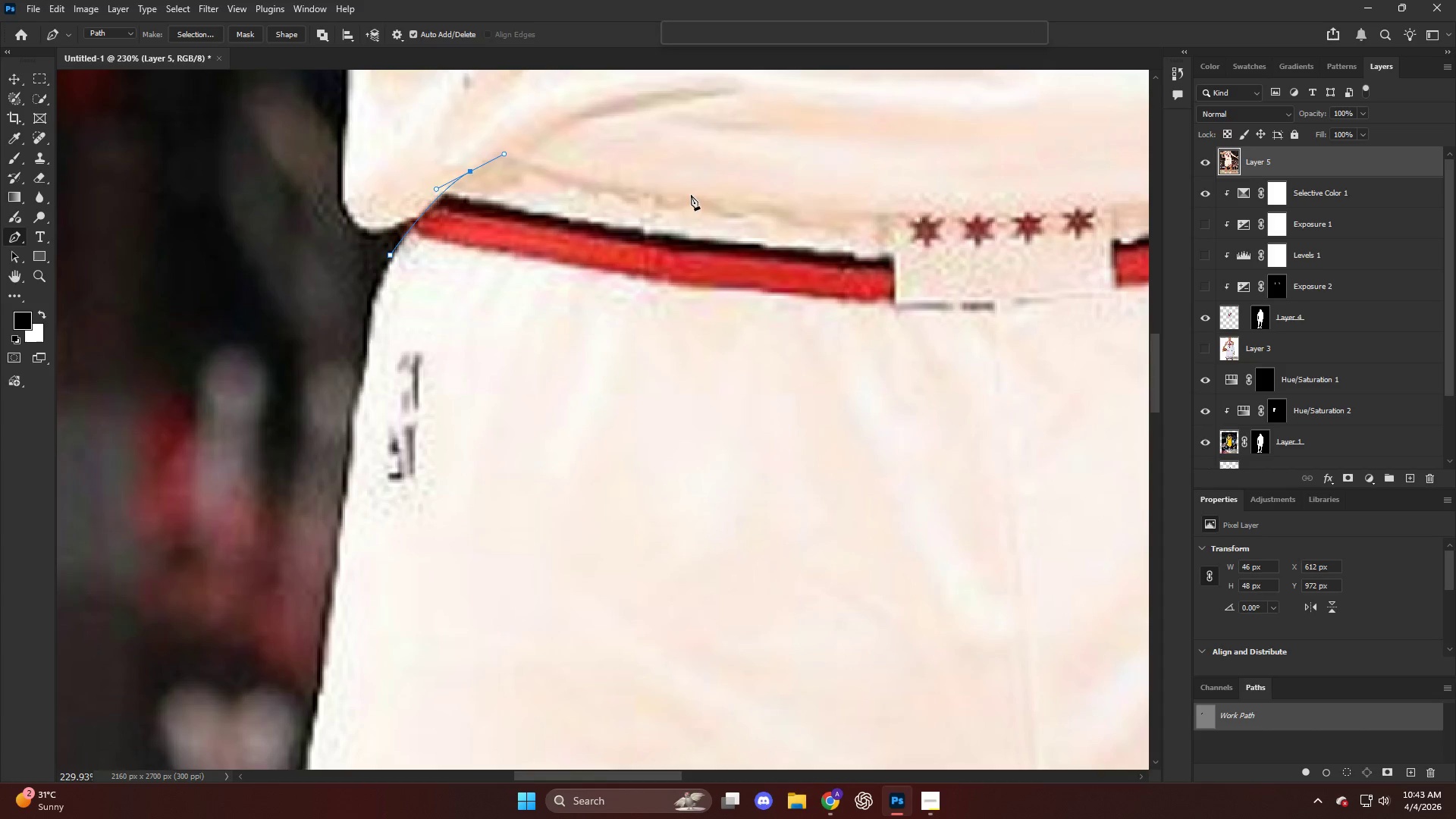 
left_click_drag(start_coordinate=[689, 195], to_coordinate=[776, 207])
 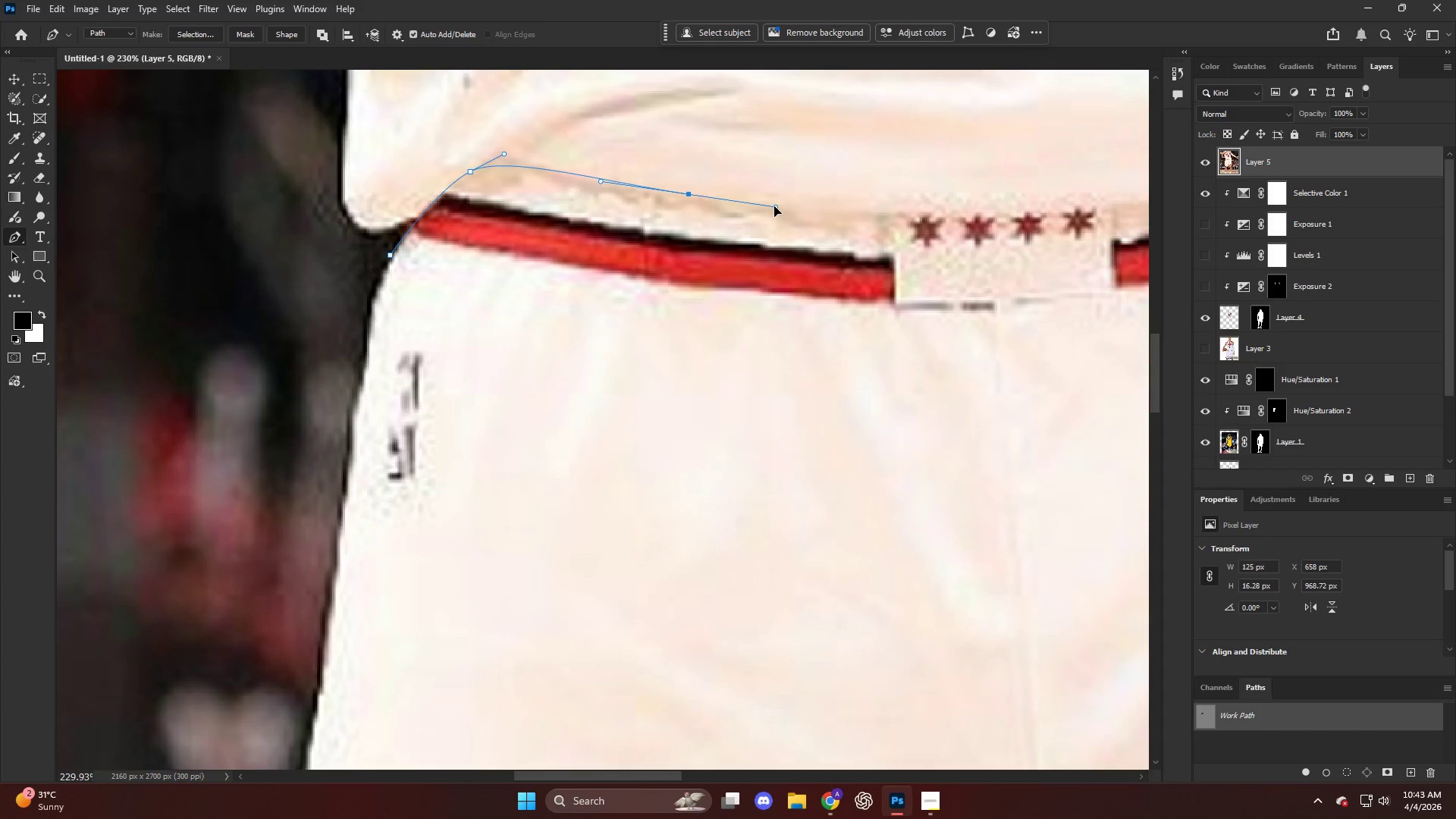 
hold_key(key=AltLeft, duration=0.42)
hold_key(key=ControlLeft, duration=0.31)
hold_key(key=AltLeft, duration=0.58)
scroll: coordinate [725, 236], scroll_direction: down, amount: 13.0
 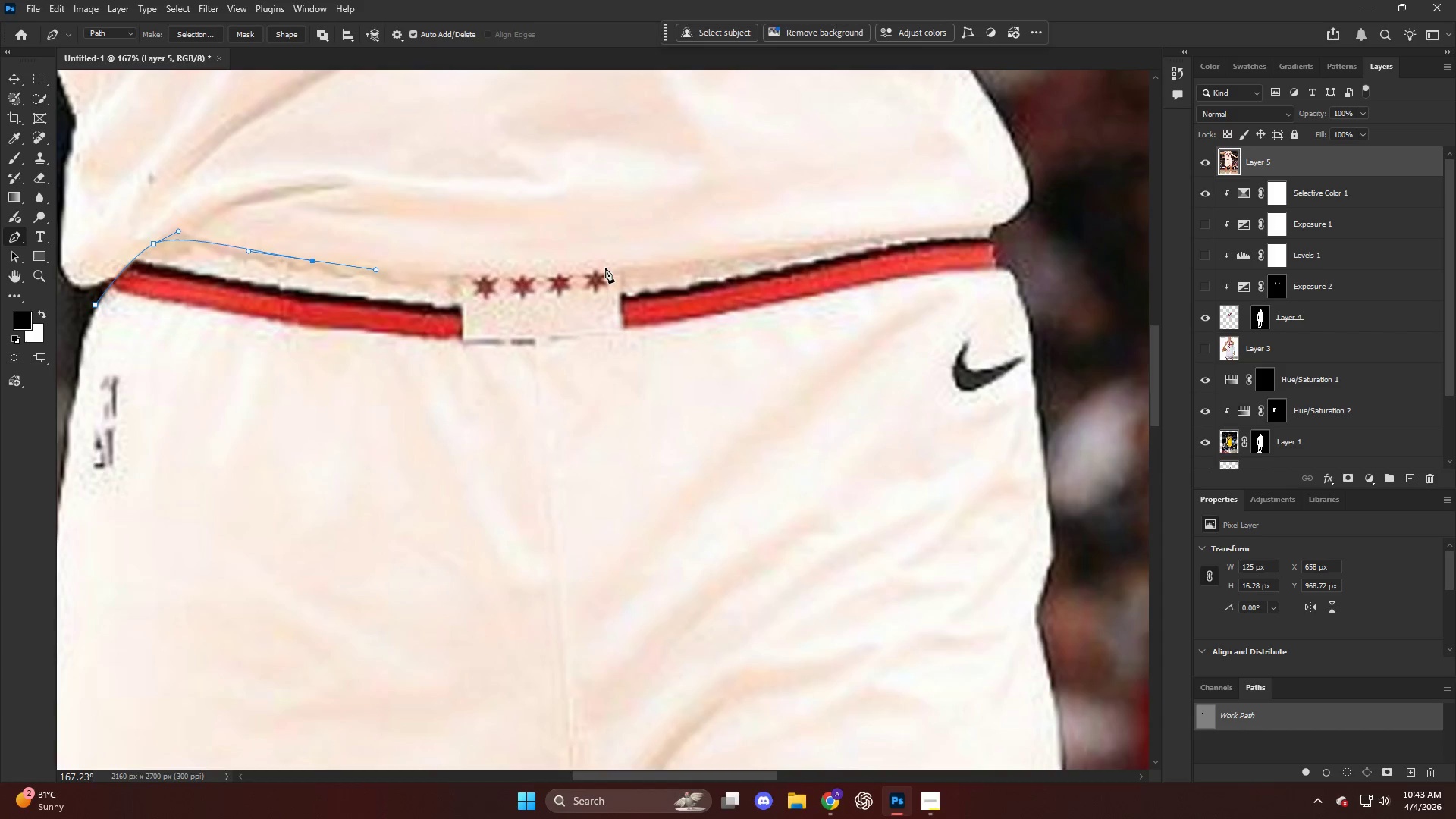 
left_click_drag(start_coordinate=[609, 267], to_coordinate=[752, 255])
 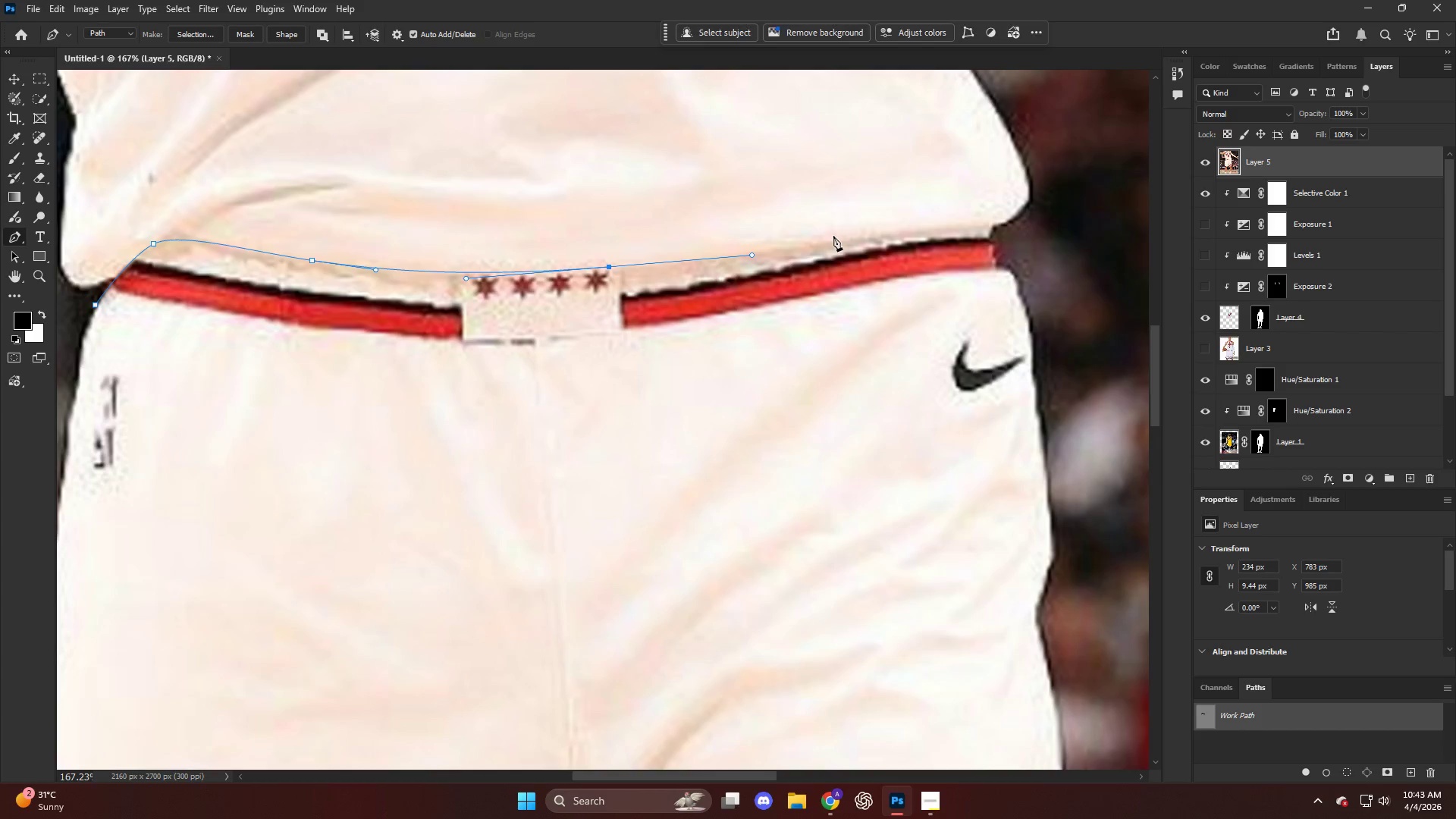 
left_click_drag(start_coordinate=[835, 237], to_coordinate=[872, 231])
 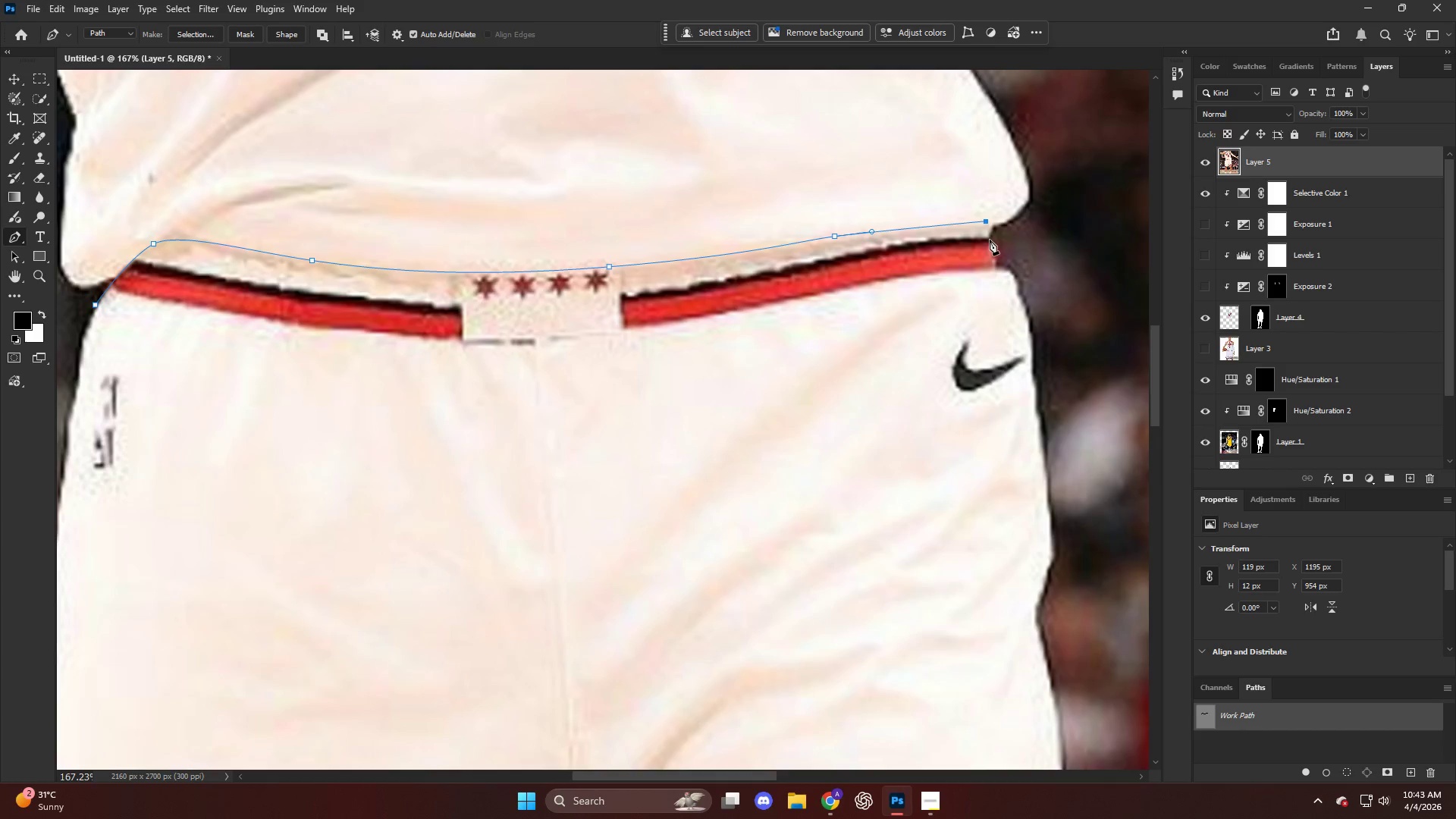 
left_click([993, 230])
 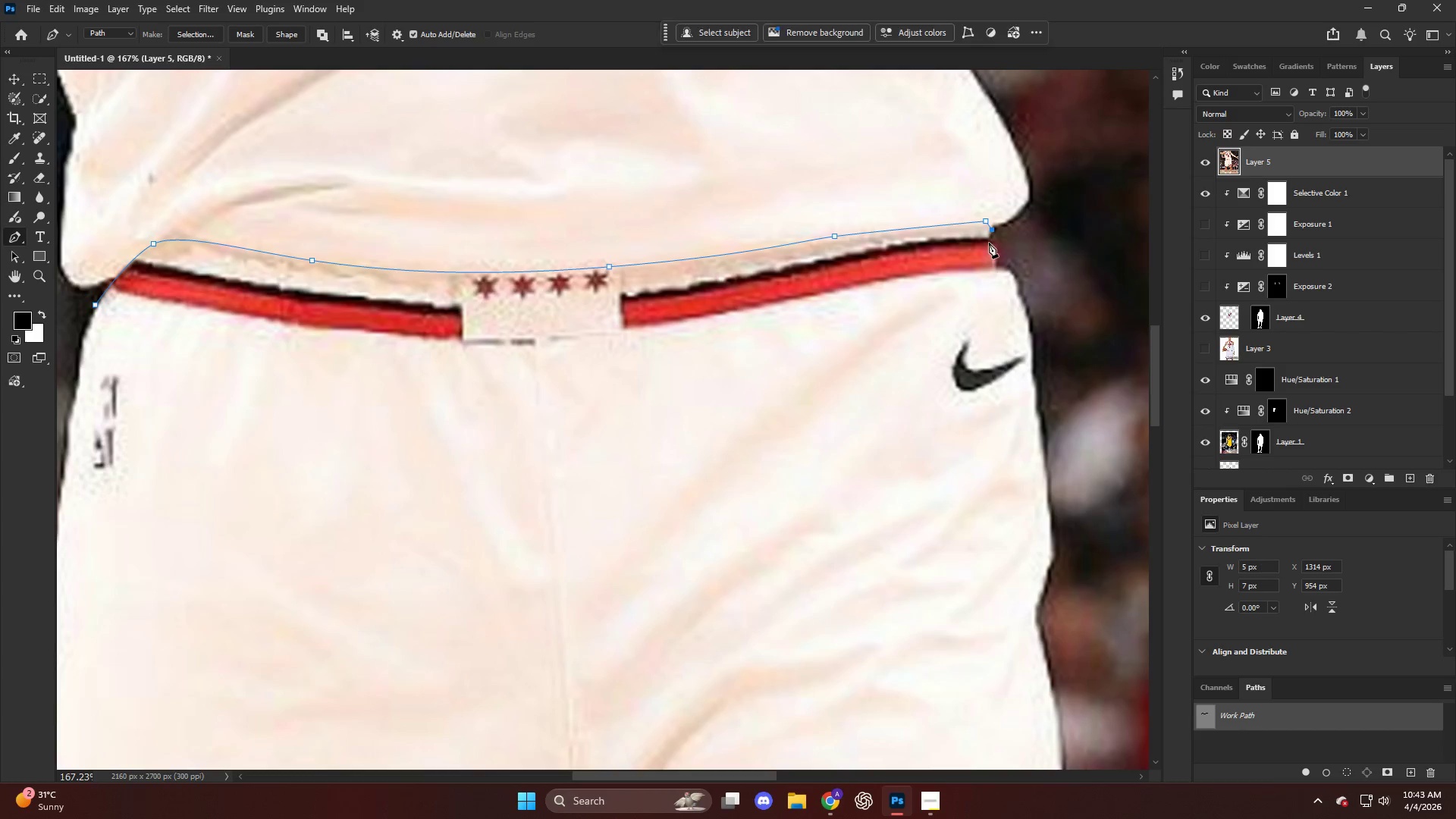 
left_click_drag(start_coordinate=[989, 243], to_coordinate=[989, 249])
 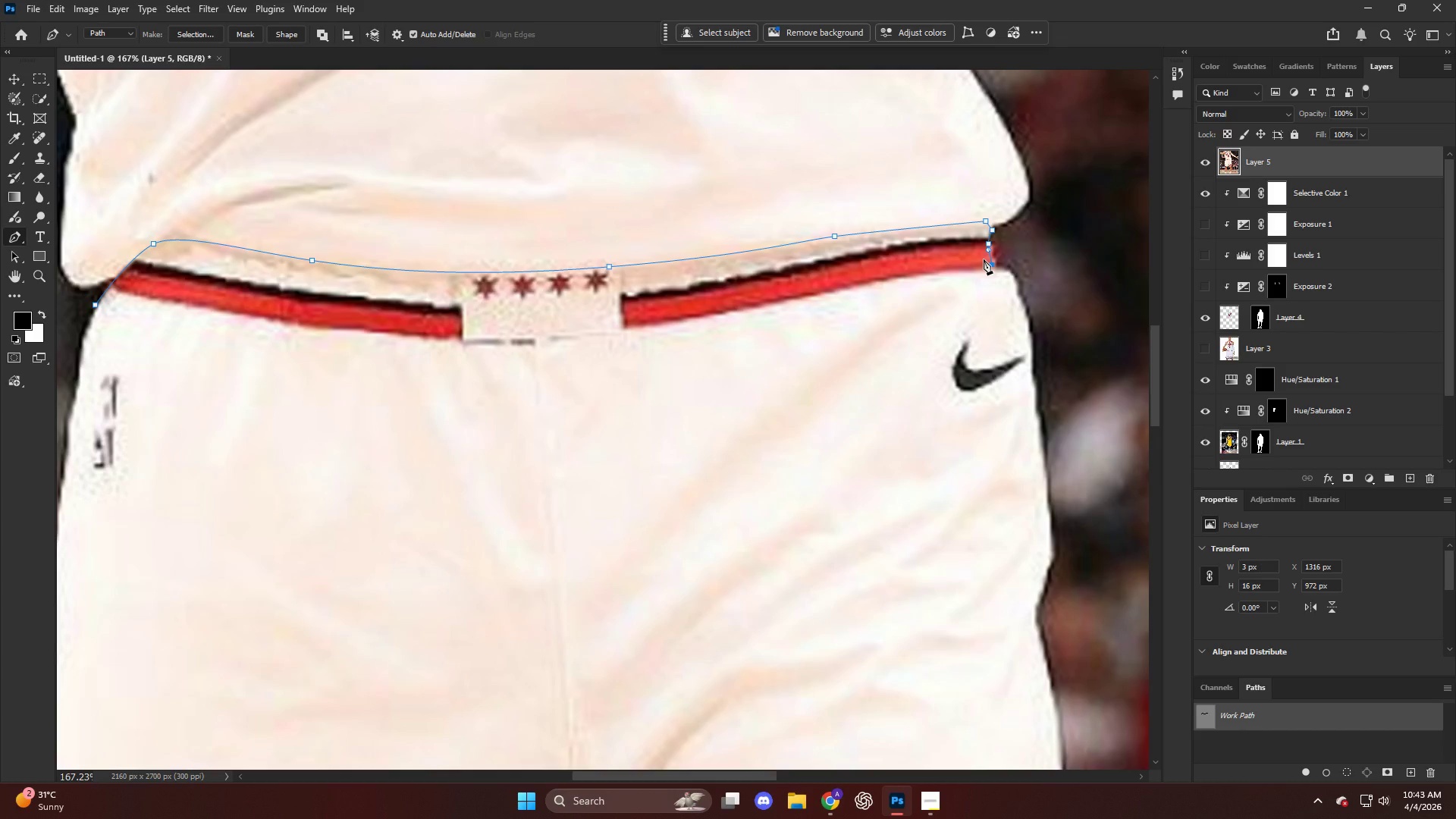 
key(Alt+AltLeft)
 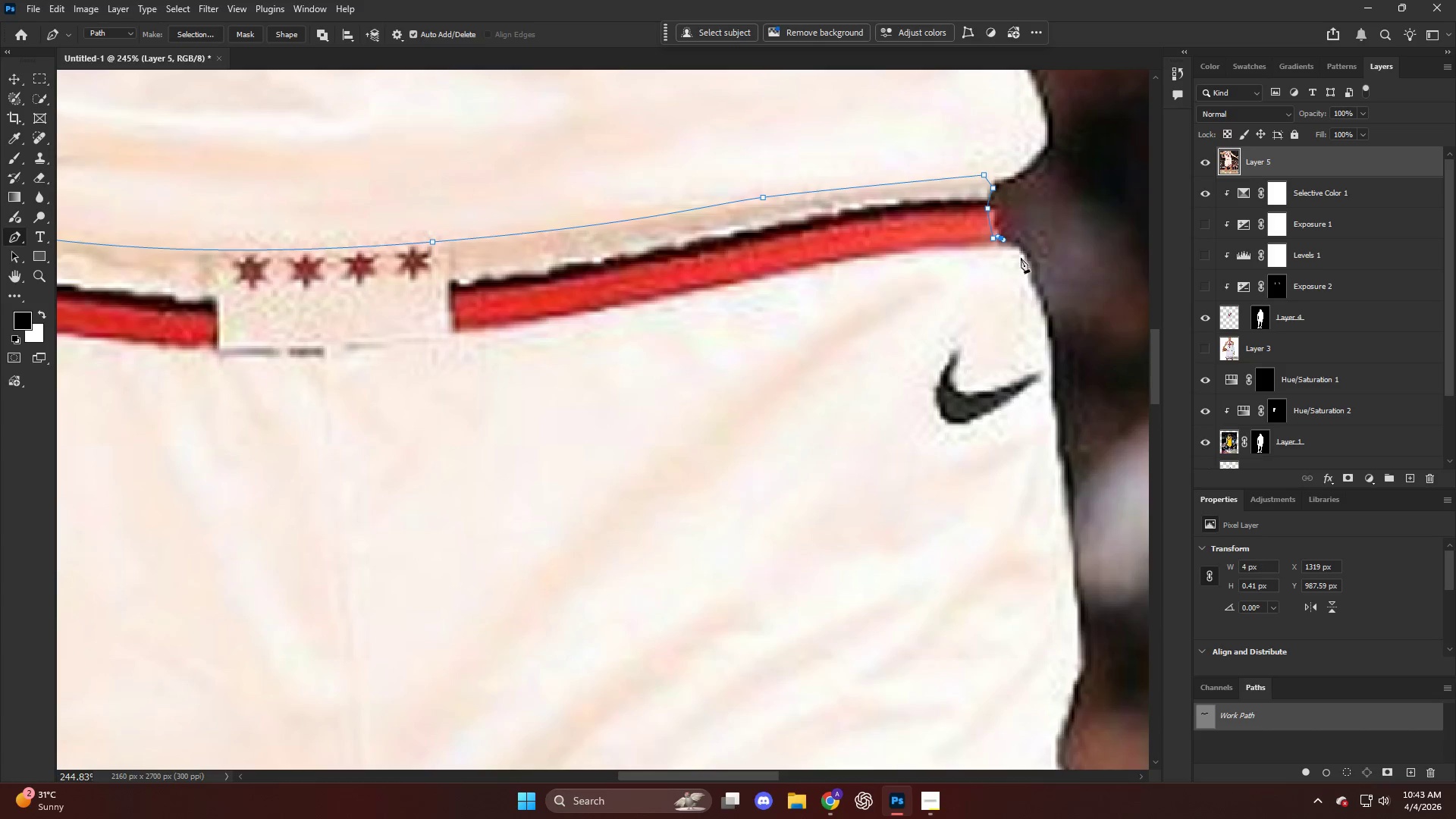 
scroll: coordinate [991, 241], scroll_direction: up, amount: 2.0
 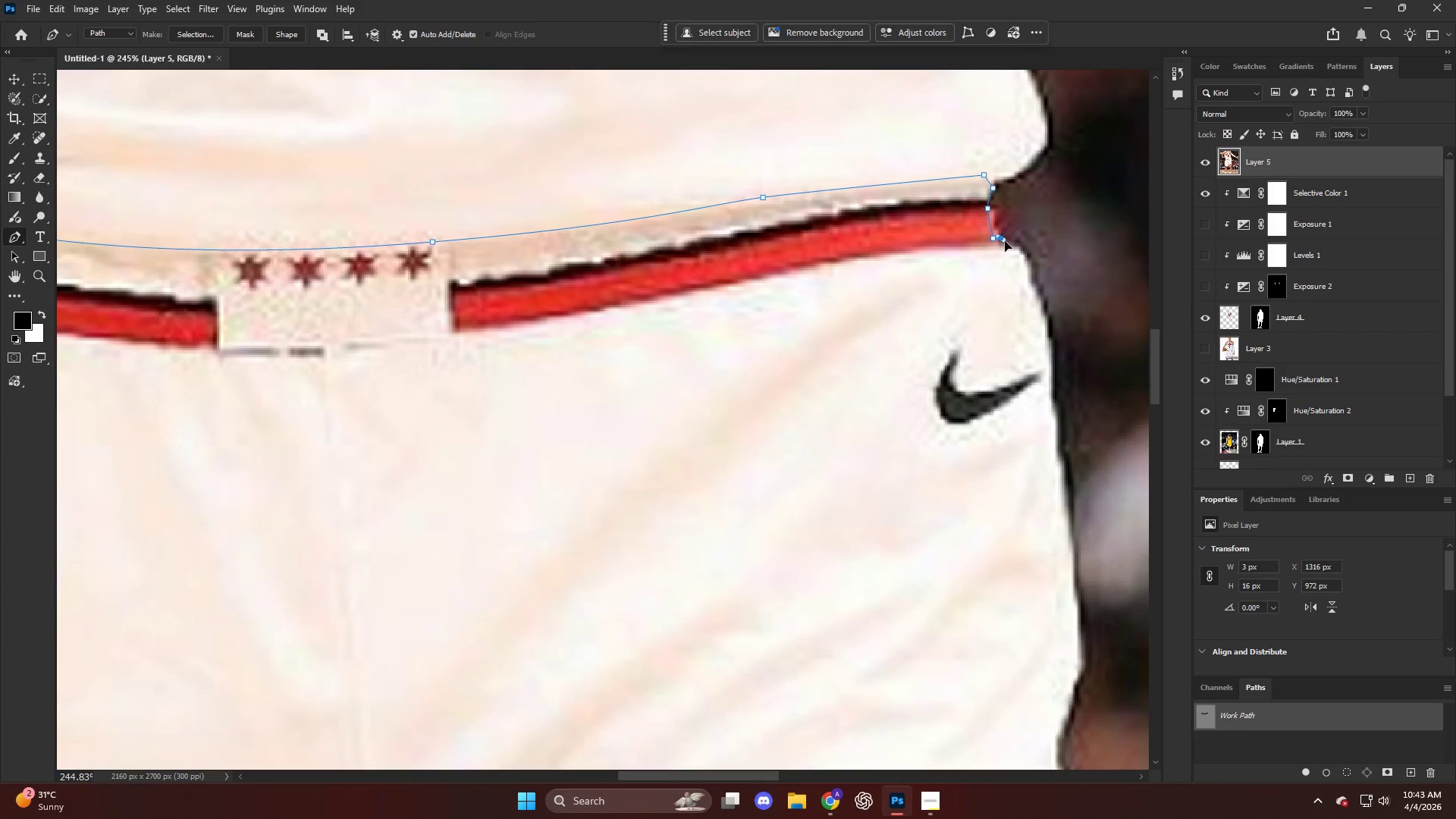 
left_click_drag(start_coordinate=[1027, 260], to_coordinate=[1030, 276])
 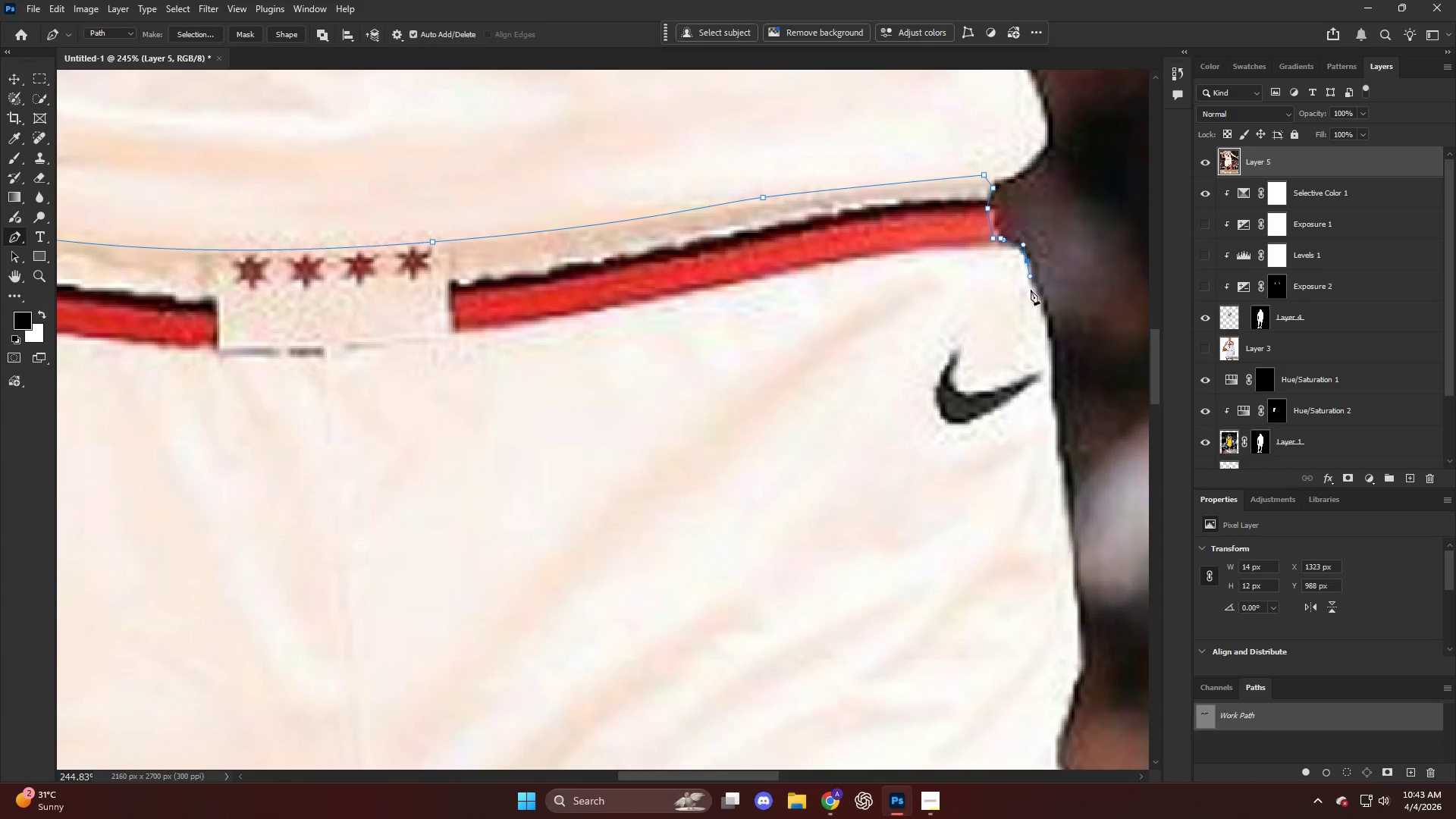 
key(Alt+AltLeft)
 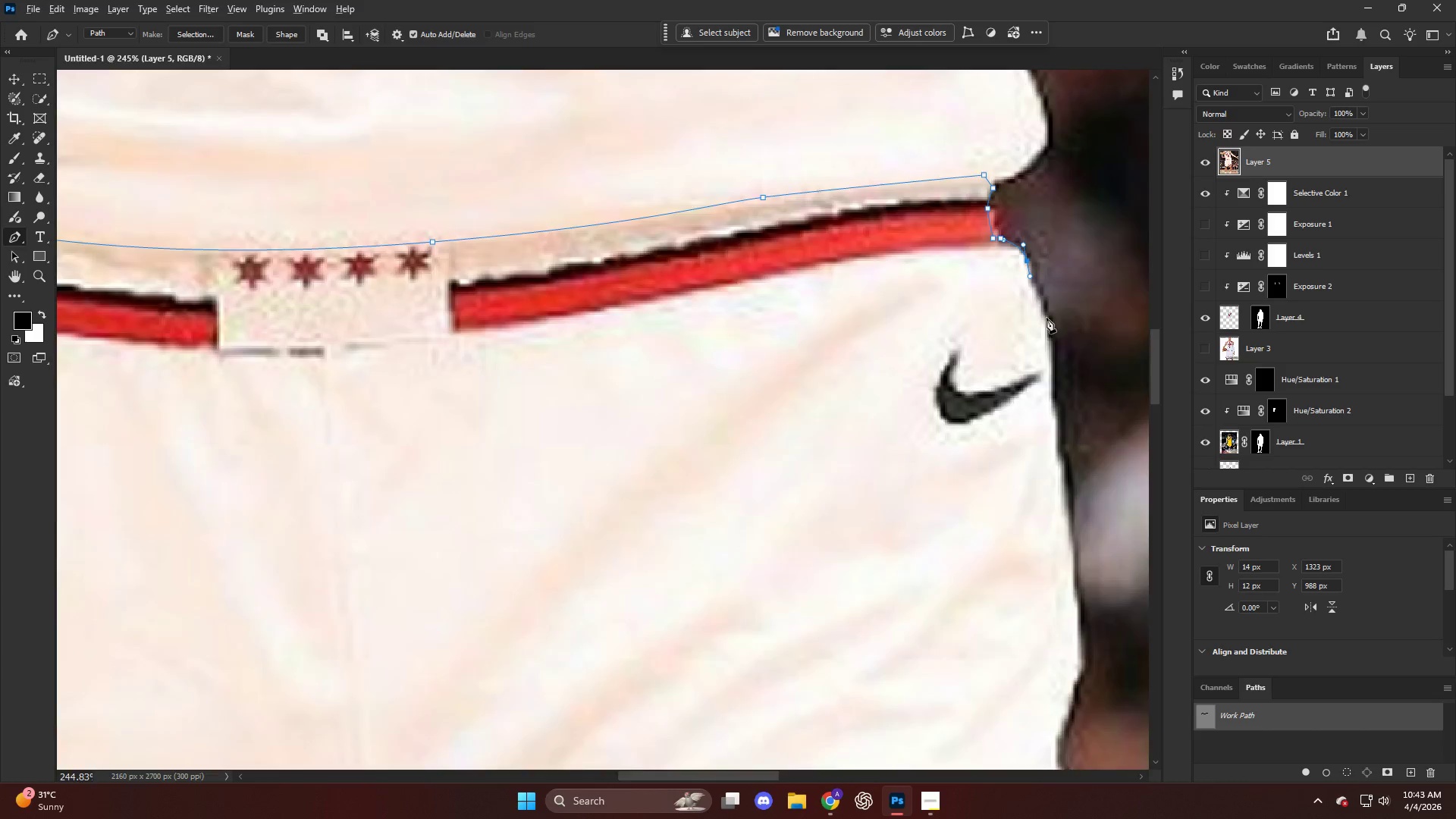 
key(Alt+AltLeft)
 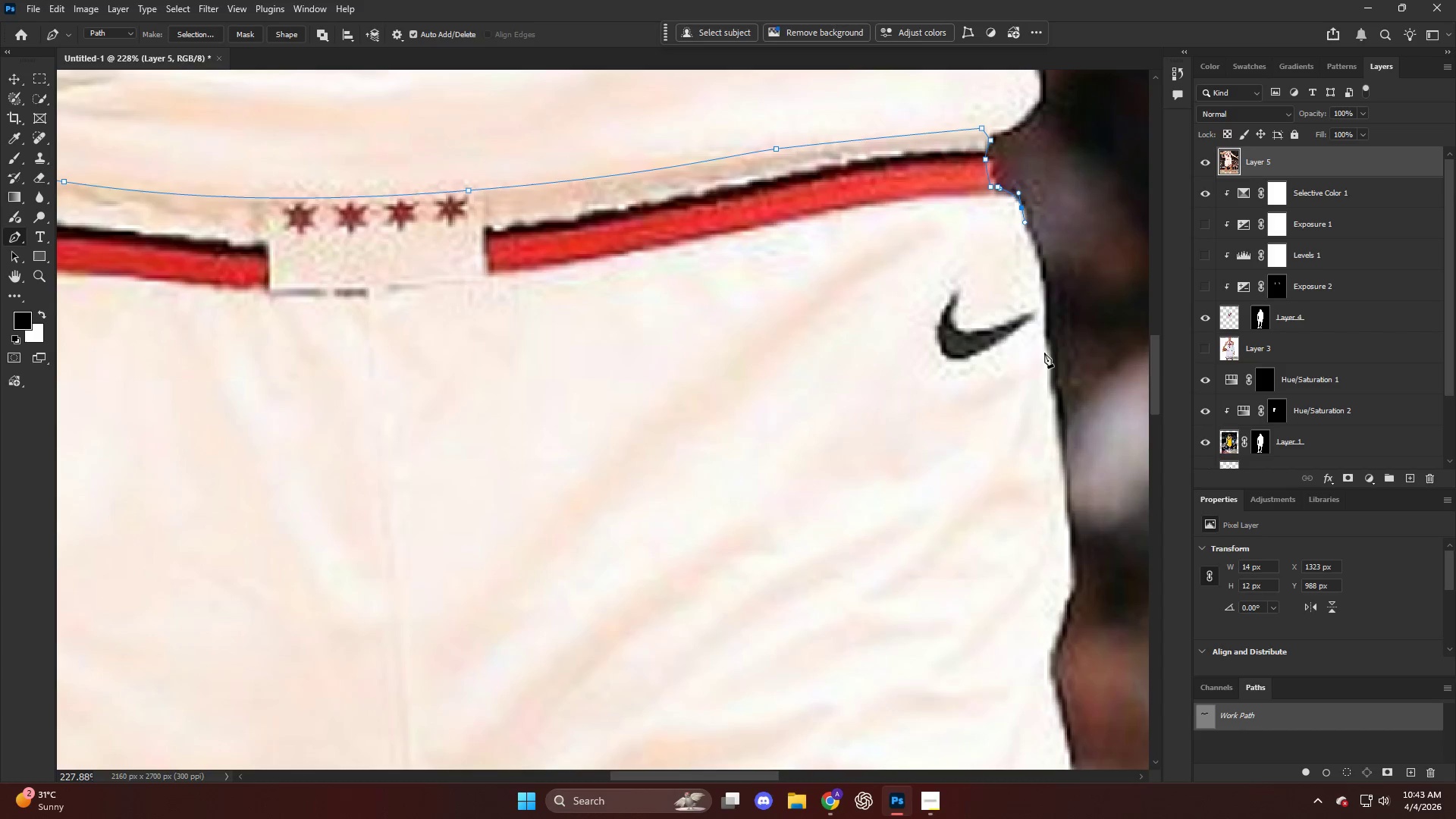 
scroll: coordinate [1062, 343], scroll_direction: down, amount: 4.0
 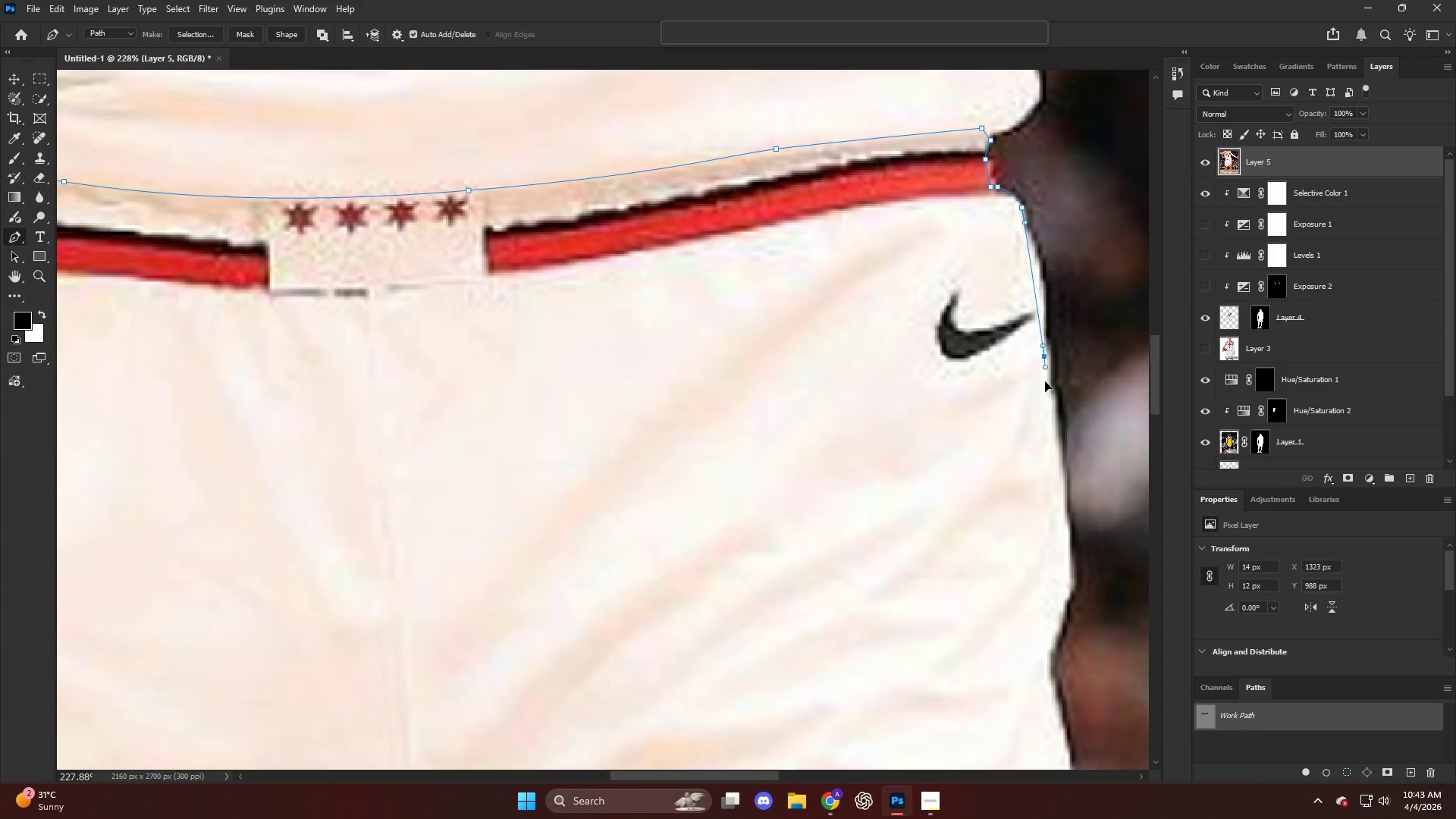 
left_click_drag(start_coordinate=[1043, 357], to_coordinate=[1052, 421])
 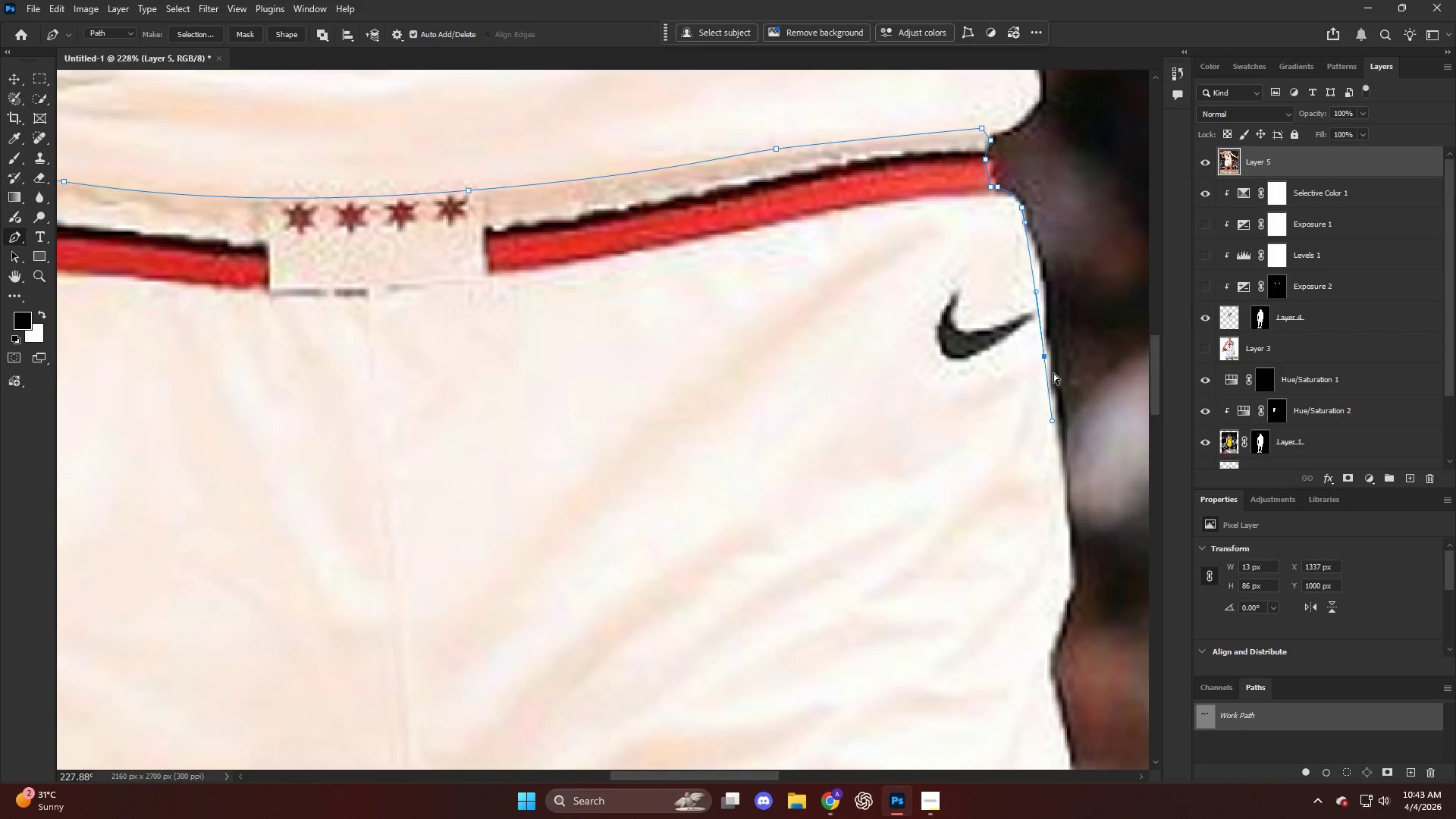 
key(Control+ControlLeft)
 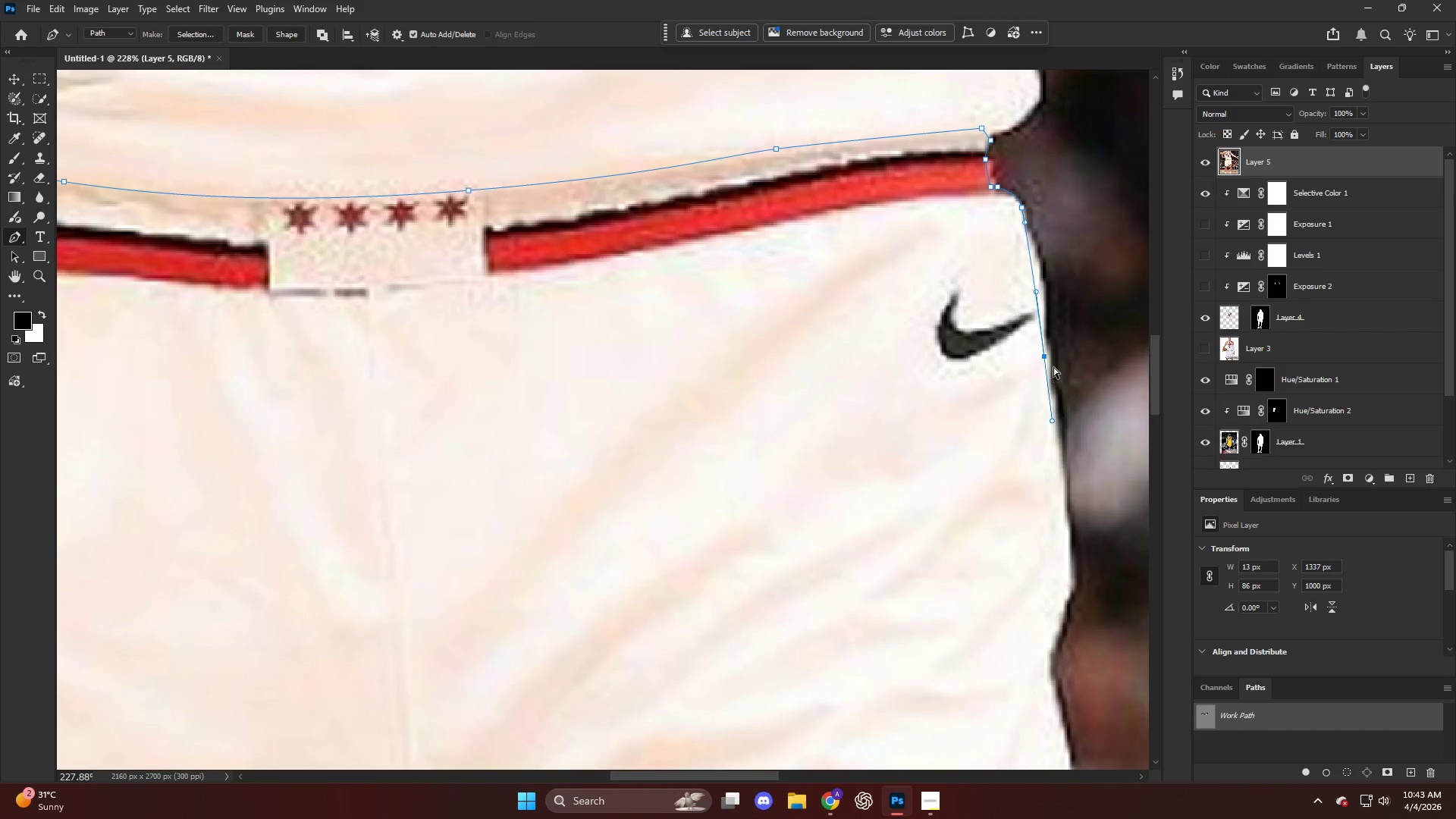 
key(Control+Z)
 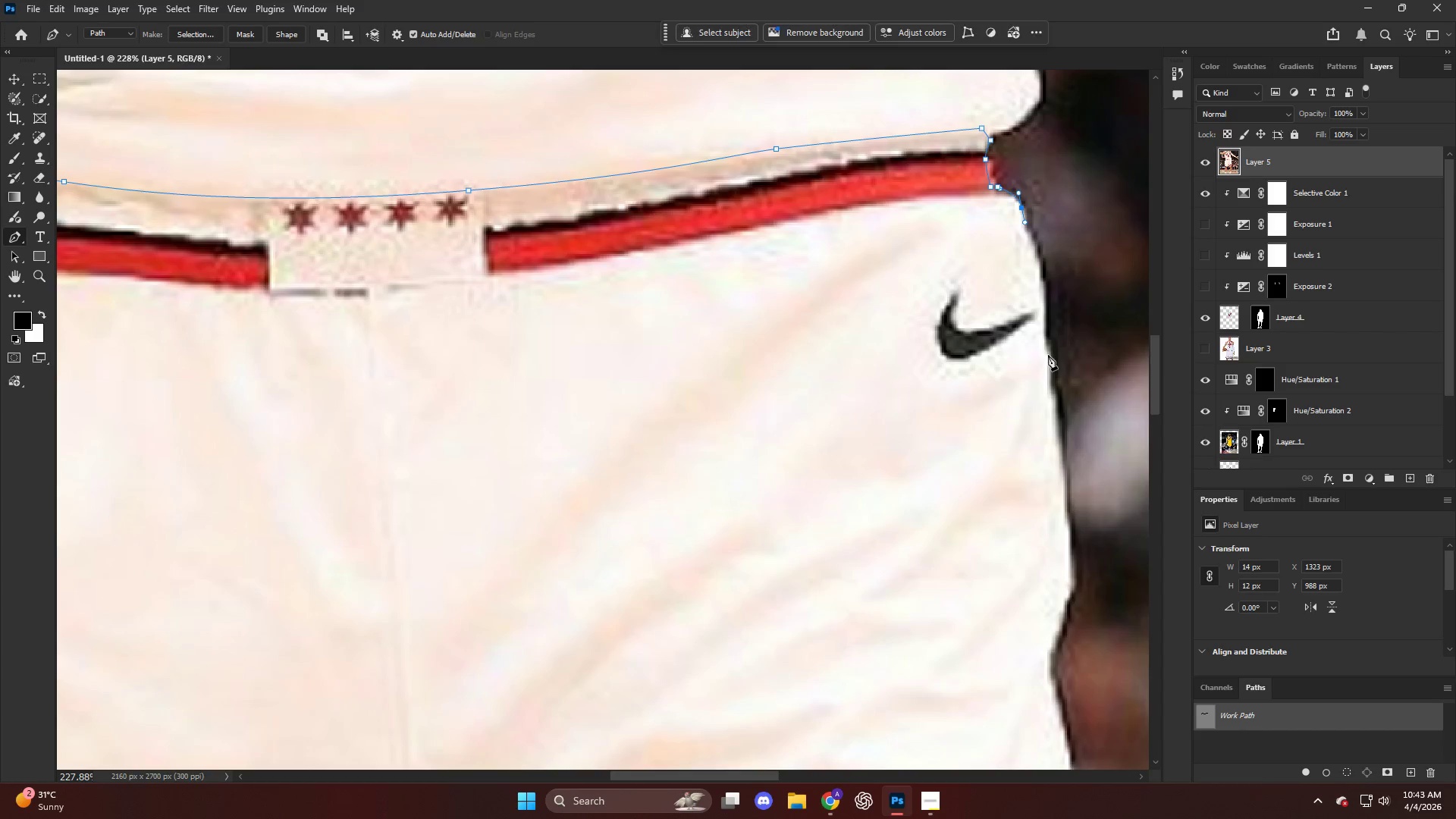 
left_click_drag(start_coordinate=[1048, 355], to_coordinate=[1051, 439])
 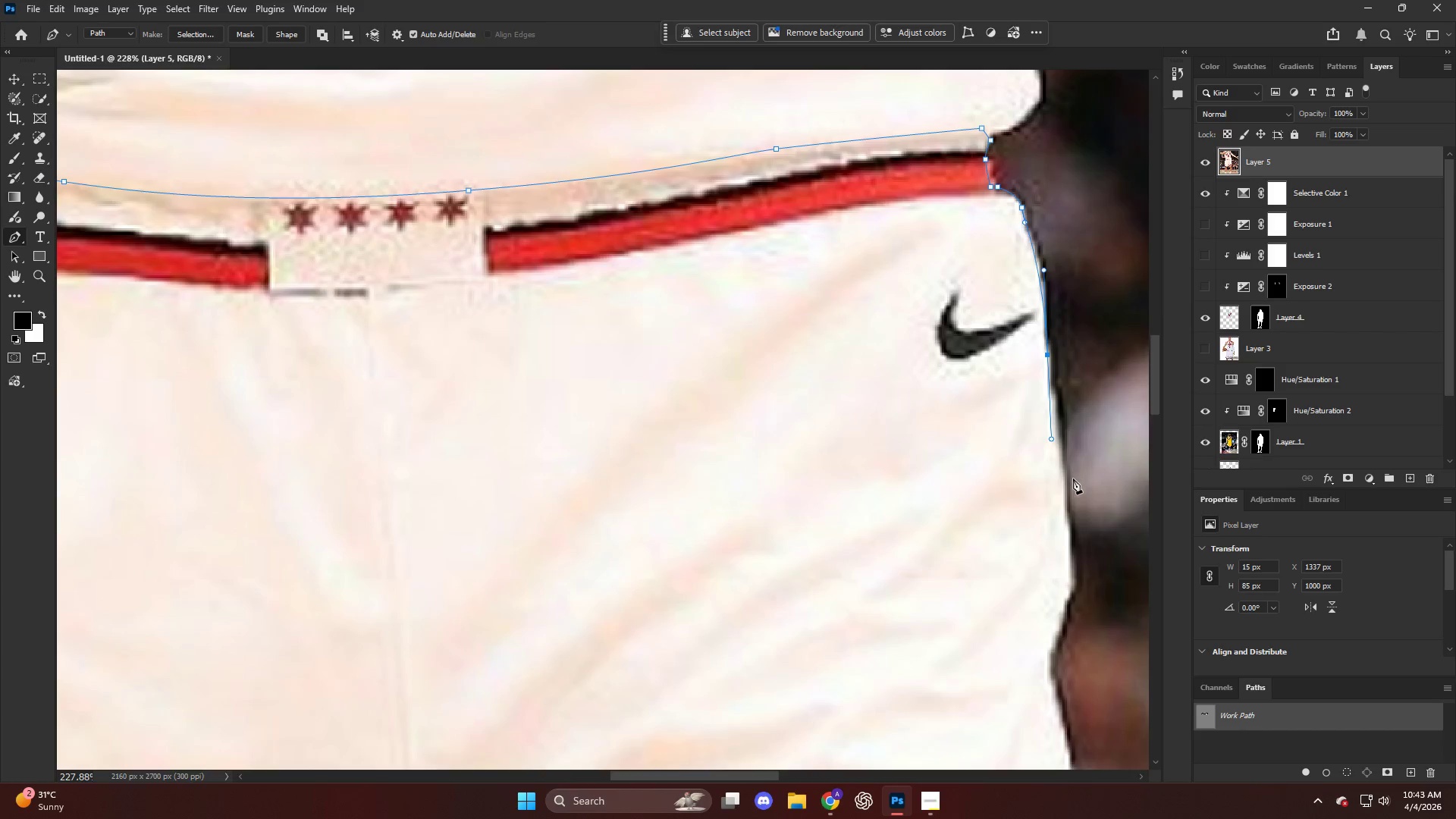 
left_click_drag(start_coordinate=[1069, 482], to_coordinate=[1069, 517])
 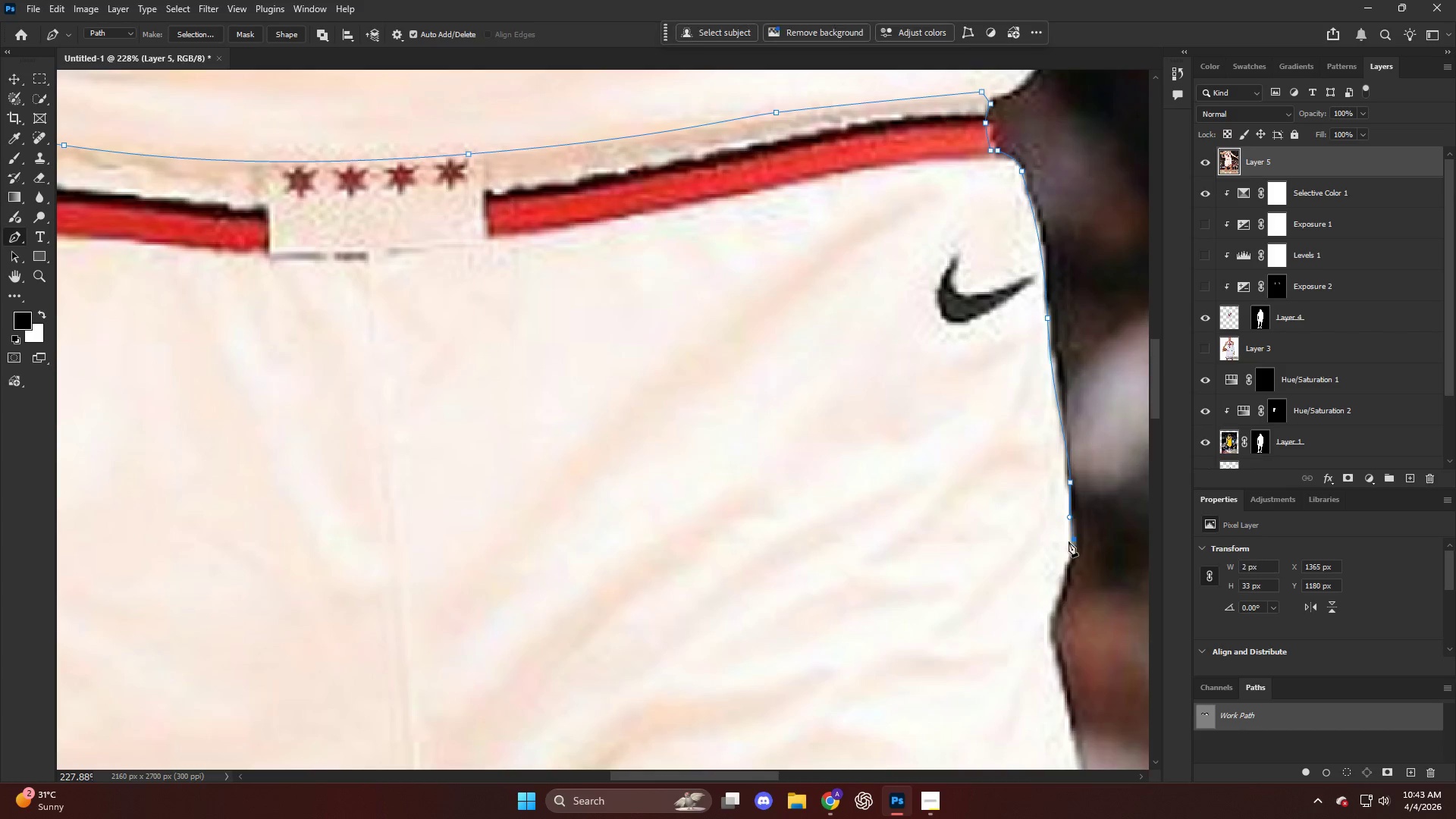 
scroll: coordinate [1071, 479], scroll_direction: down, amount: 3.0
 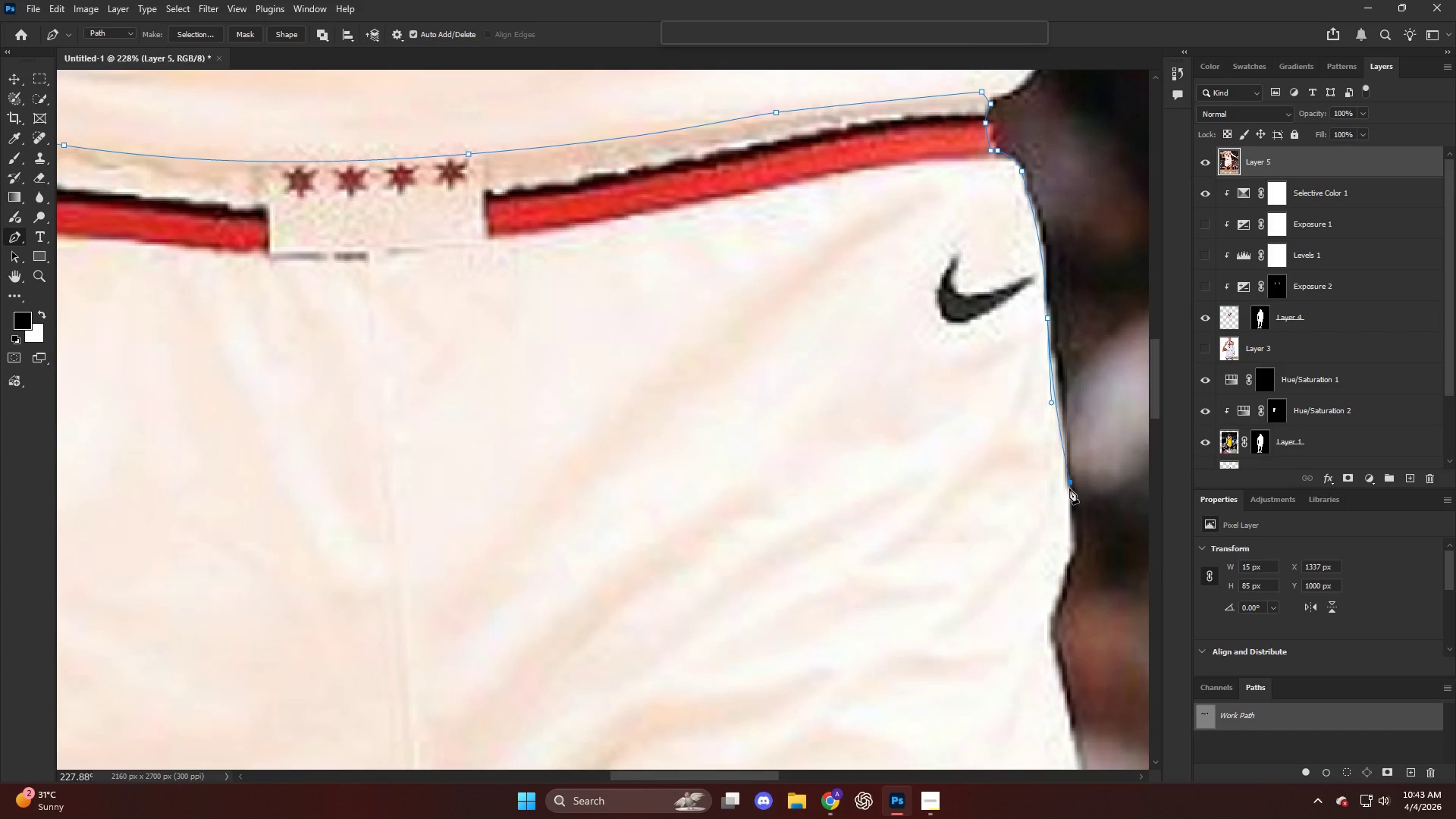 
key(Alt+AltLeft)
 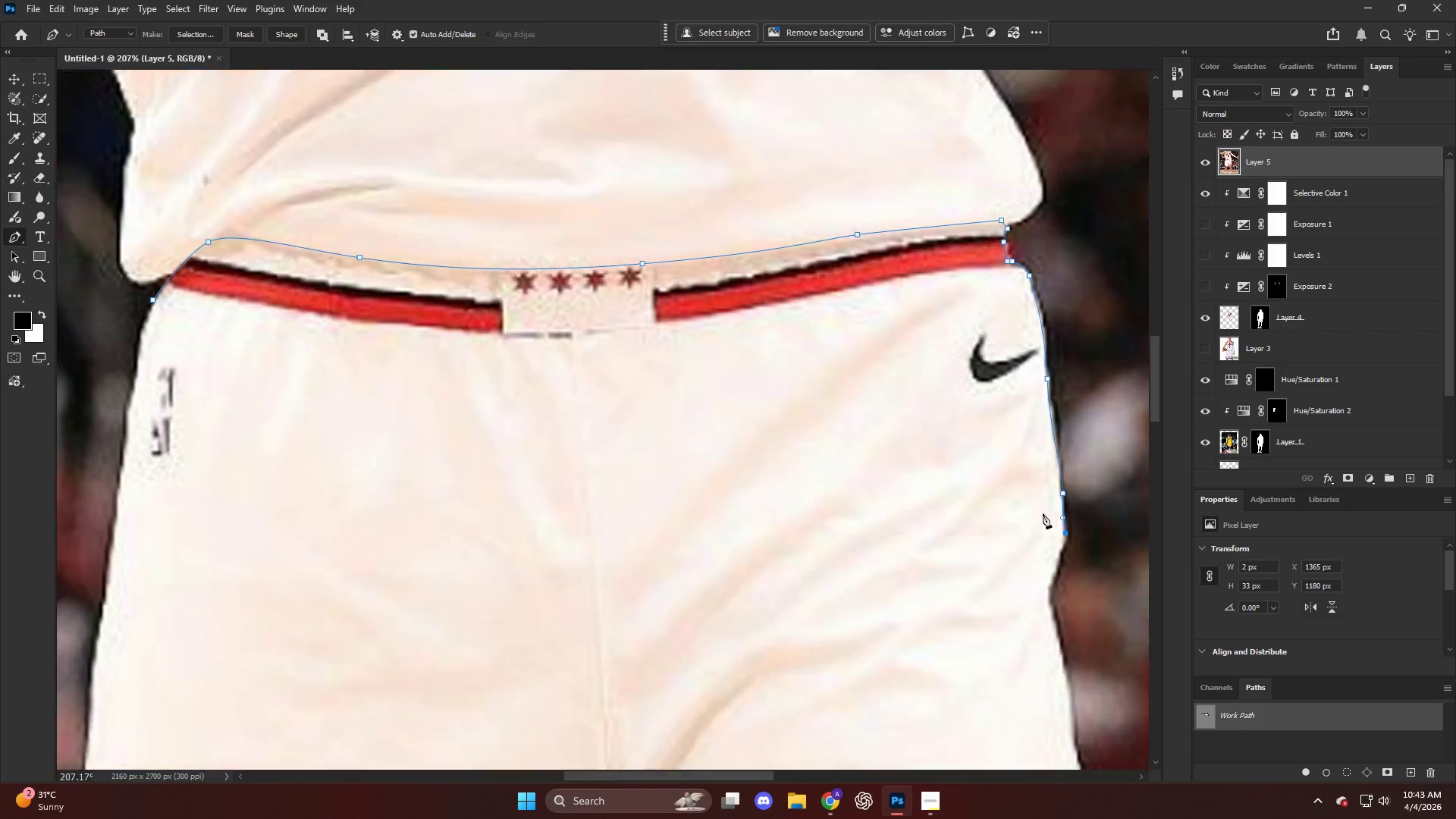 
hold_key(key=AltLeft, duration=0.5)
scroll: coordinate [1078, 475], scroll_direction: down, amount: 6.0
 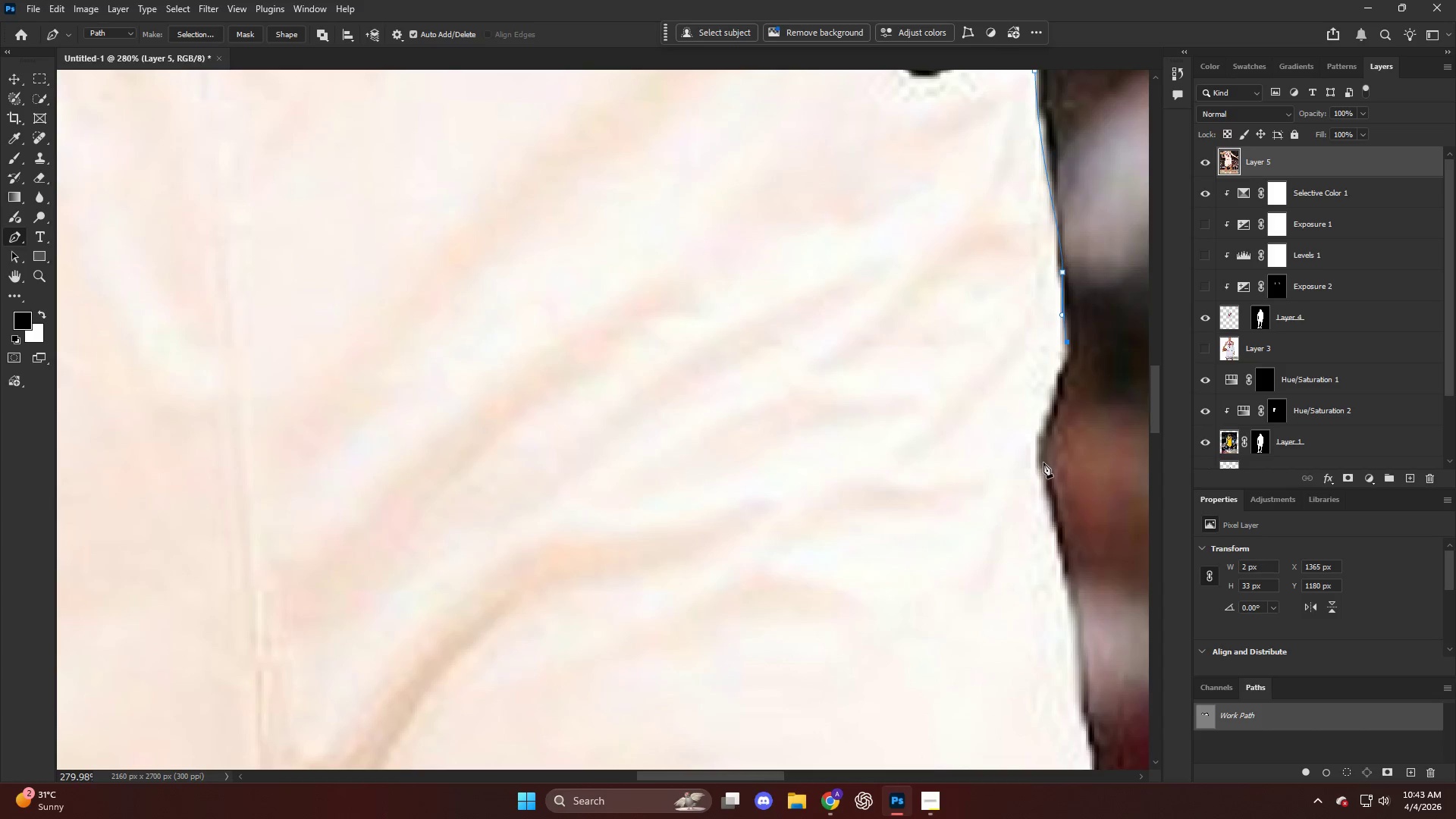 
left_click_drag(start_coordinate=[1039, 472], to_coordinate=[1043, 509])
 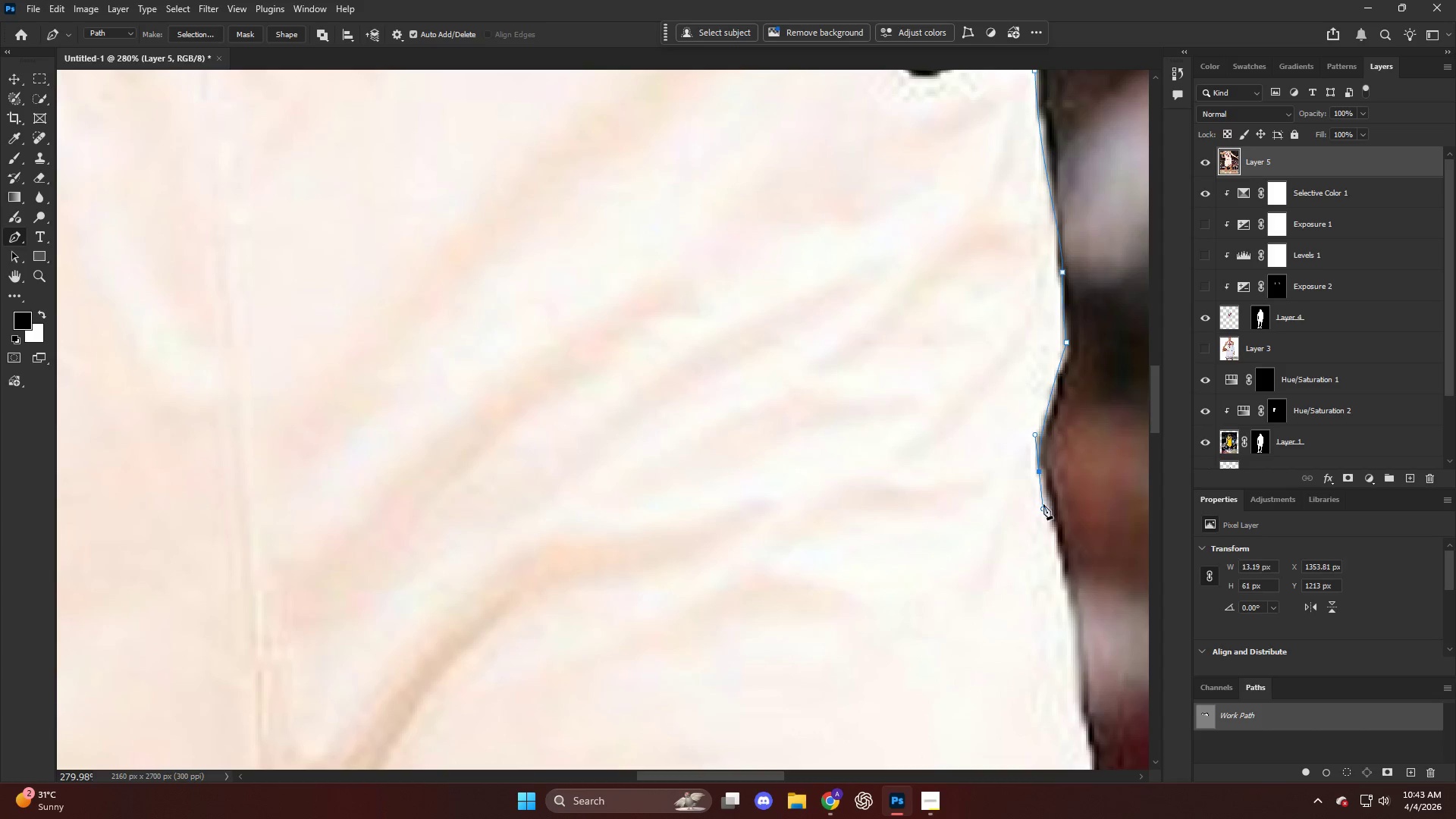 
hold_key(key=AltLeft, duration=0.47)
 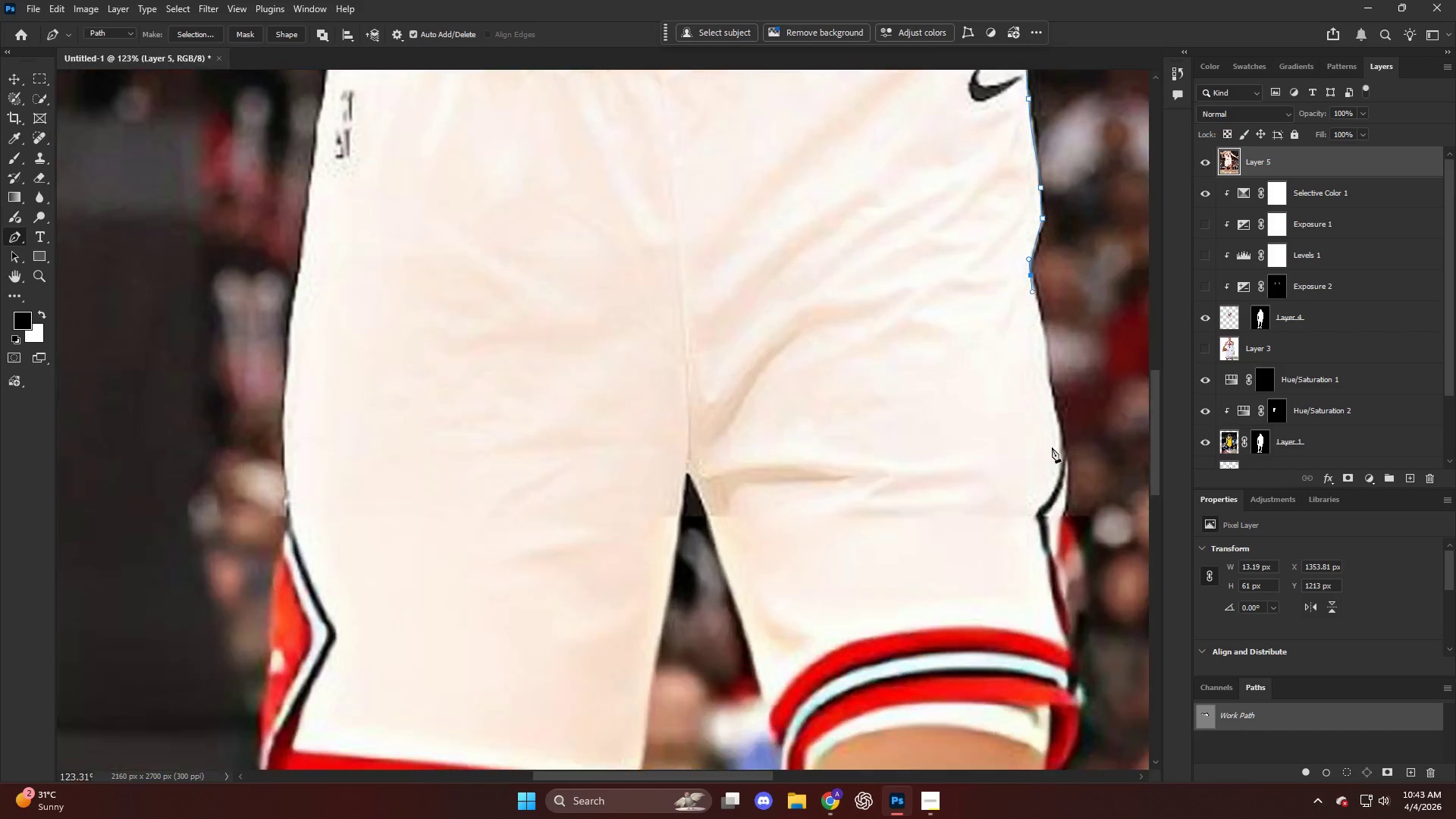 
hold_key(key=AltLeft, duration=0.52)
 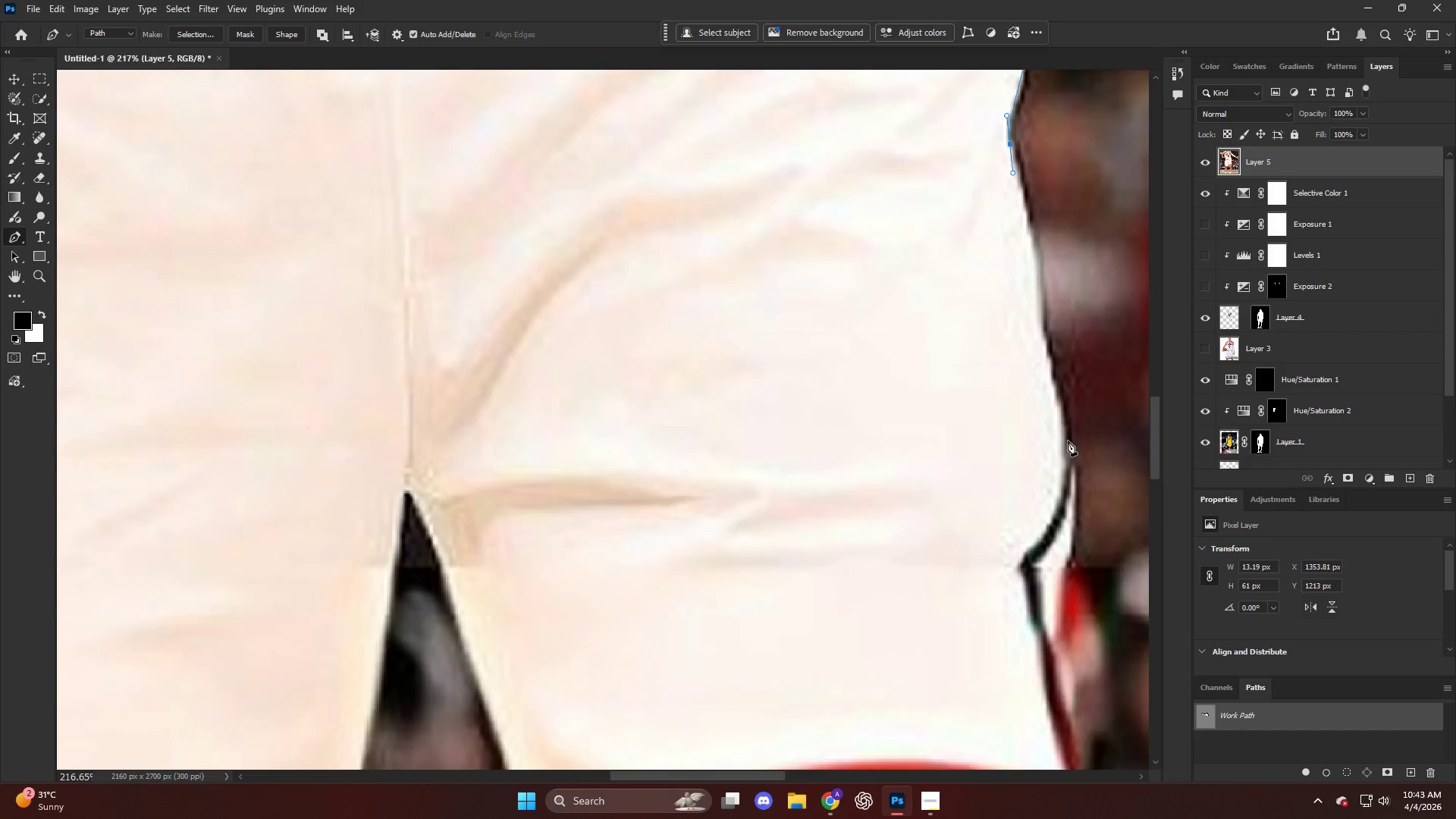 
left_click_drag(start_coordinate=[1068, 442], to_coordinate=[1075, 499])
 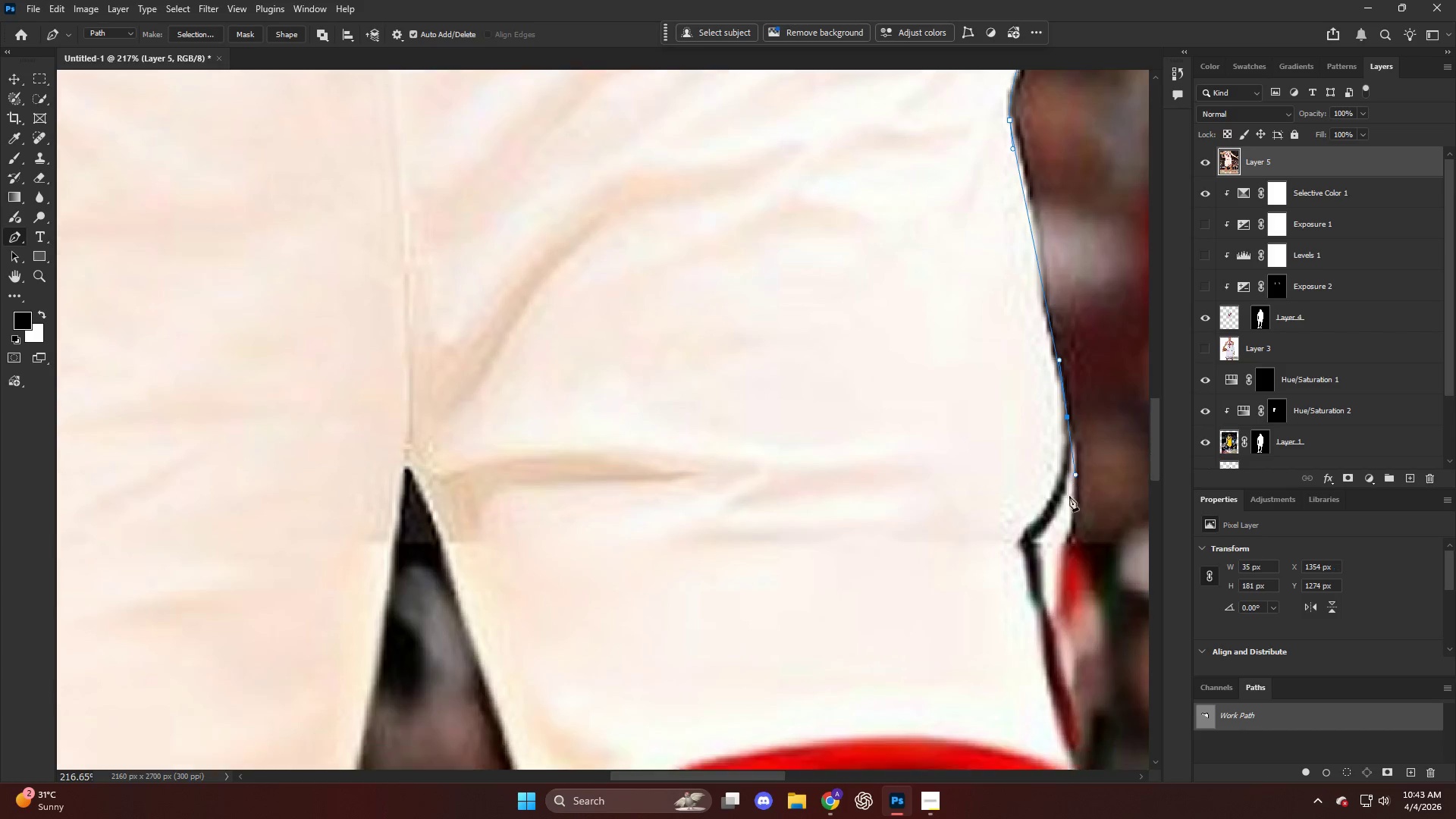 
scroll: coordinate [1059, 450], scroll_direction: down, amount: 11.0
 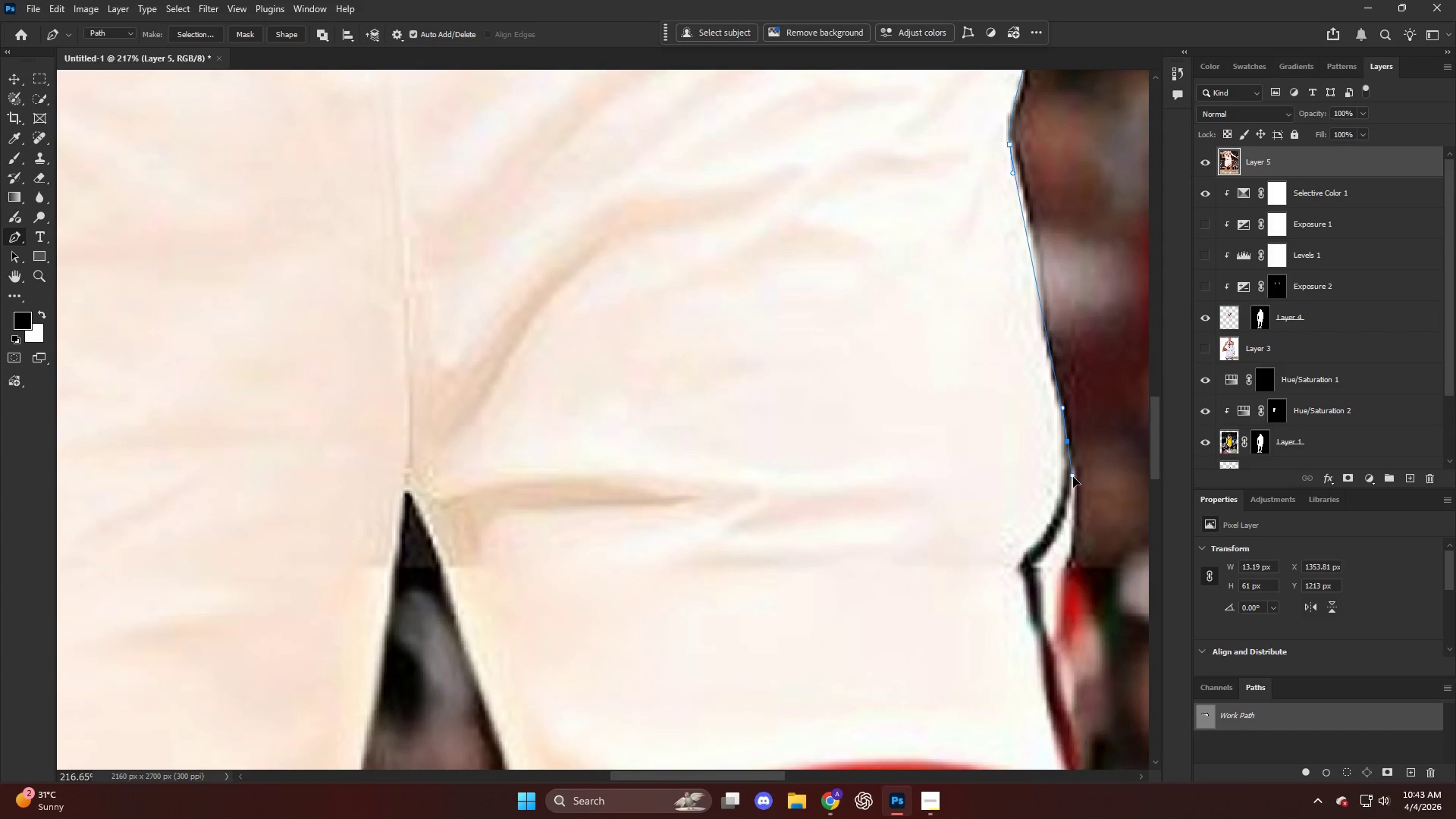 
left_click_drag(start_coordinate=[1070, 507], to_coordinate=[1068, 528])
 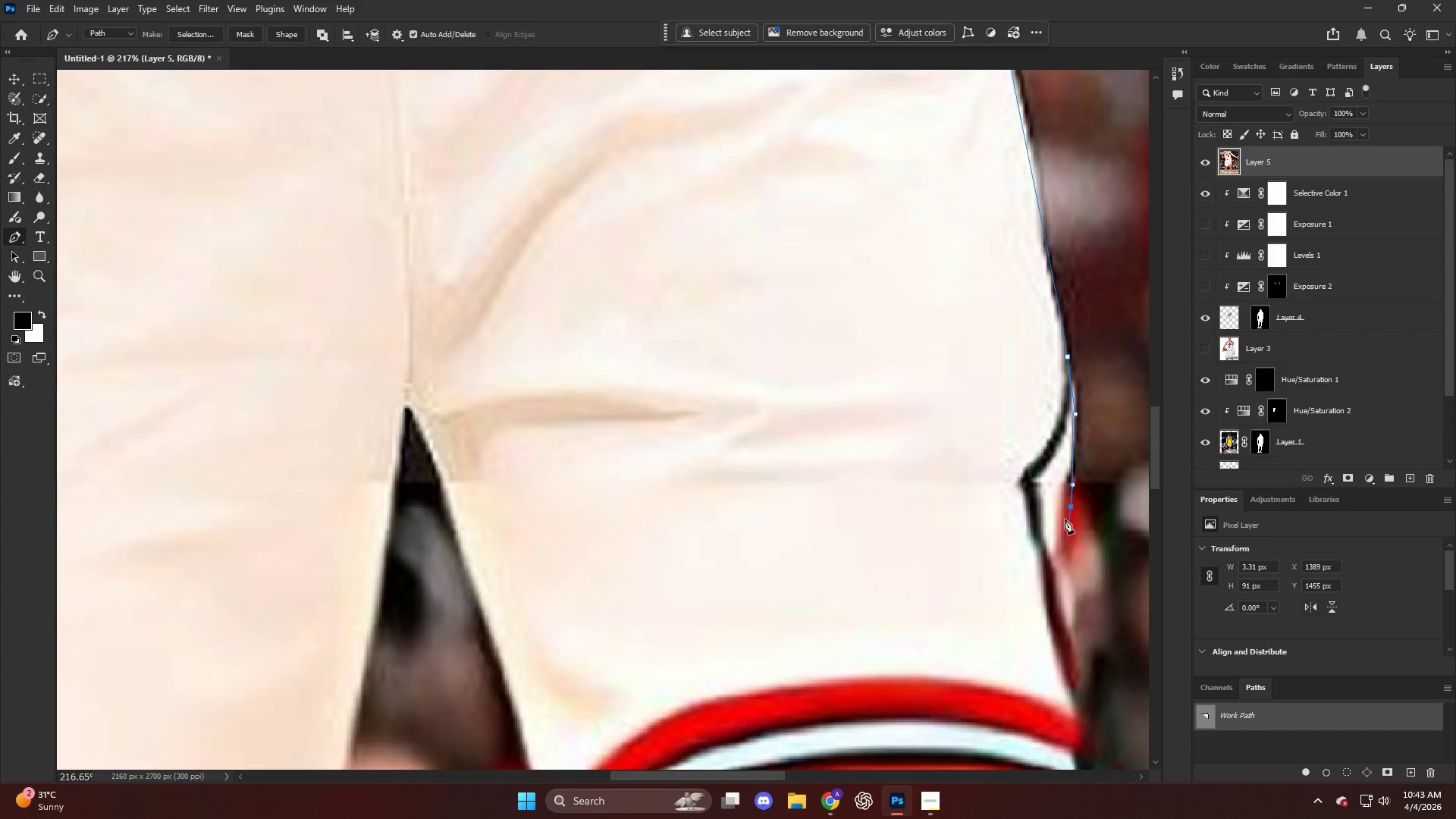 
scroll: coordinate [1071, 497], scroll_direction: down, amount: 7.0
 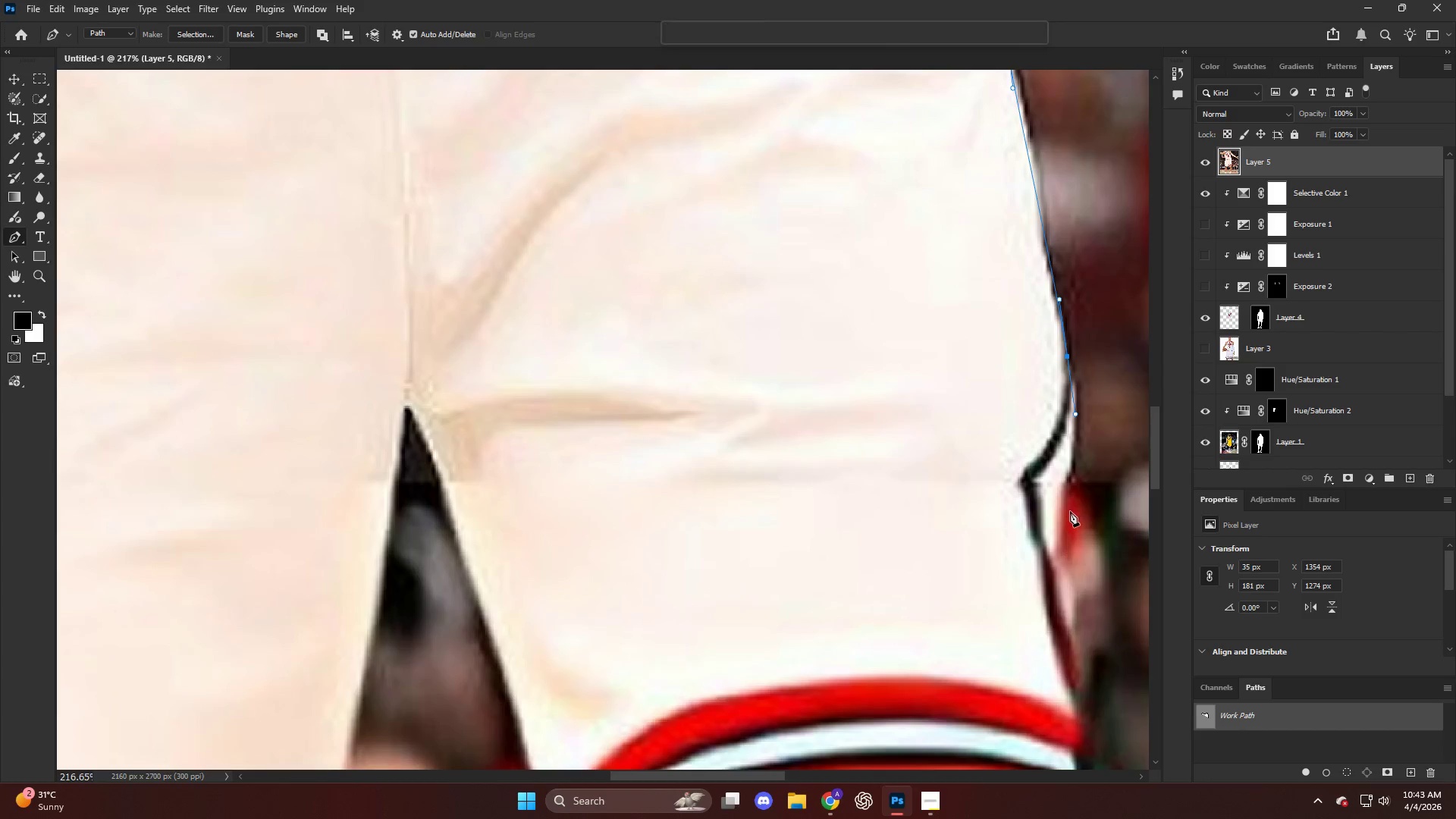 
key(Alt+AltLeft)
 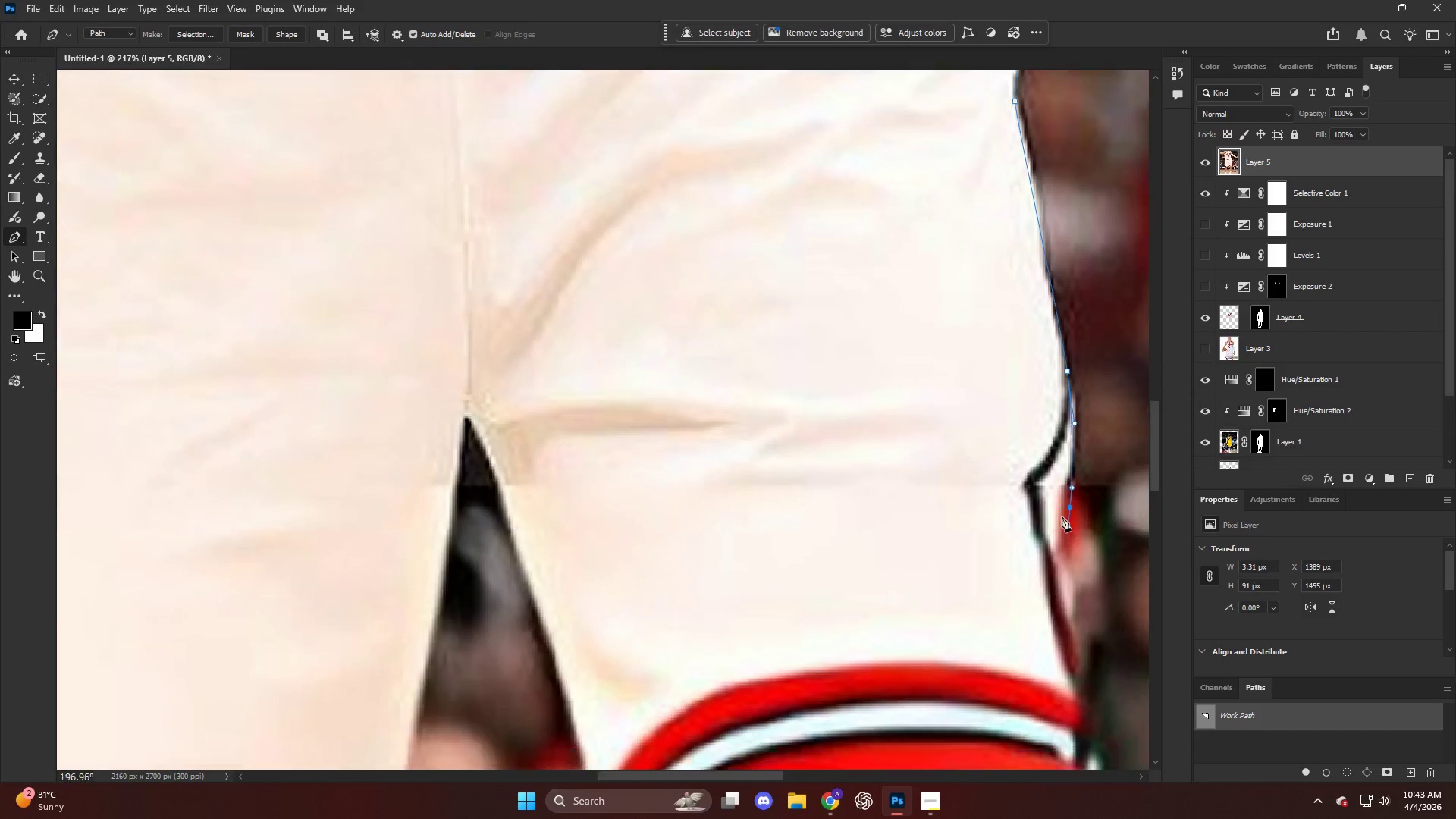 
key(Alt+AltLeft)
 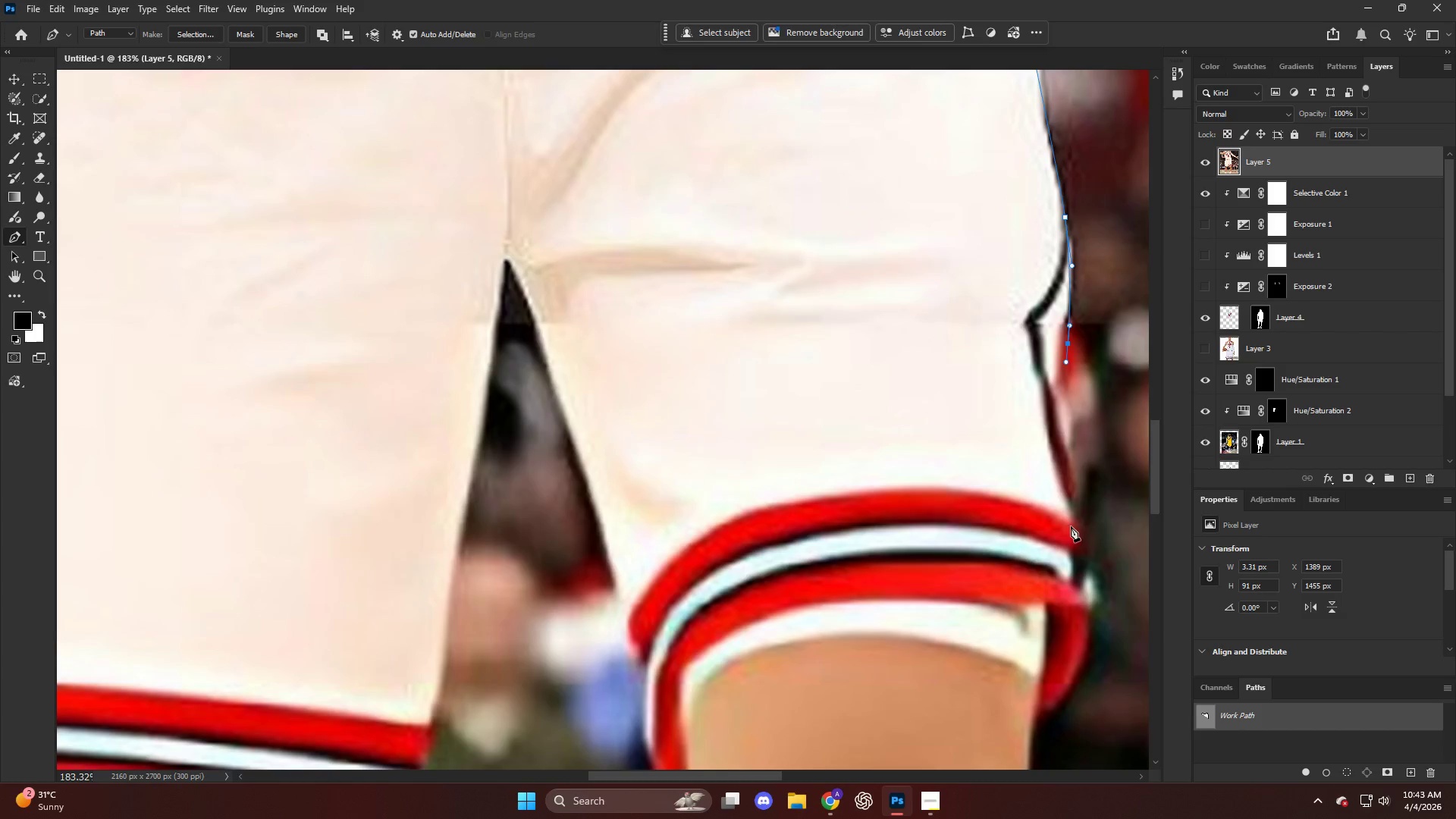 
left_click_drag(start_coordinate=[1072, 533], to_coordinate=[1071, 551])
 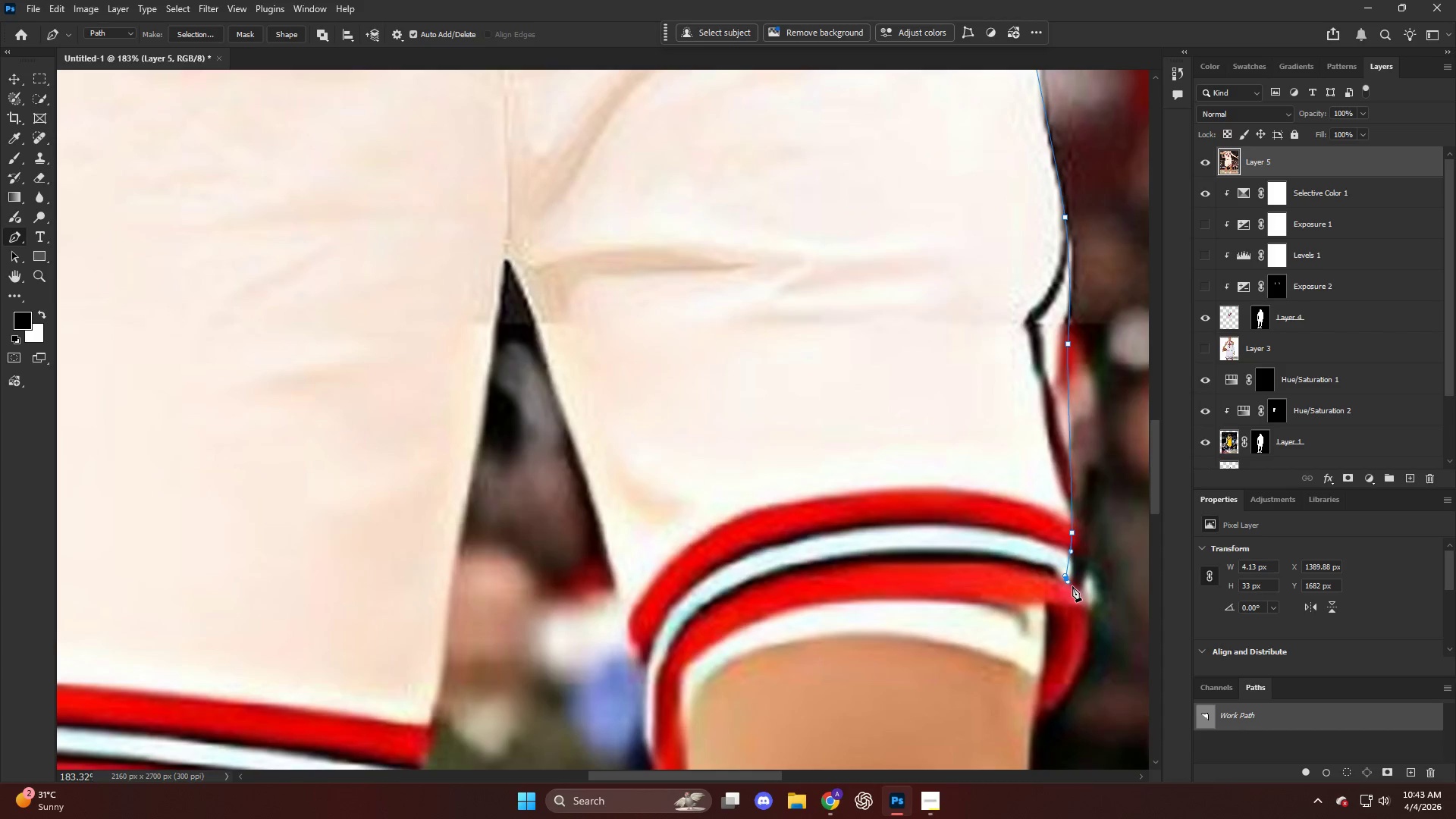 
scroll: coordinate [1072, 586], scroll_direction: down, amount: 13.0
 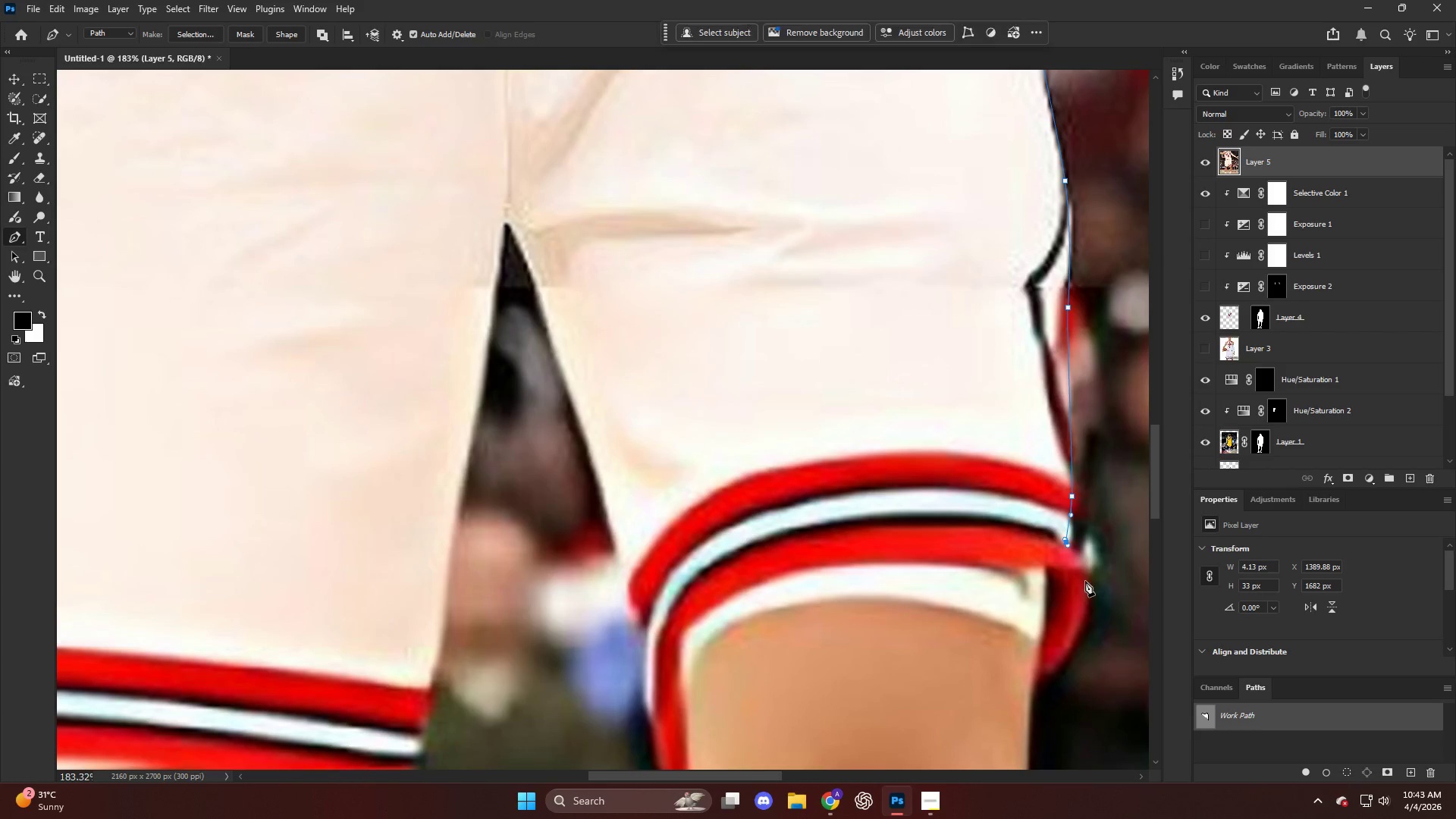 
left_click_drag(start_coordinate=[1085, 582], to_coordinate=[1081, 616])
 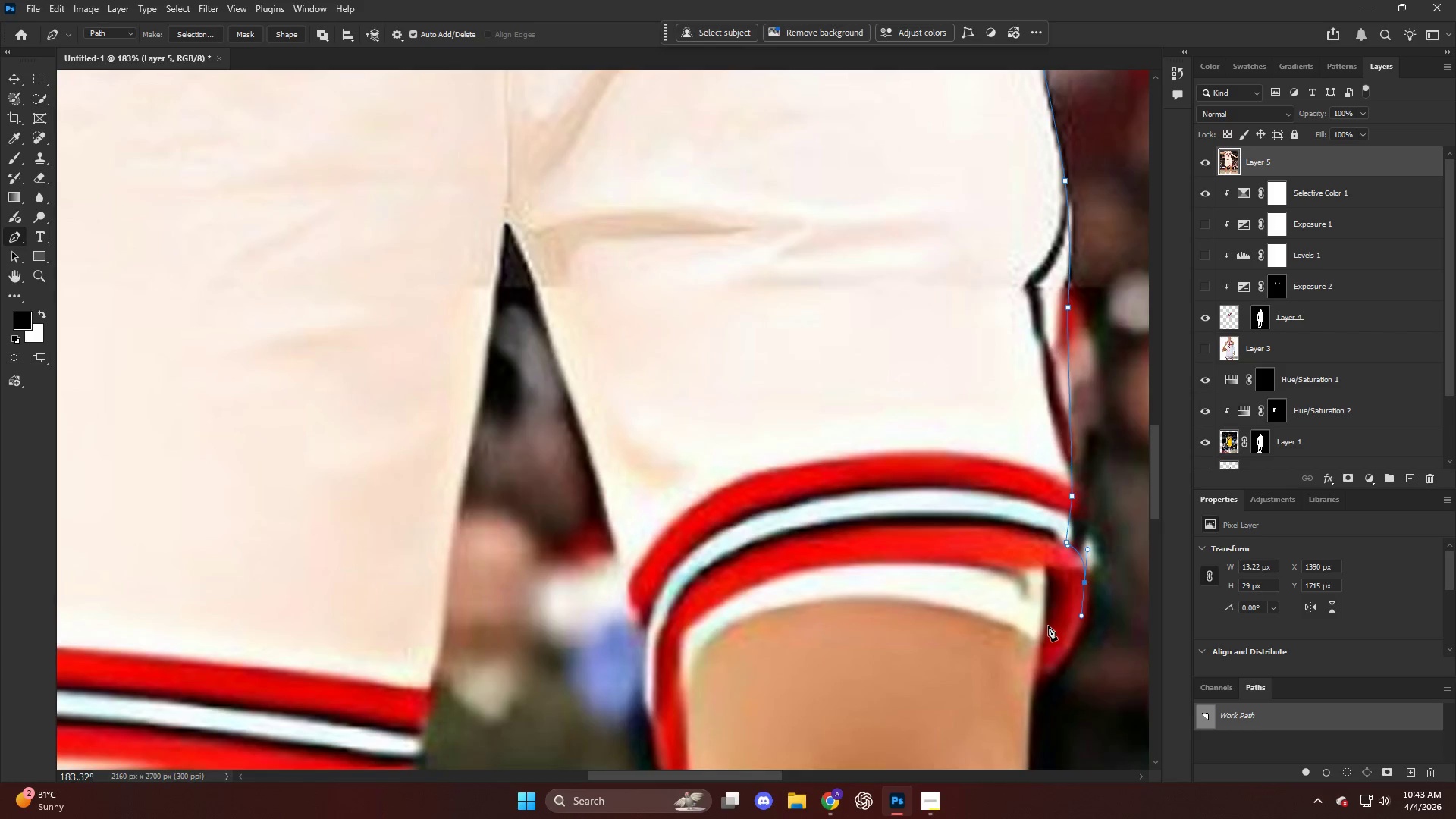 
scroll: coordinate [1050, 625], scroll_direction: down, amount: 5.0
 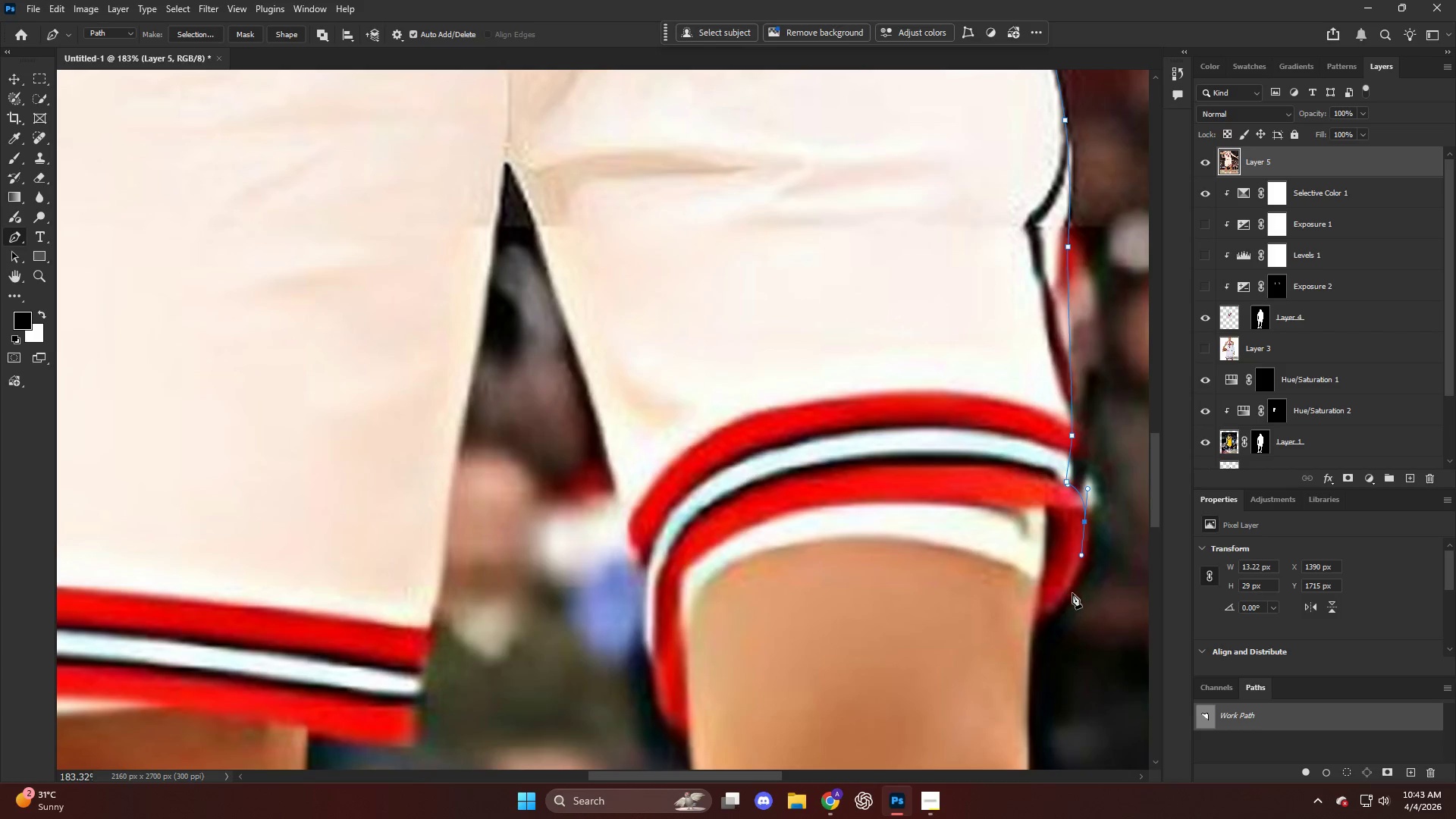 
left_click_drag(start_coordinate=[1065, 598], to_coordinate=[1043, 620])
 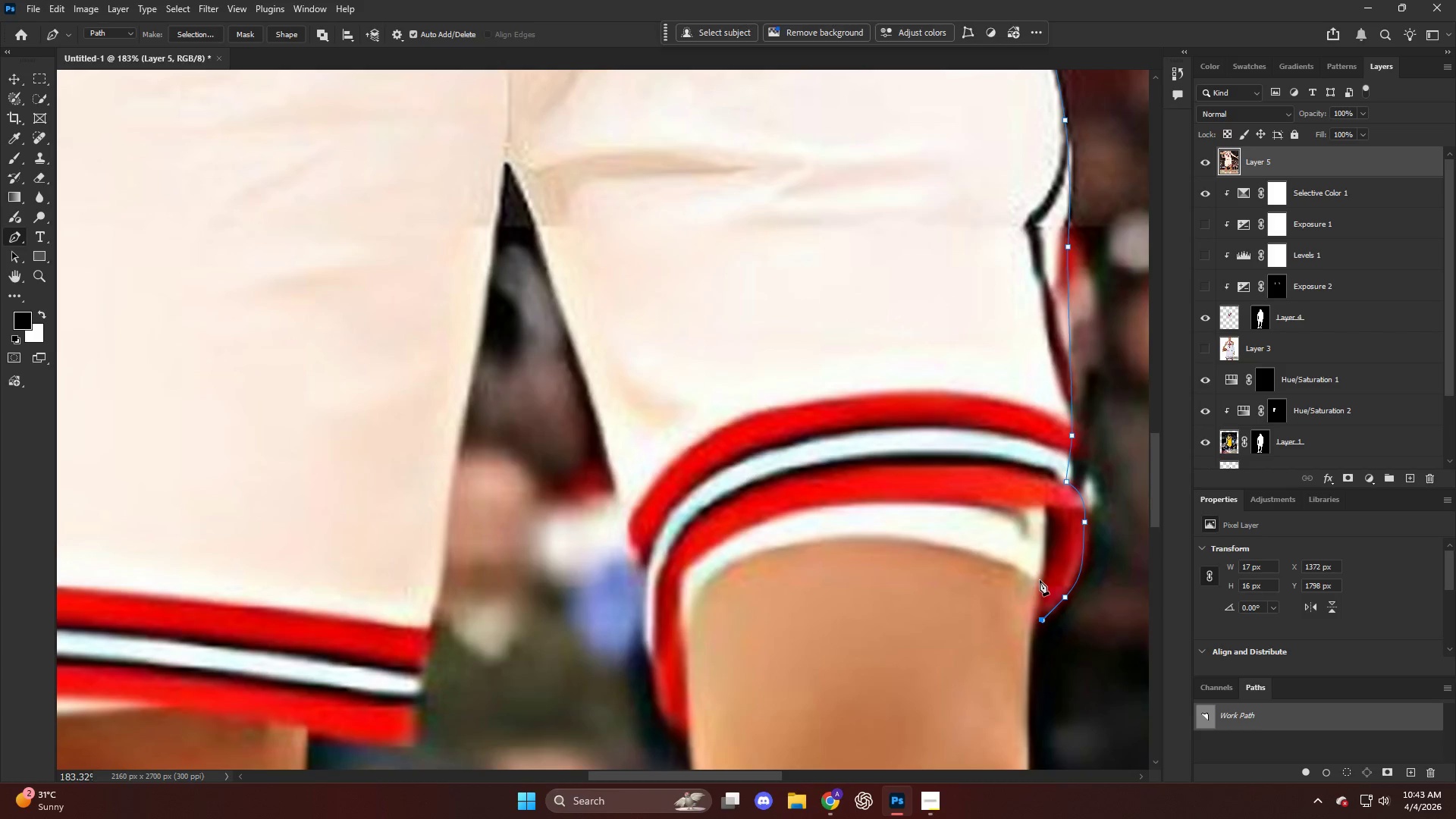 
double_click([1040, 580])
 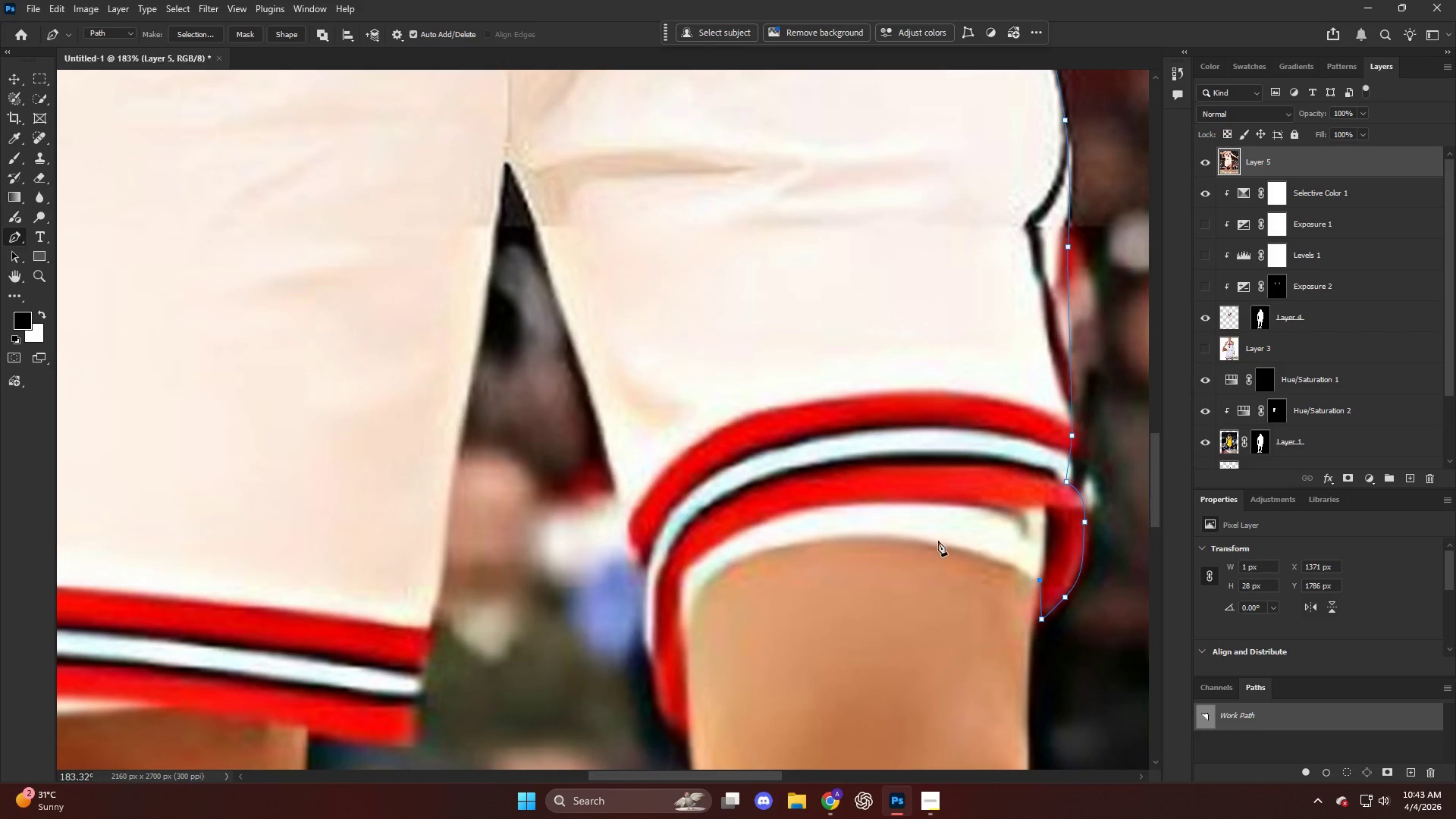 
left_click_drag(start_coordinate=[934, 541], to_coordinate=[866, 532])
 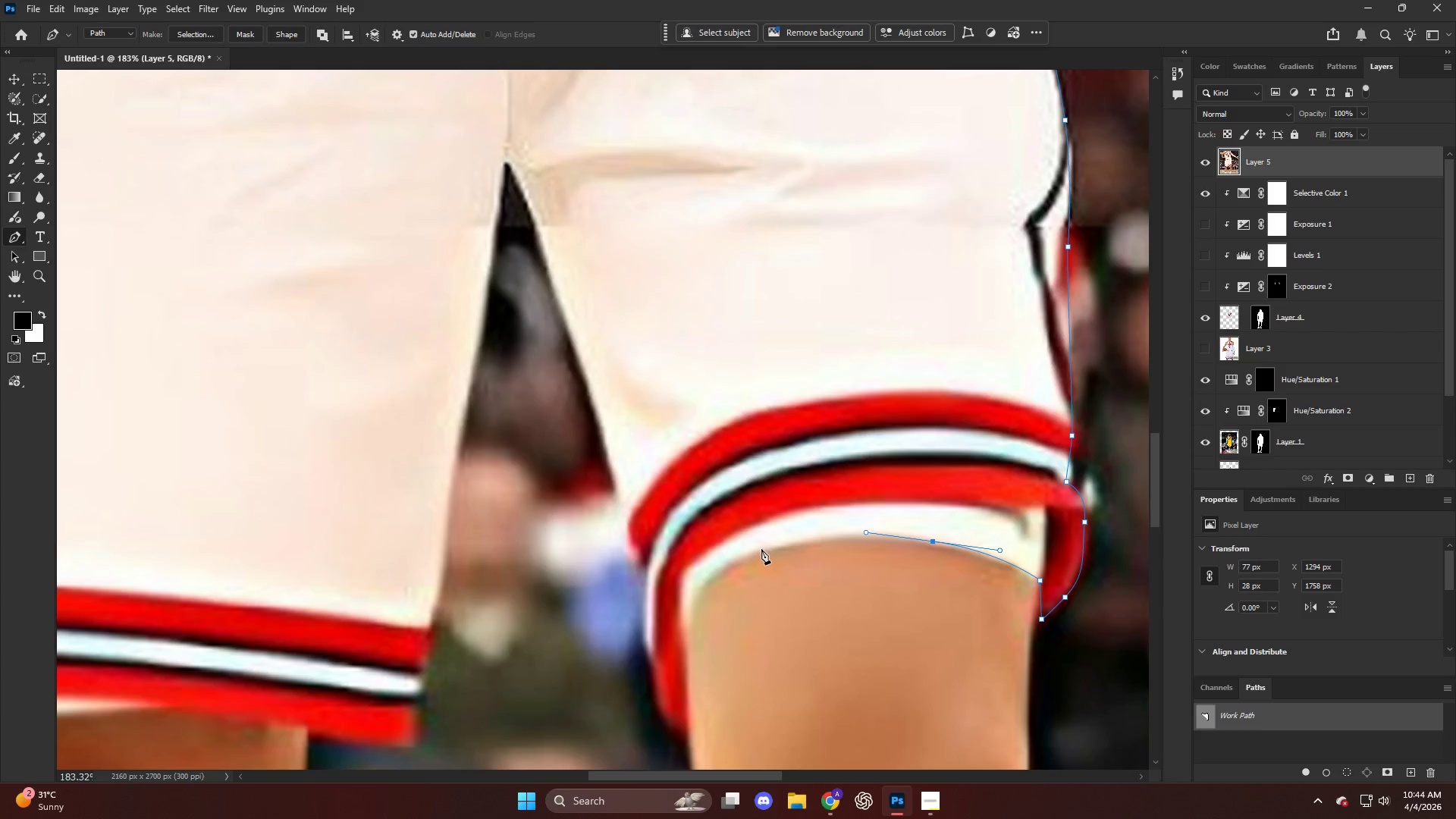 
left_click_drag(start_coordinate=[757, 553], to_coordinate=[708, 571])
 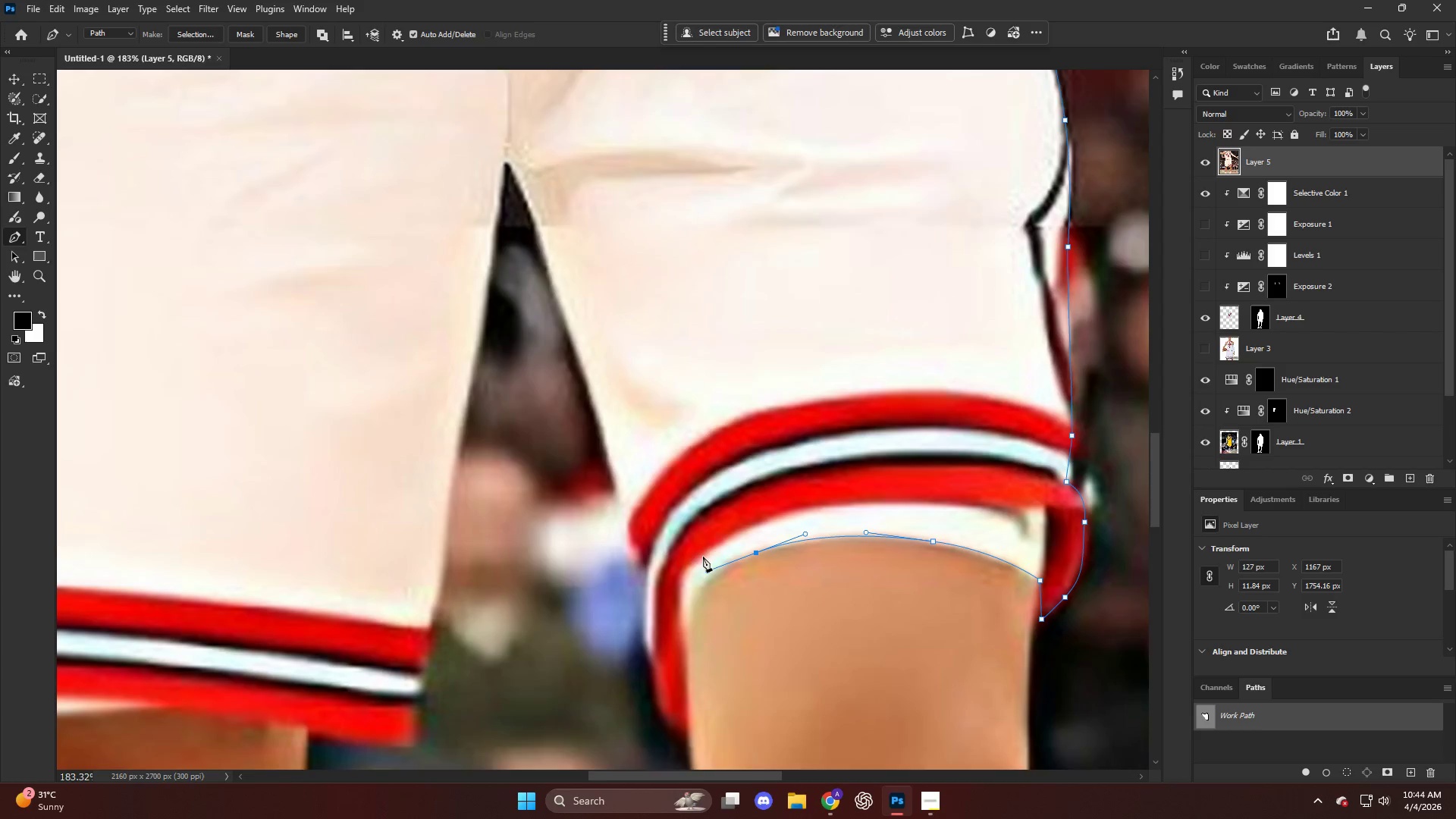 
scroll: coordinate [686, 588], scroll_direction: down, amount: 6.0
 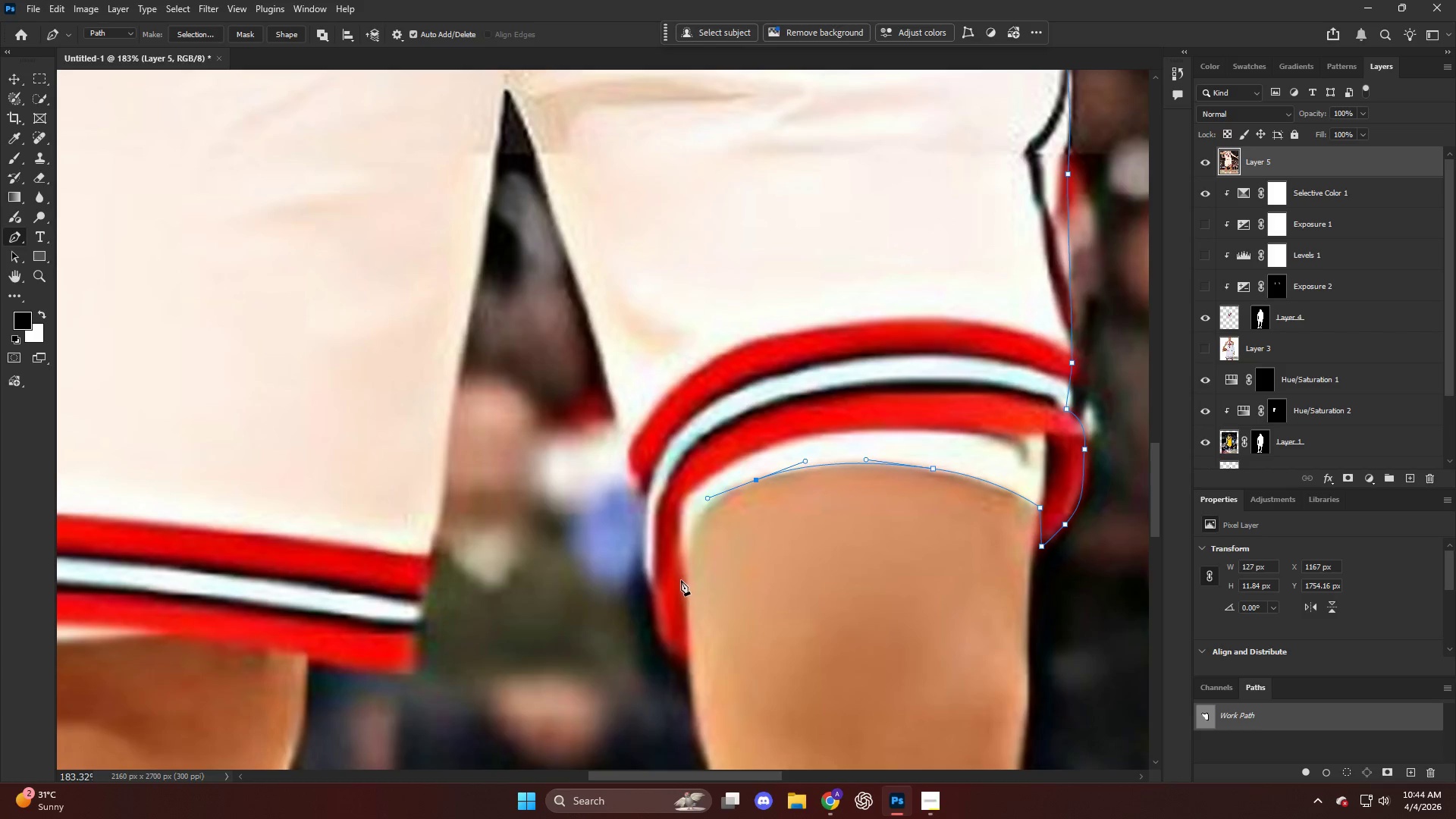 
left_click_drag(start_coordinate=[681, 588], to_coordinate=[686, 631])
 